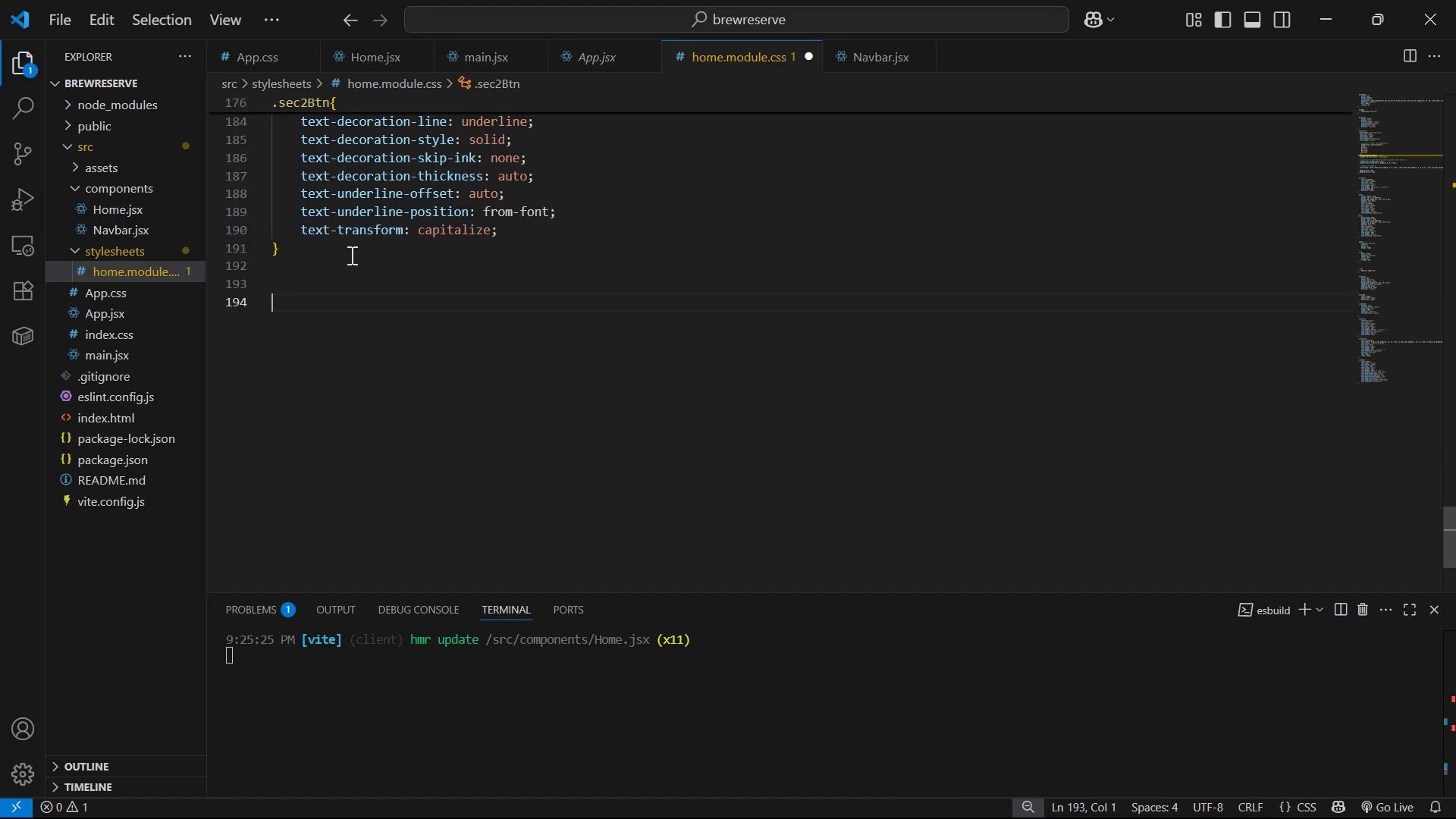 
key(Control+ControlLeft)
 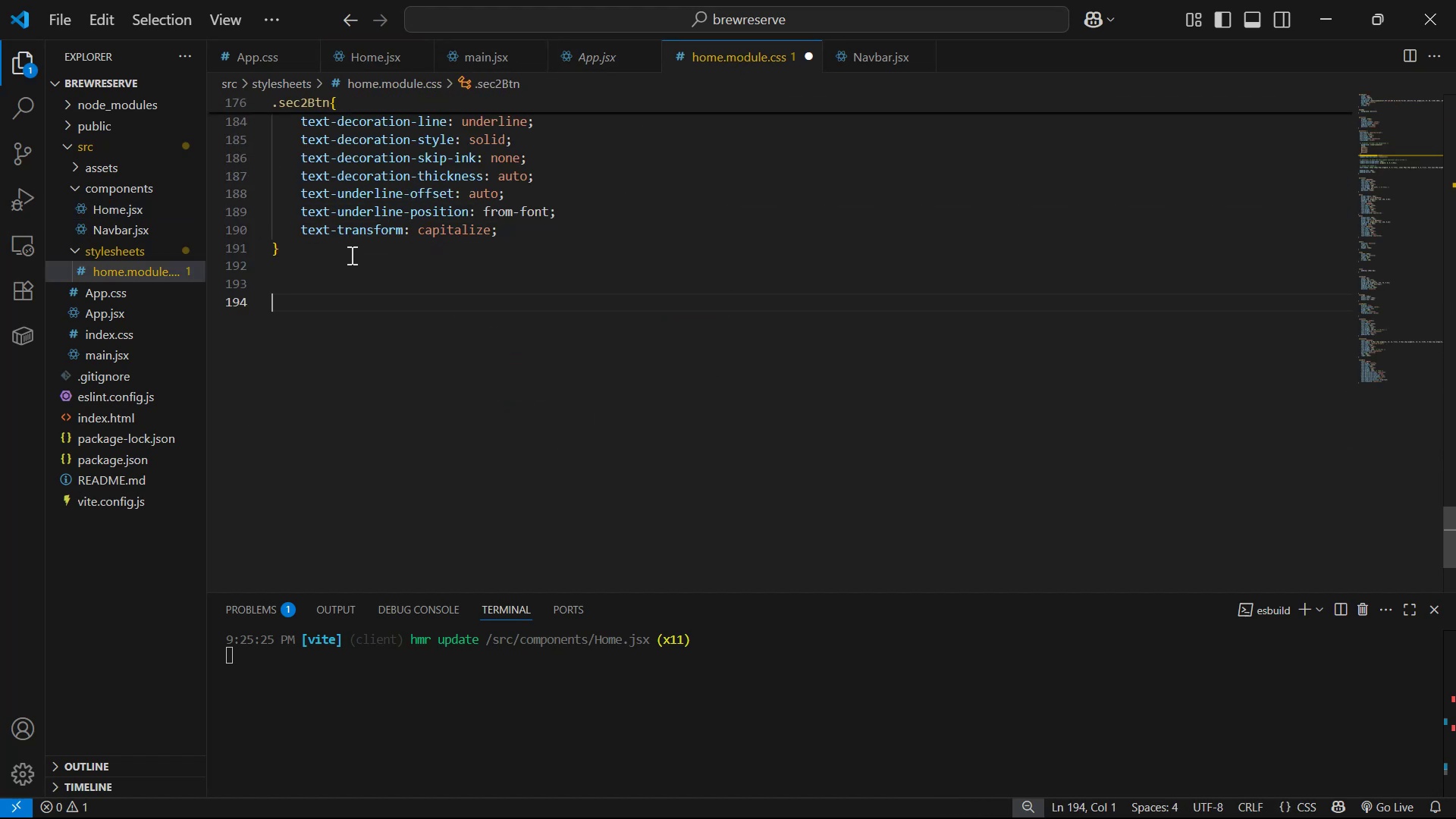 
key(Control+V)
 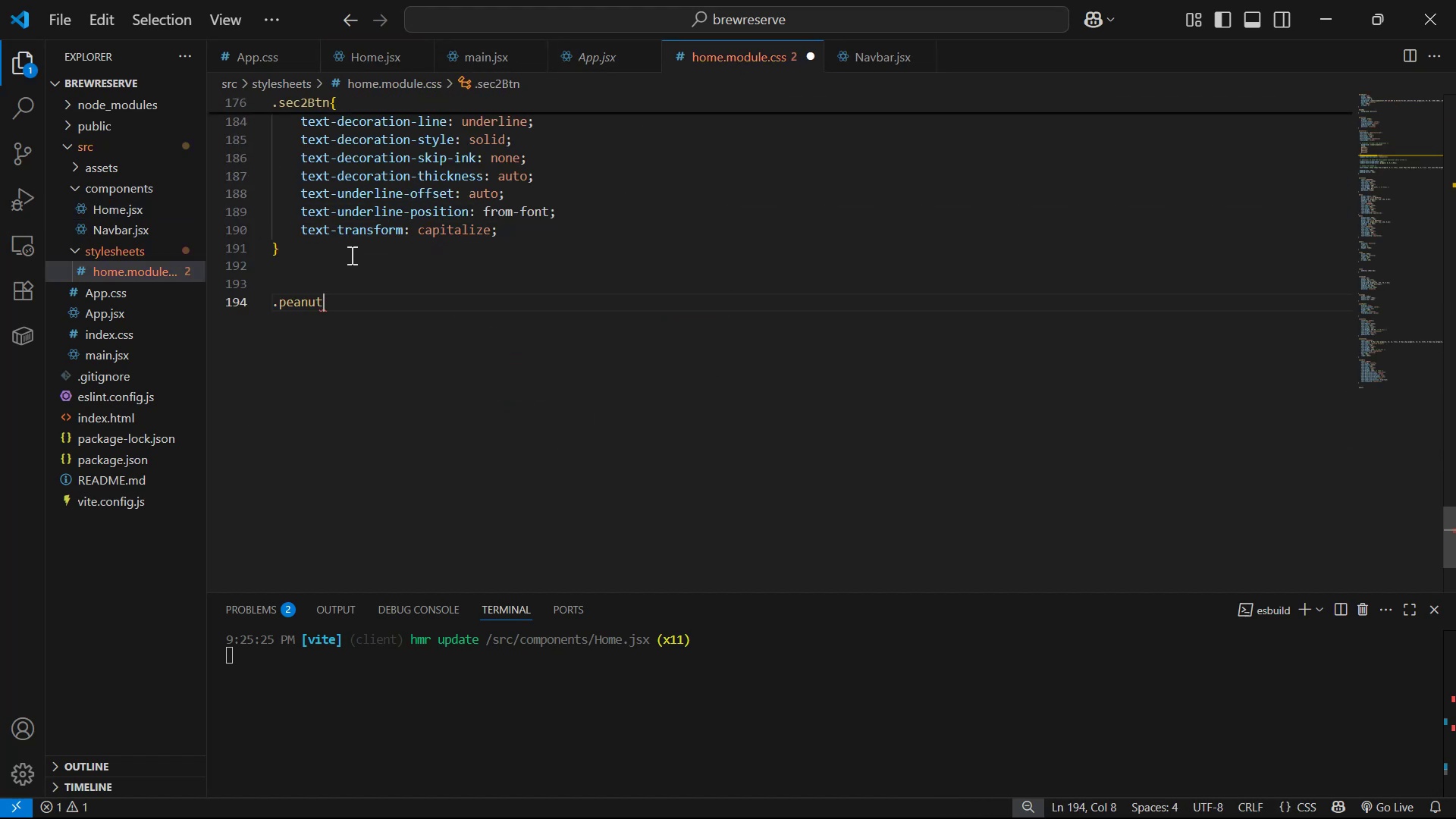 
key(Shift+BracketLeft)
 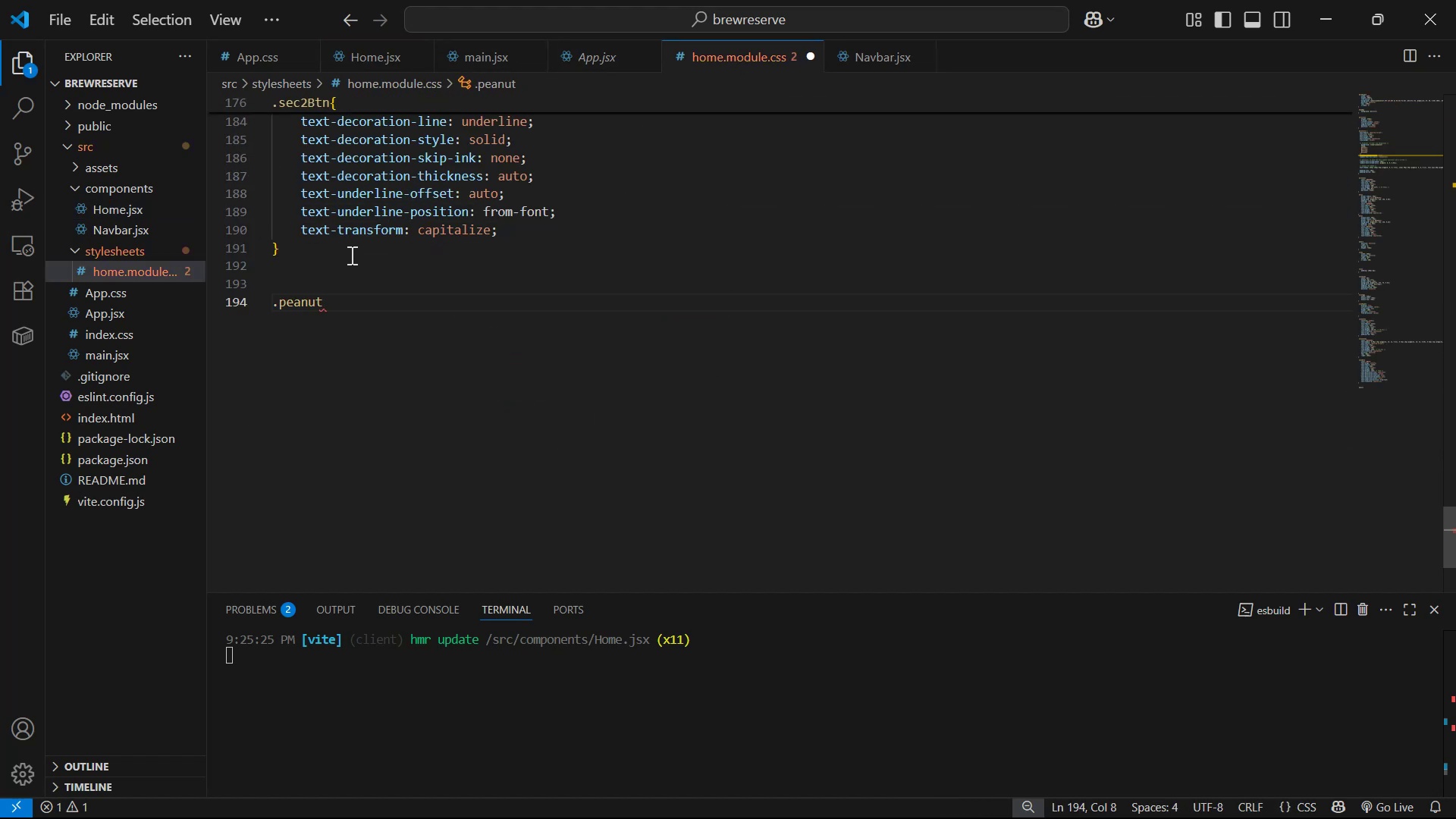 
key(Shift+Enter)
 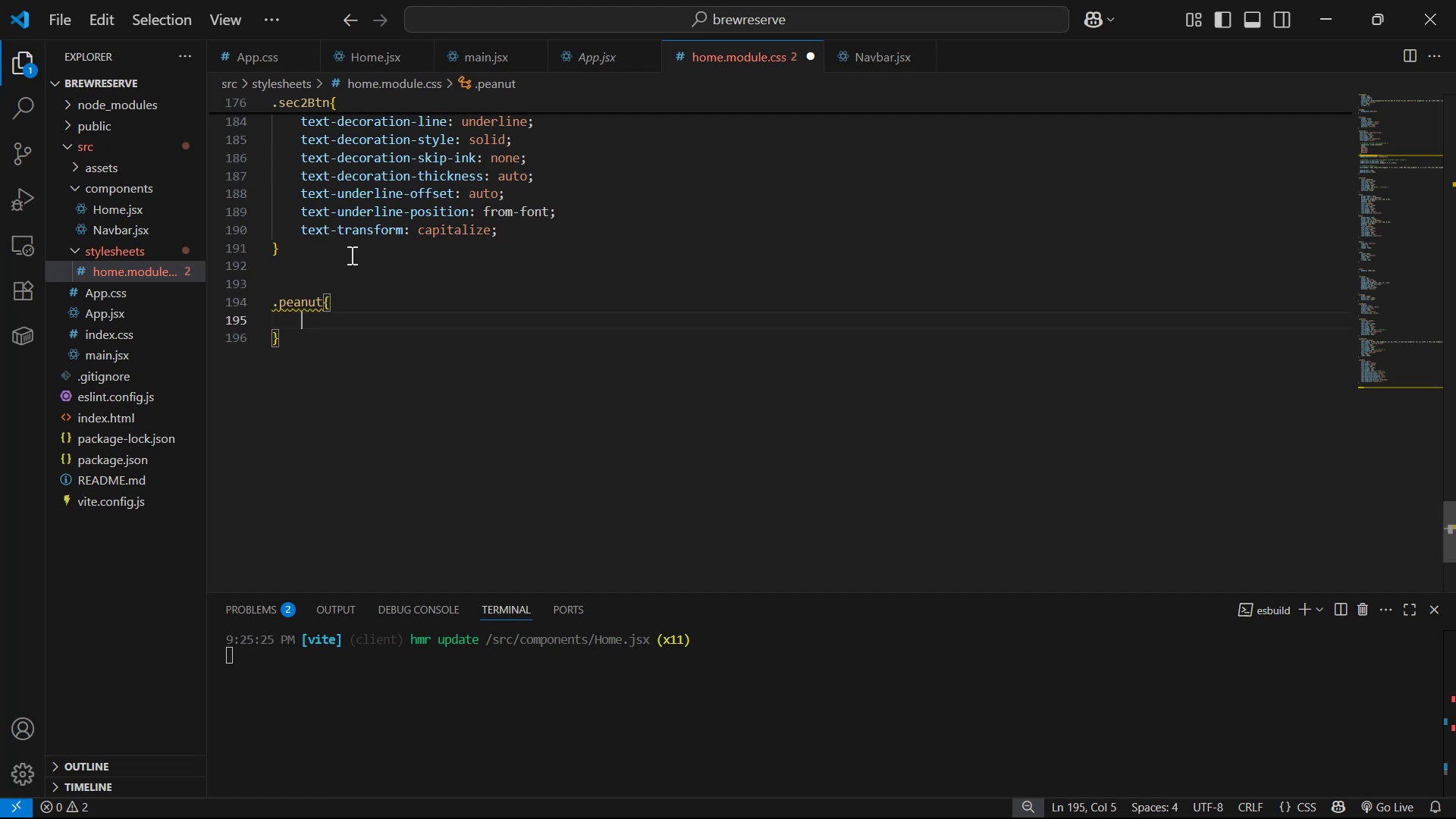 
type(wi)
 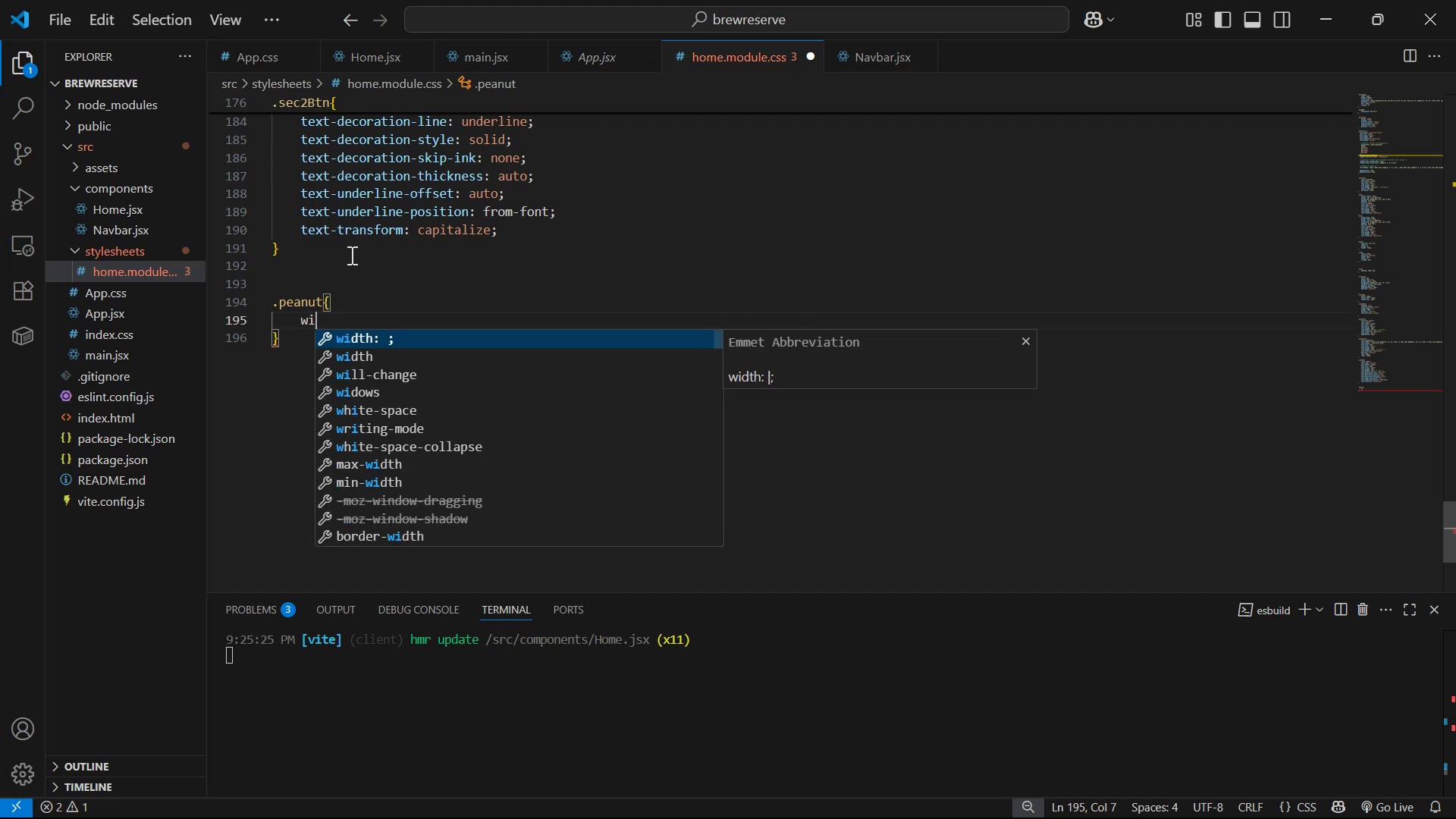 
key(Enter)
 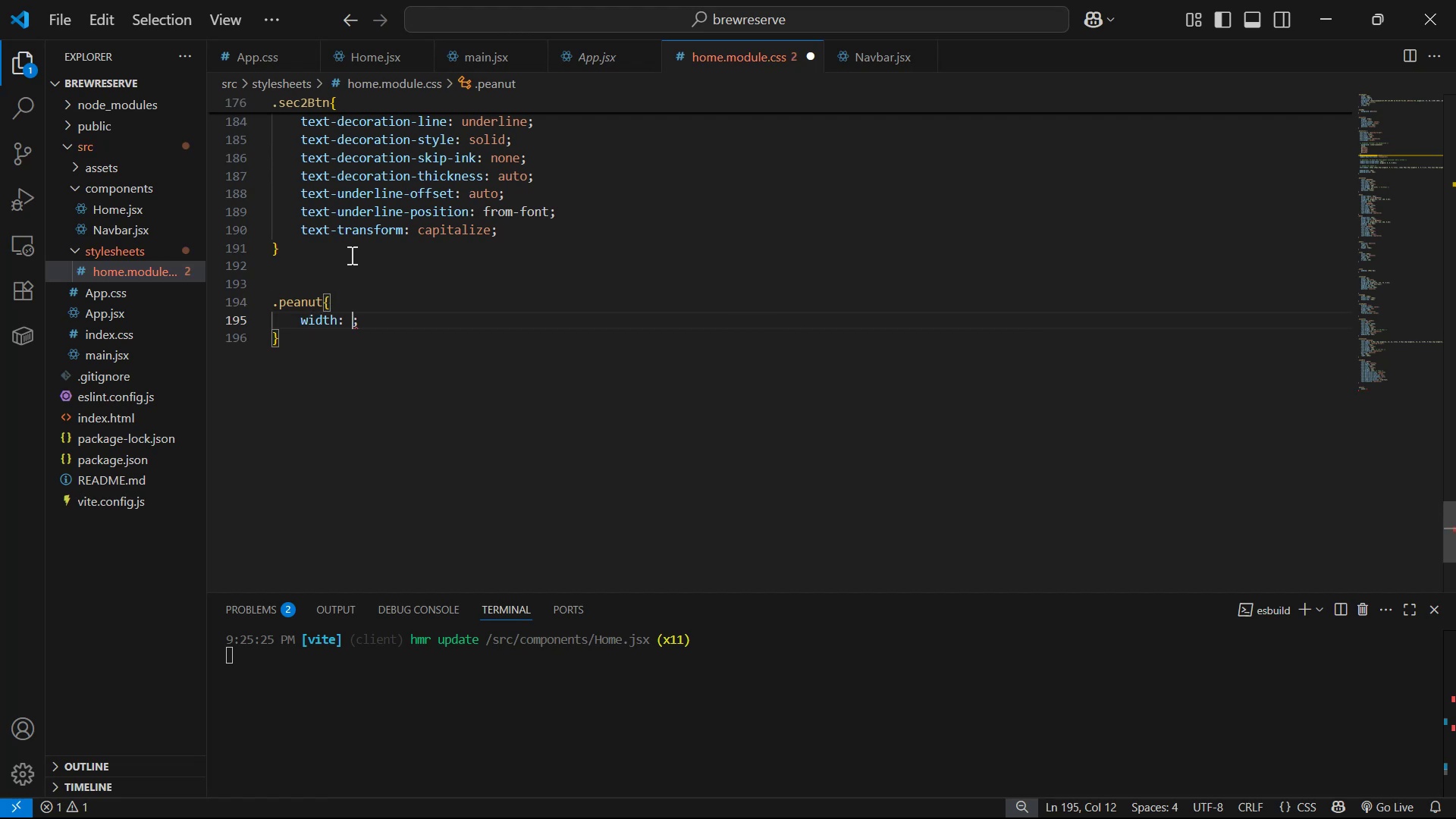 
type(123)
 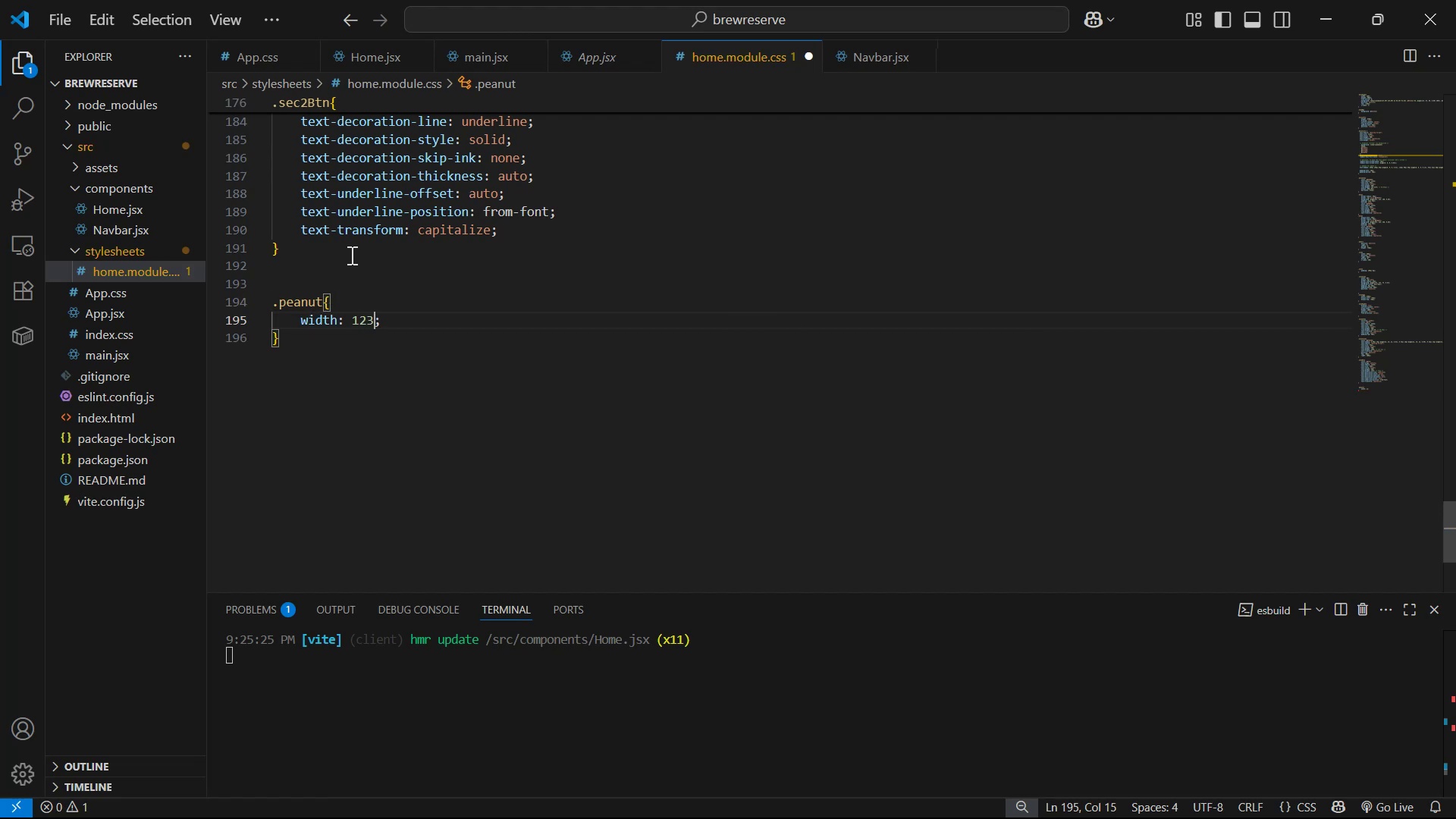 
key(Enter)
 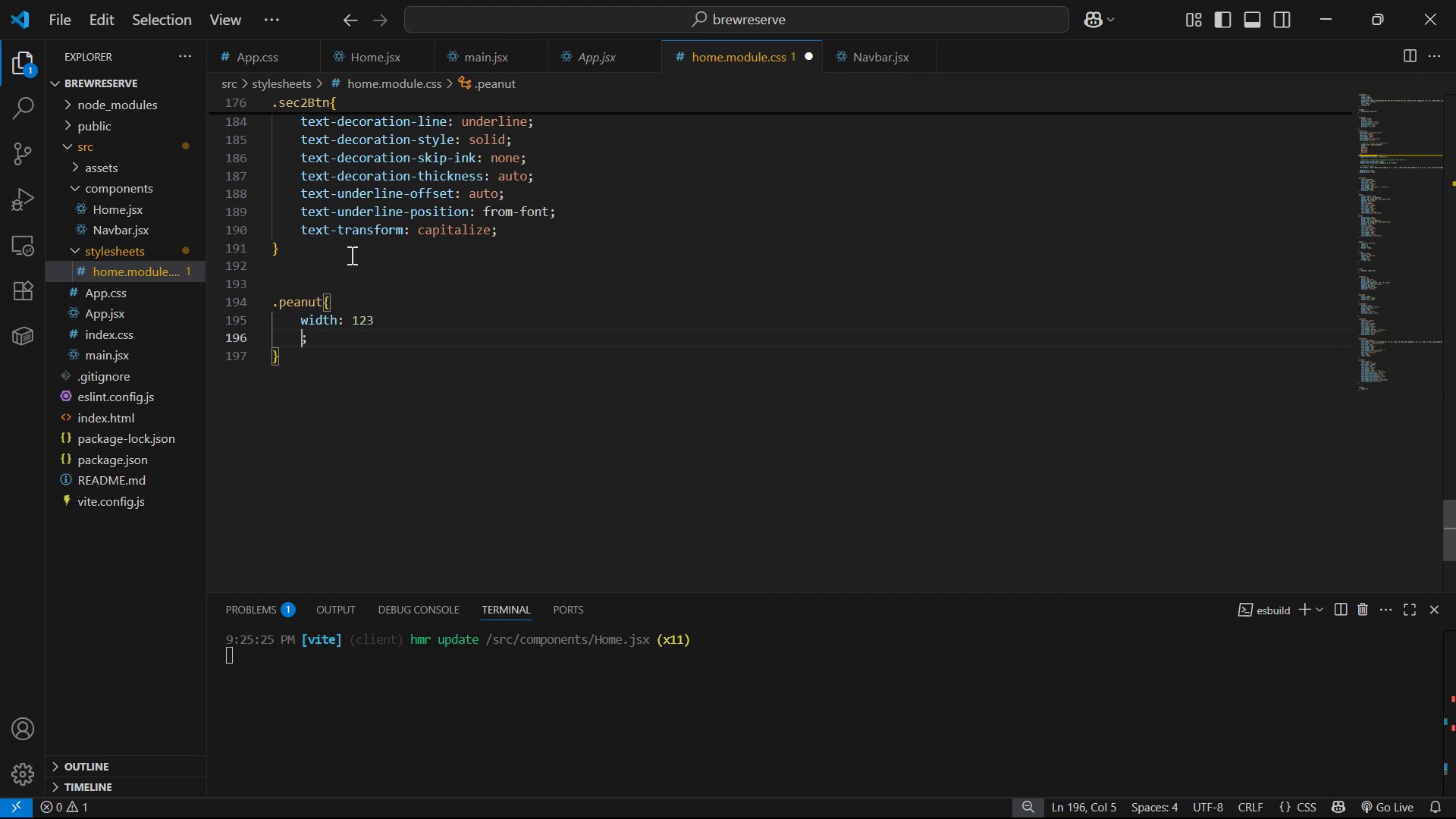 
key(Backspace)
key(Backspace)
type(px)
 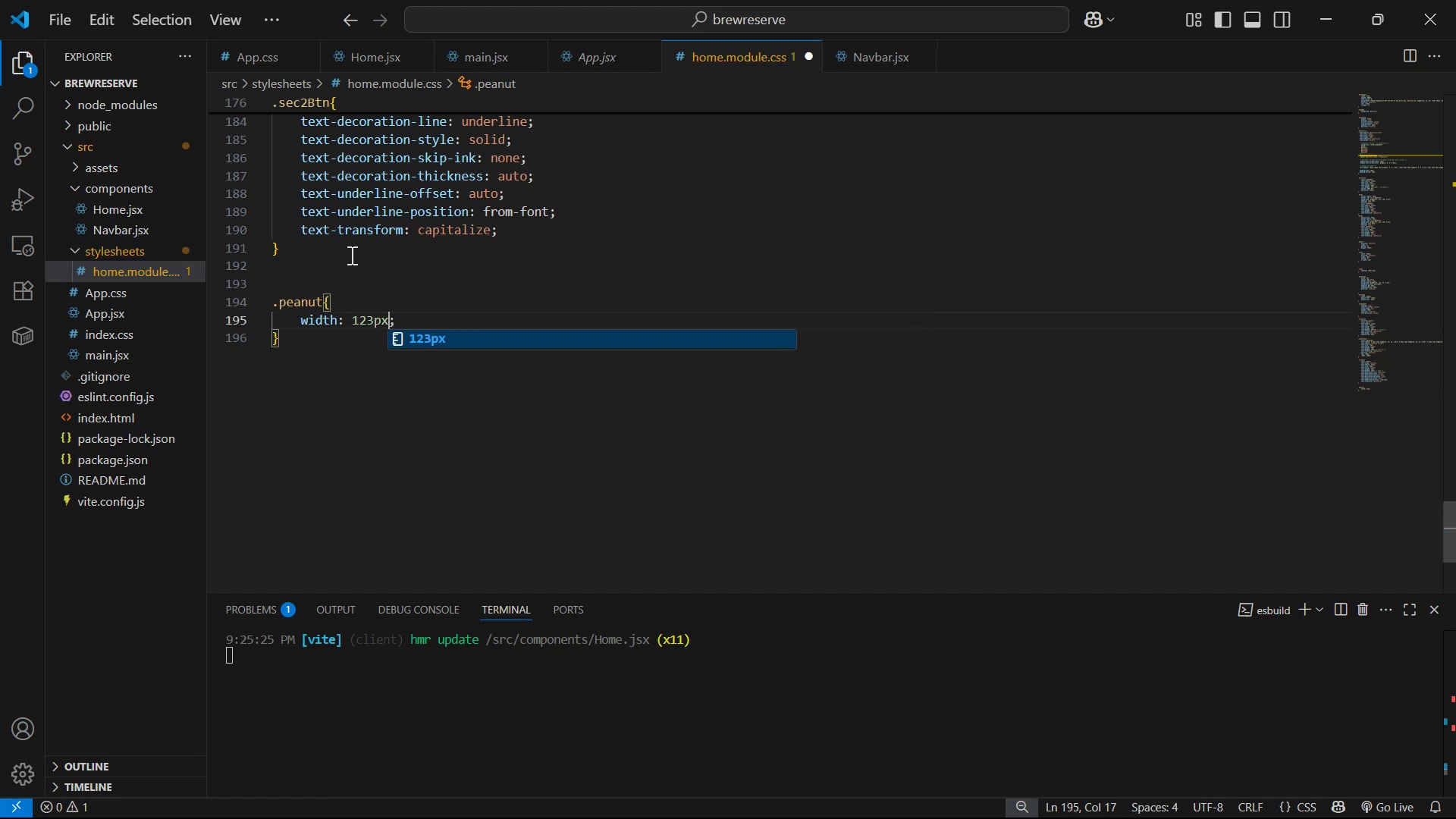 
key(ArrowRight)
 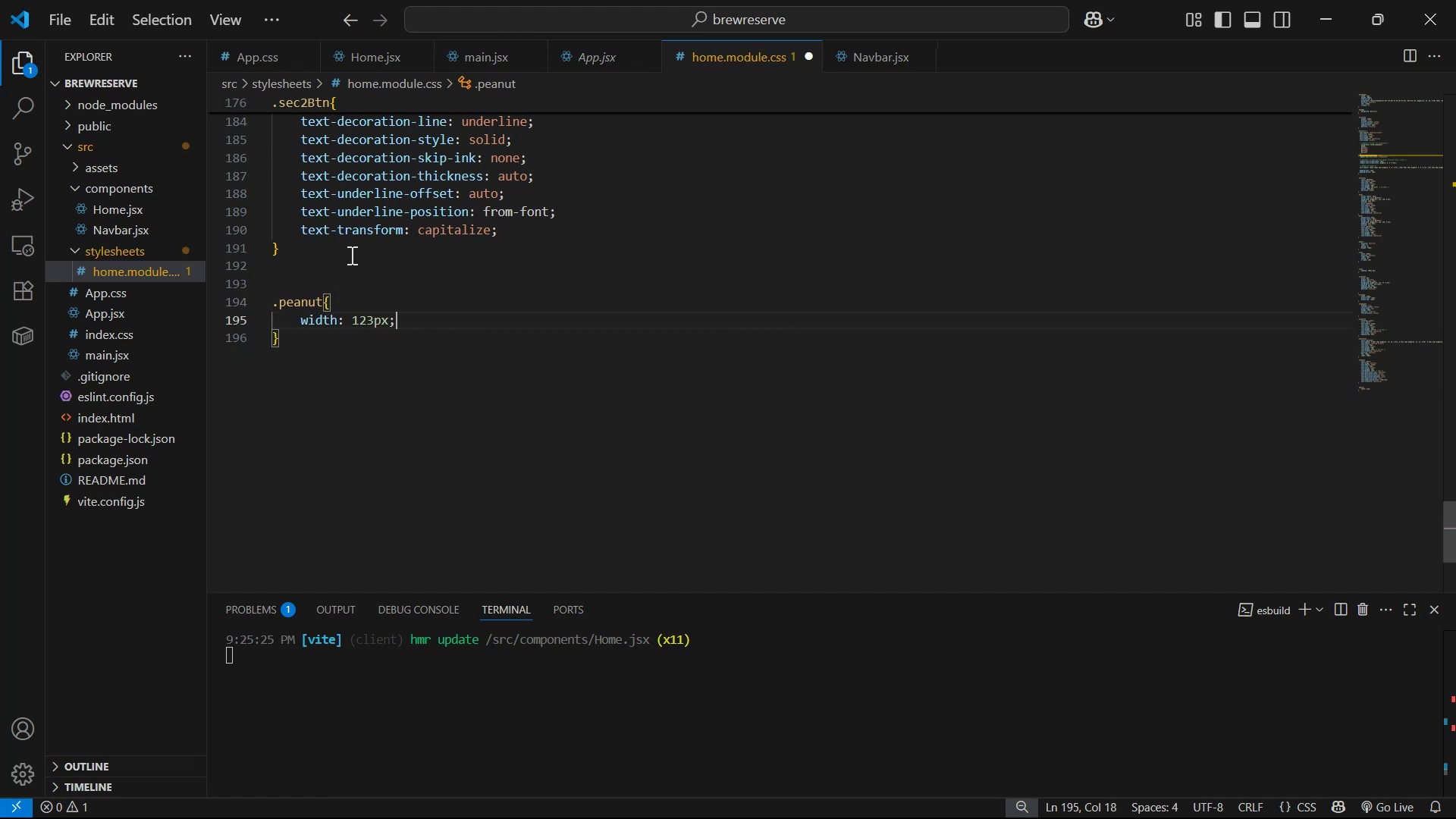 
key(Enter)
 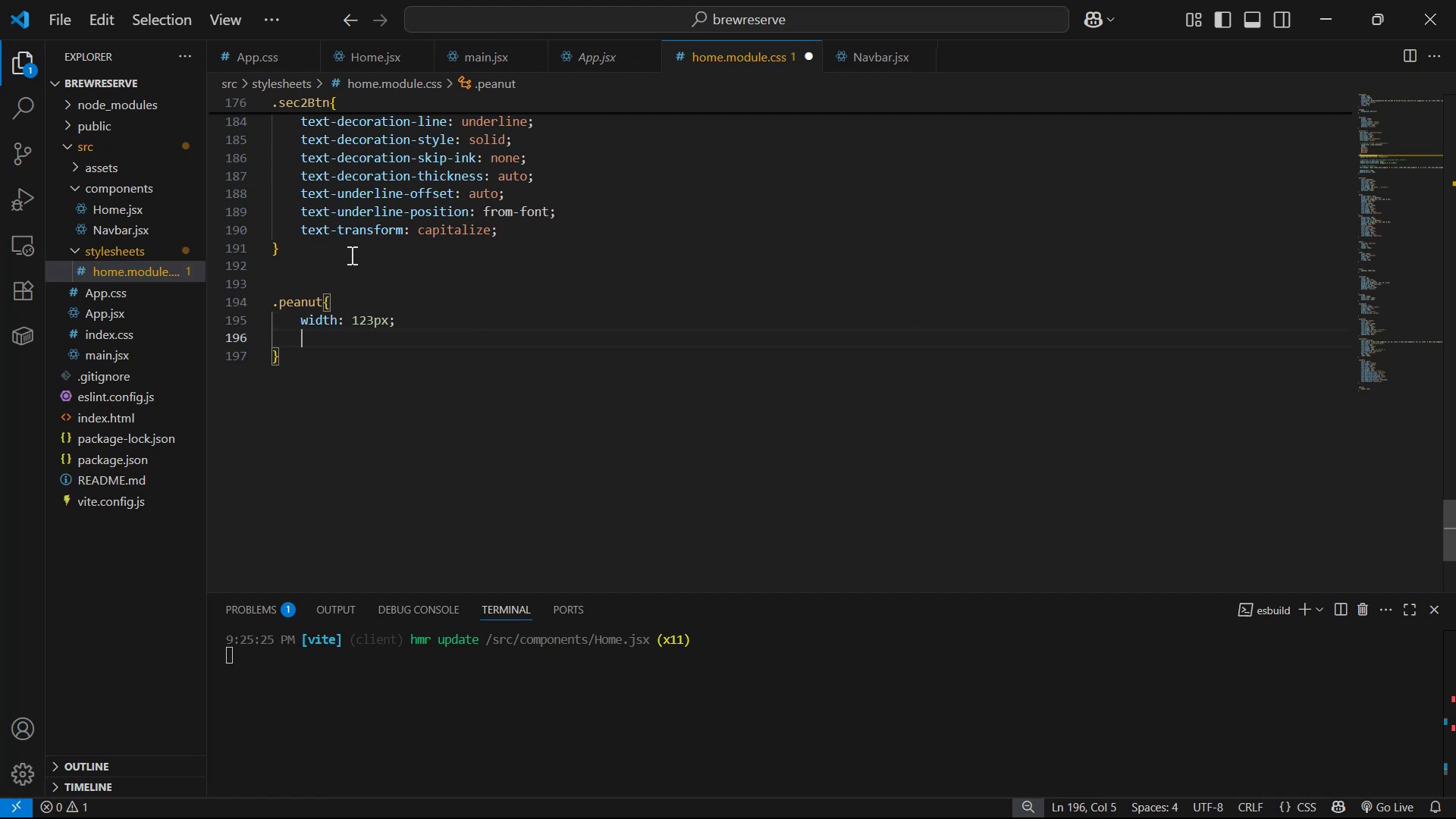 
type(pos)
 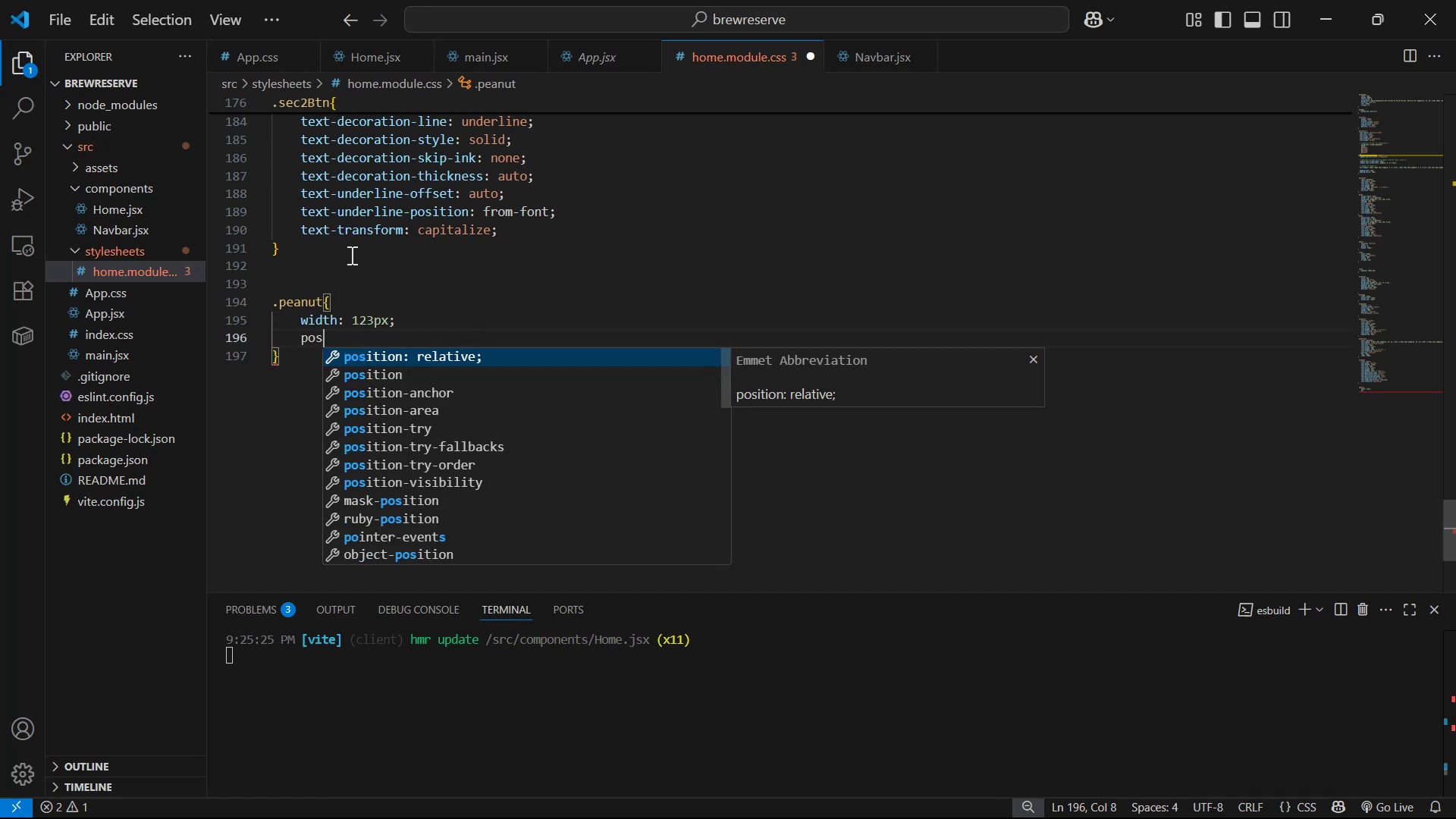 
key(ArrowDown)
 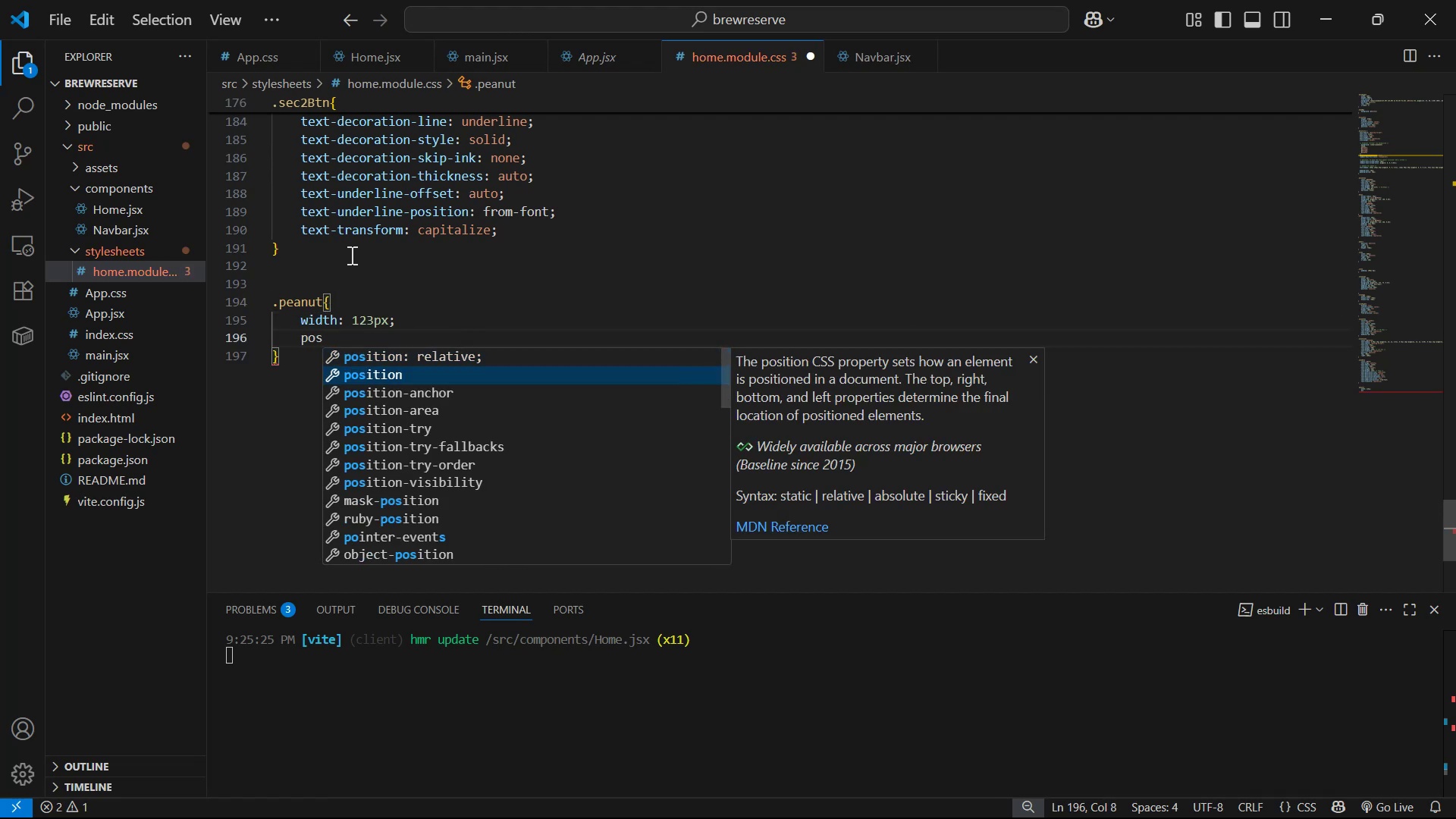 
key(Enter)
 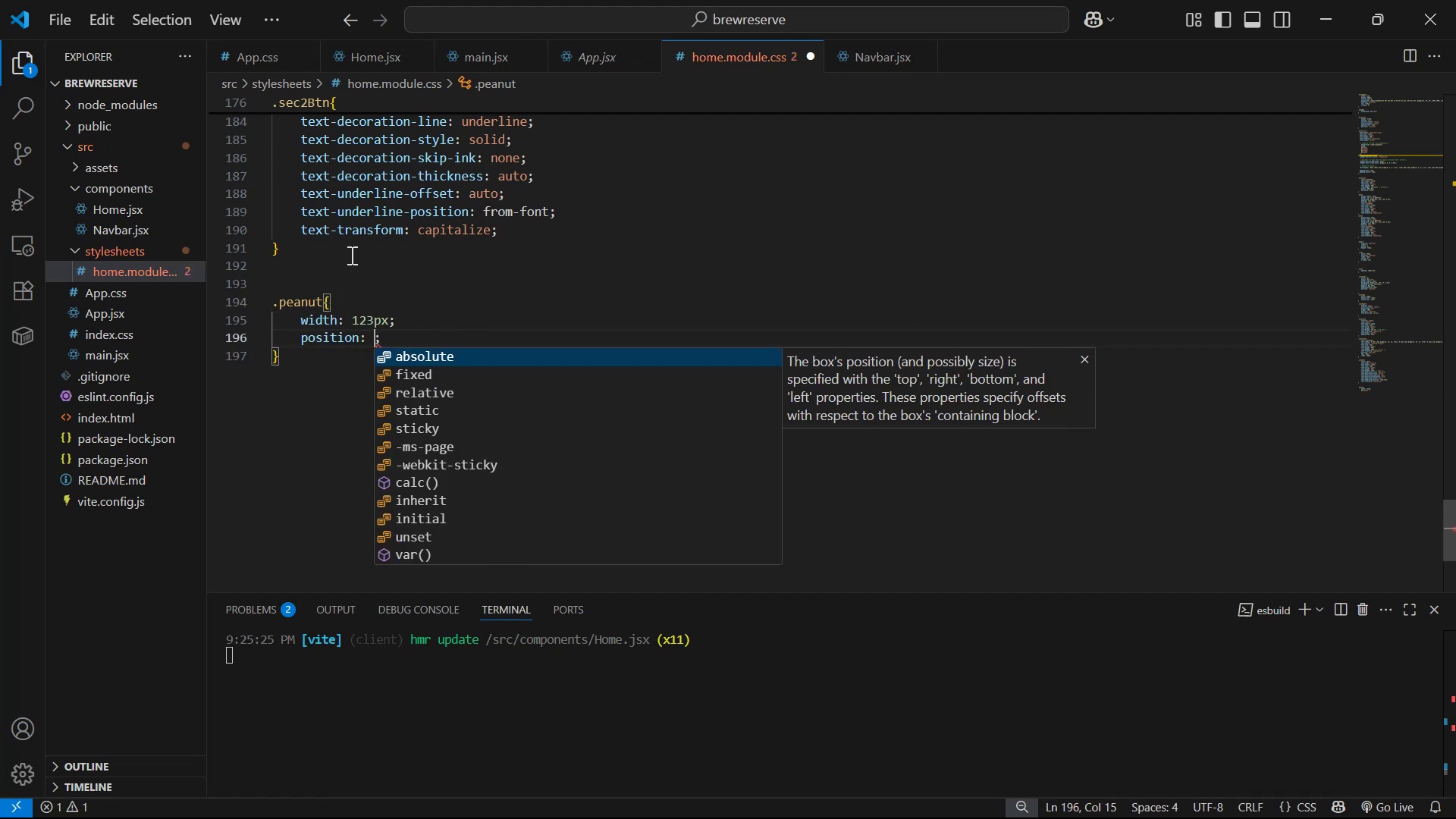 
key(Enter)
 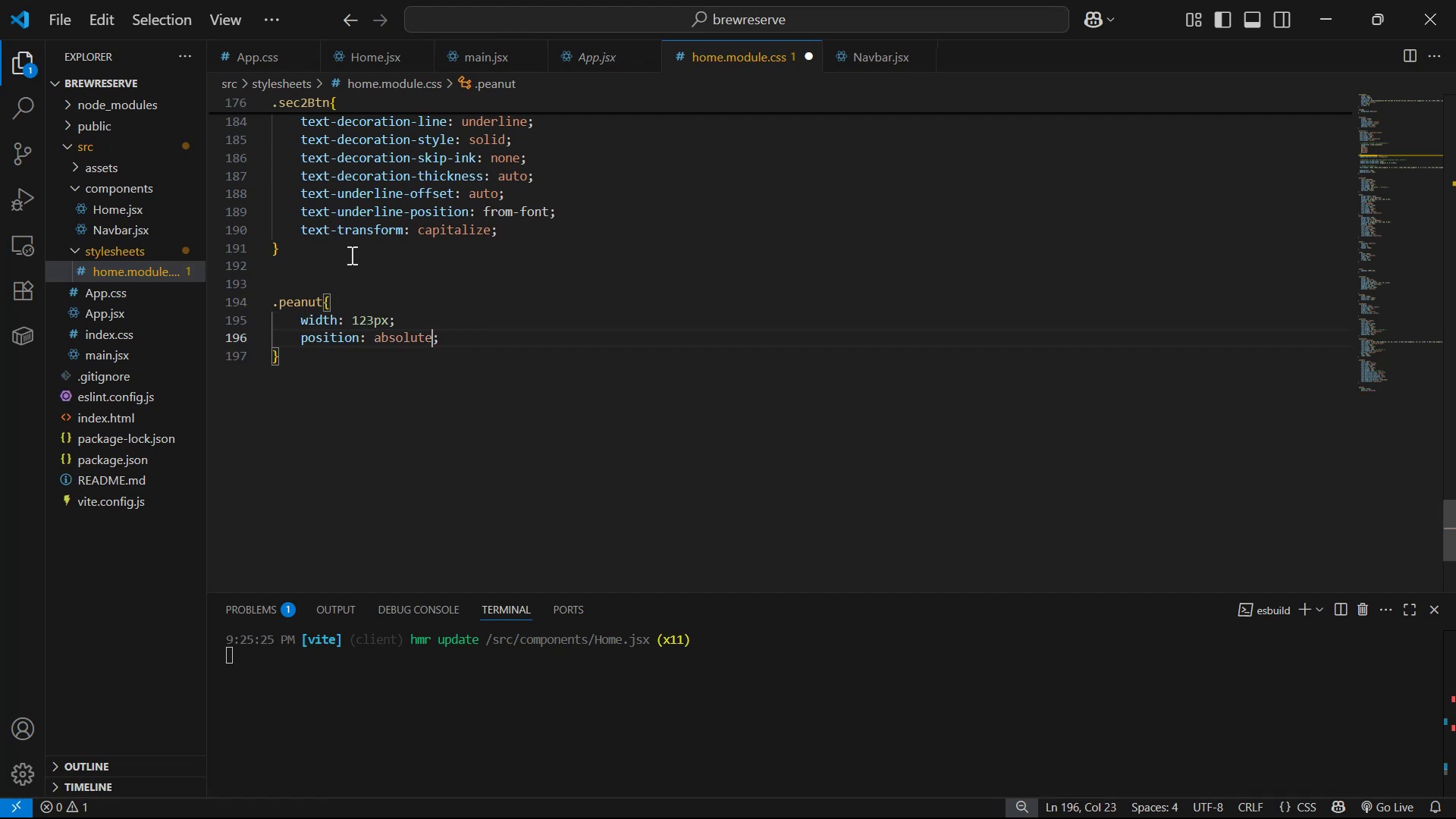 
key(ArrowRight)
 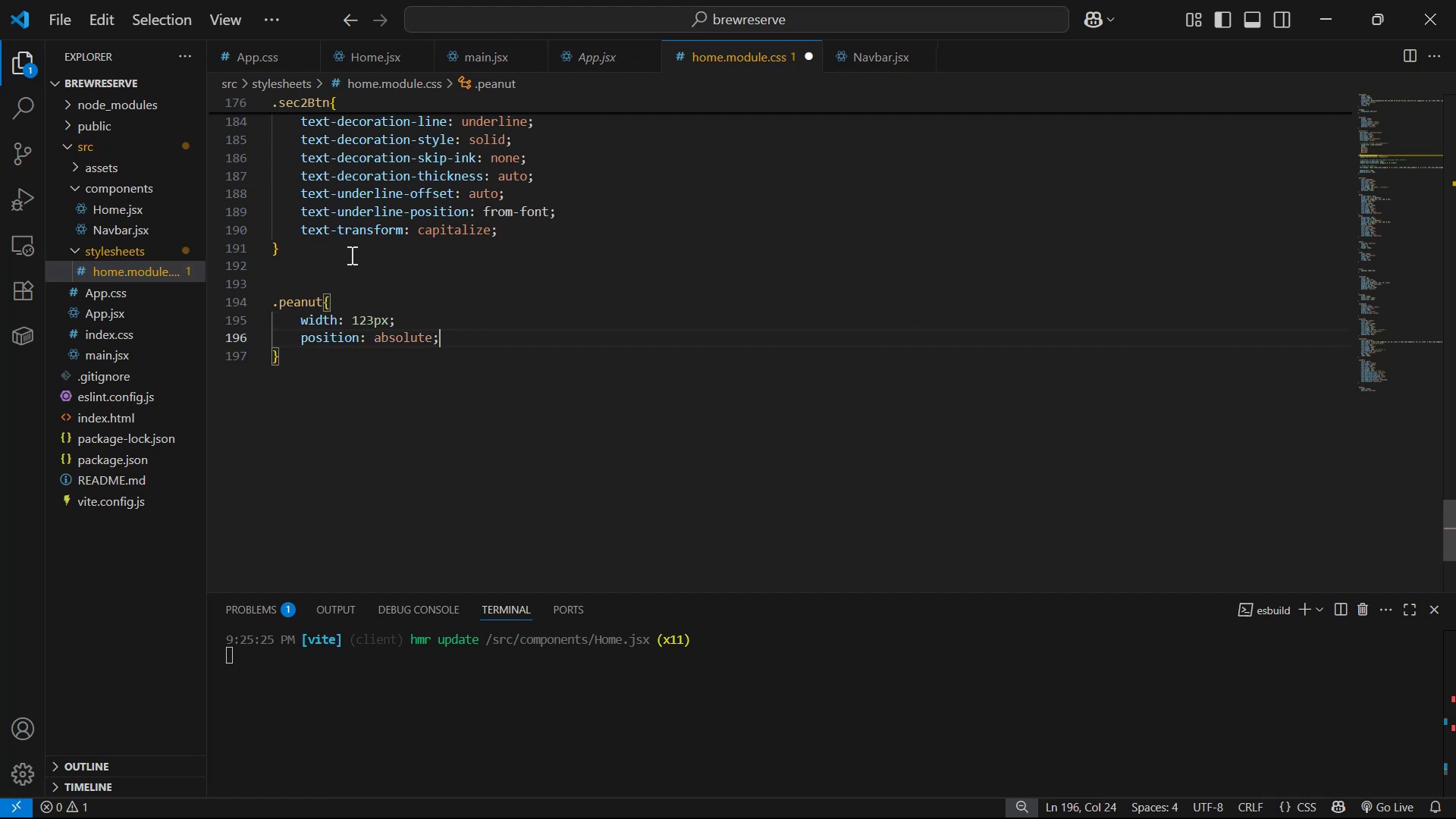 
key(Enter)
 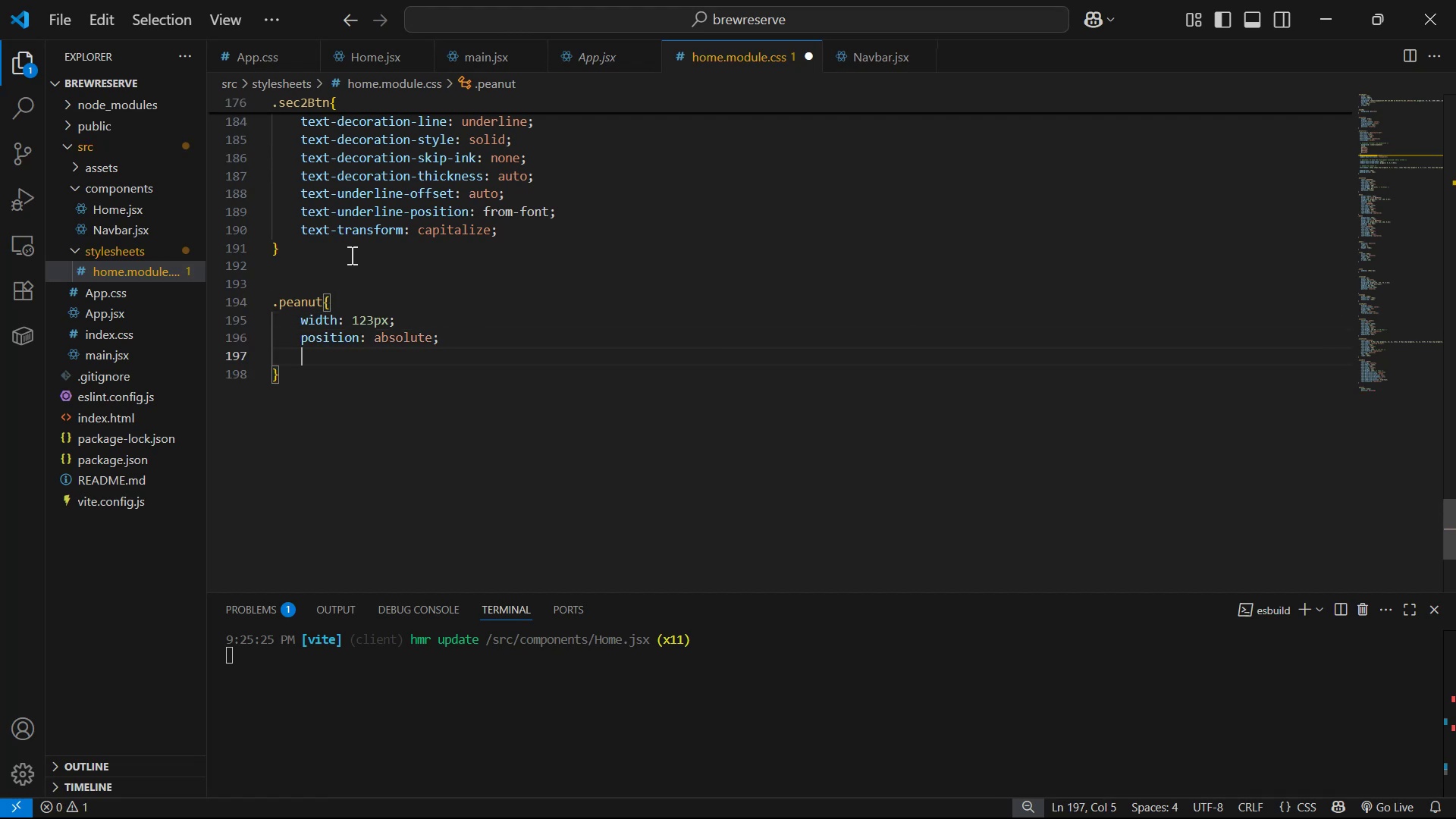 
type(le)
 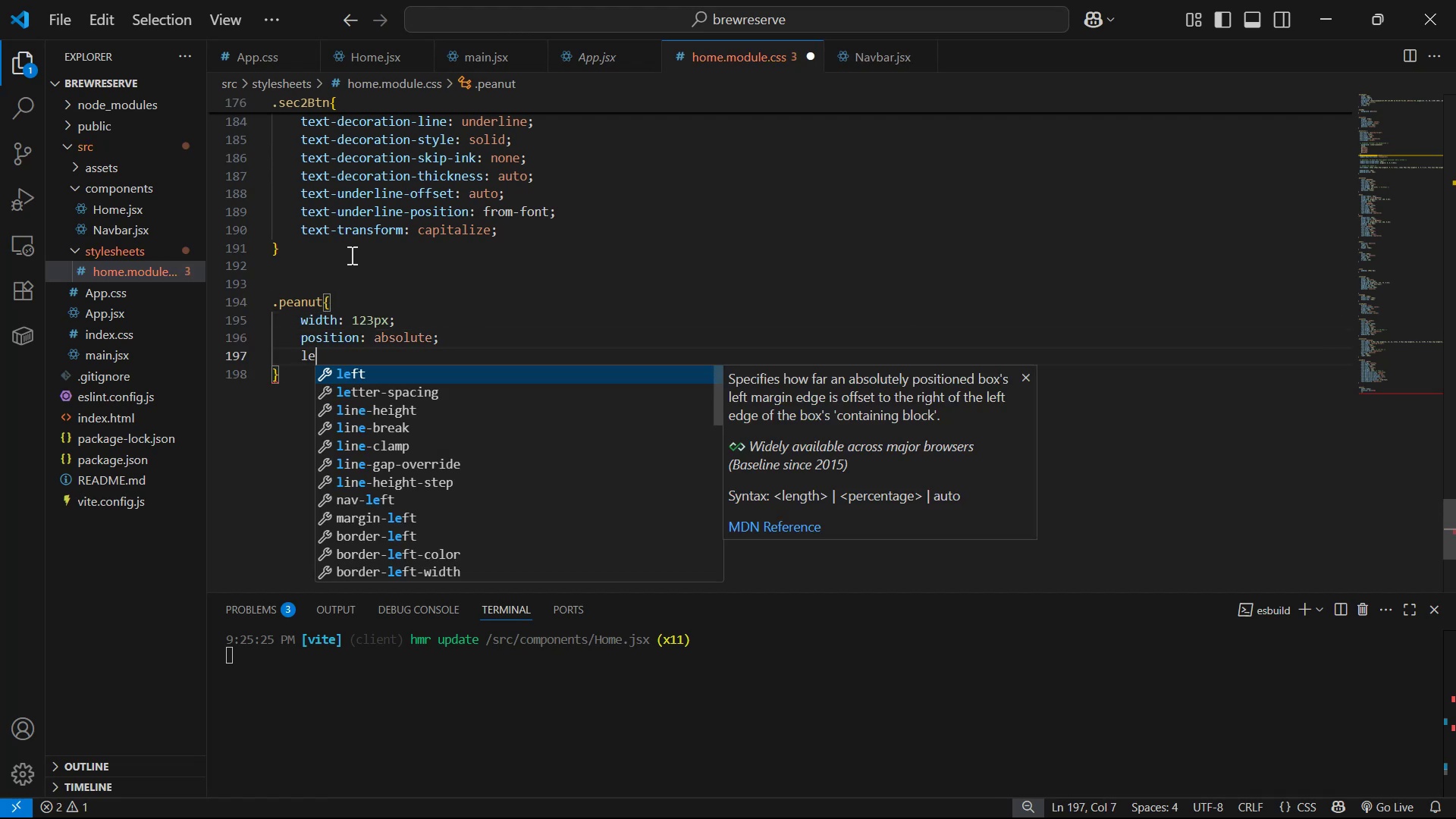 
key(Enter)
 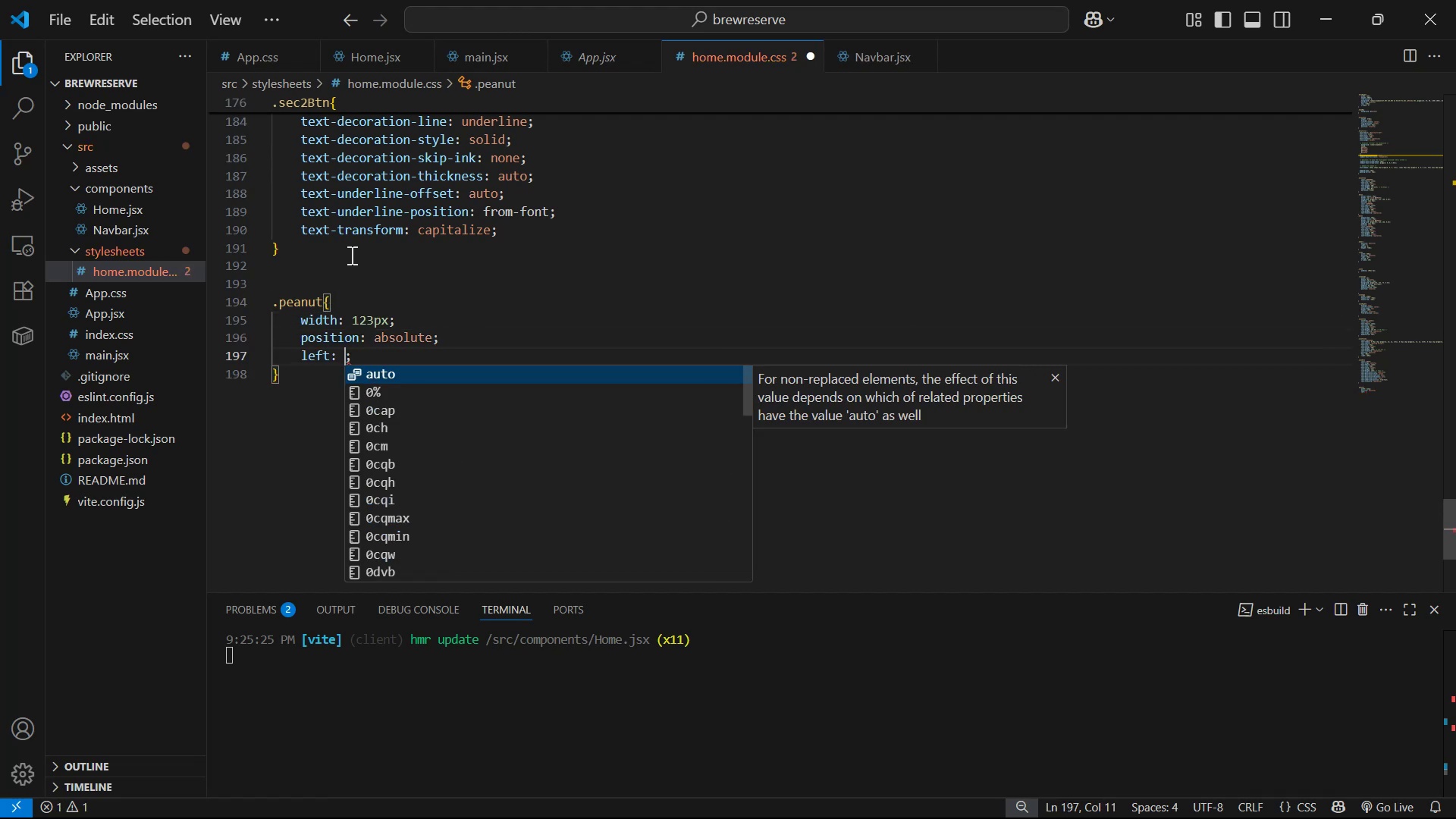 
key(0)
 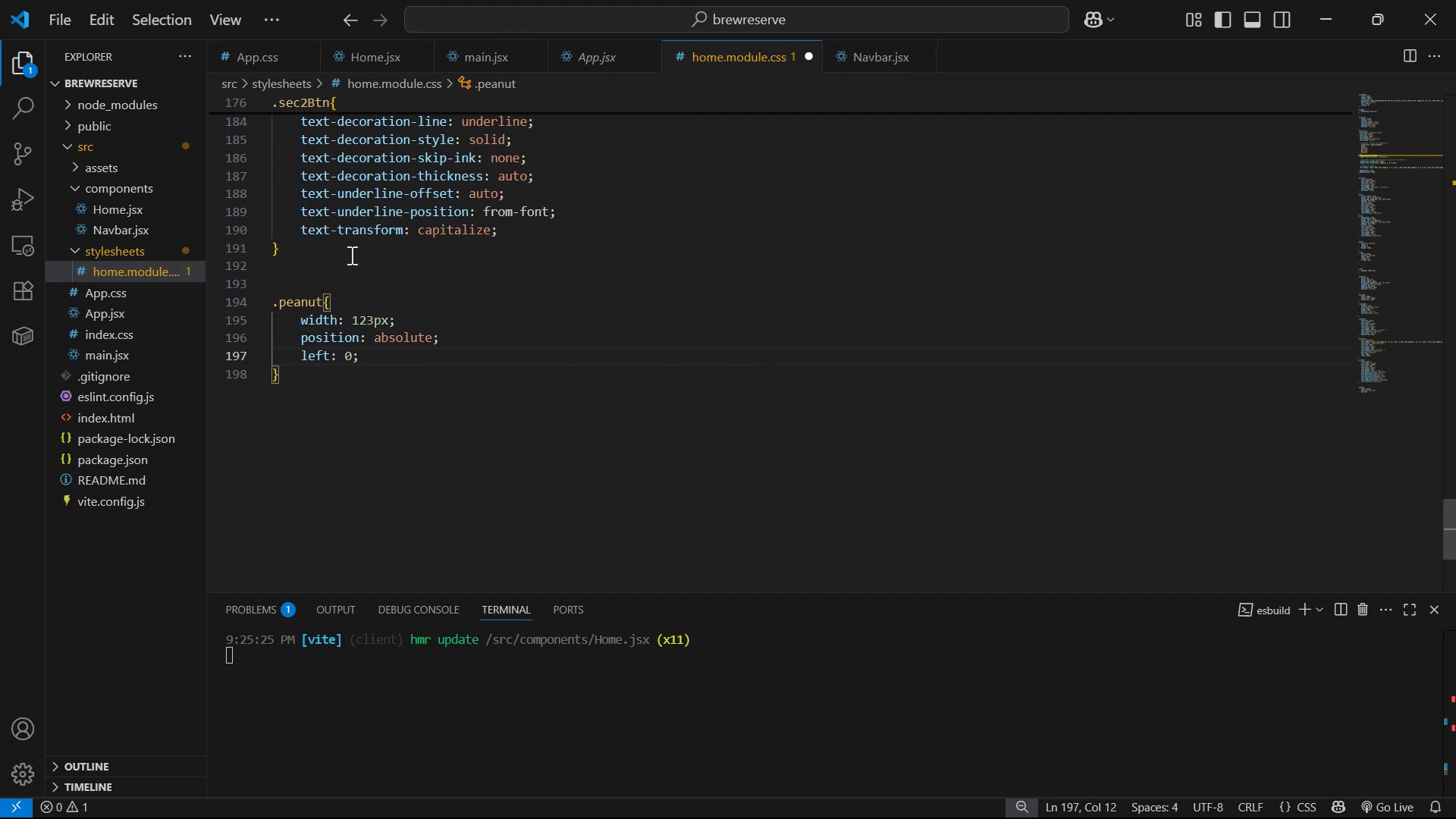 
key(ArrowRight)
 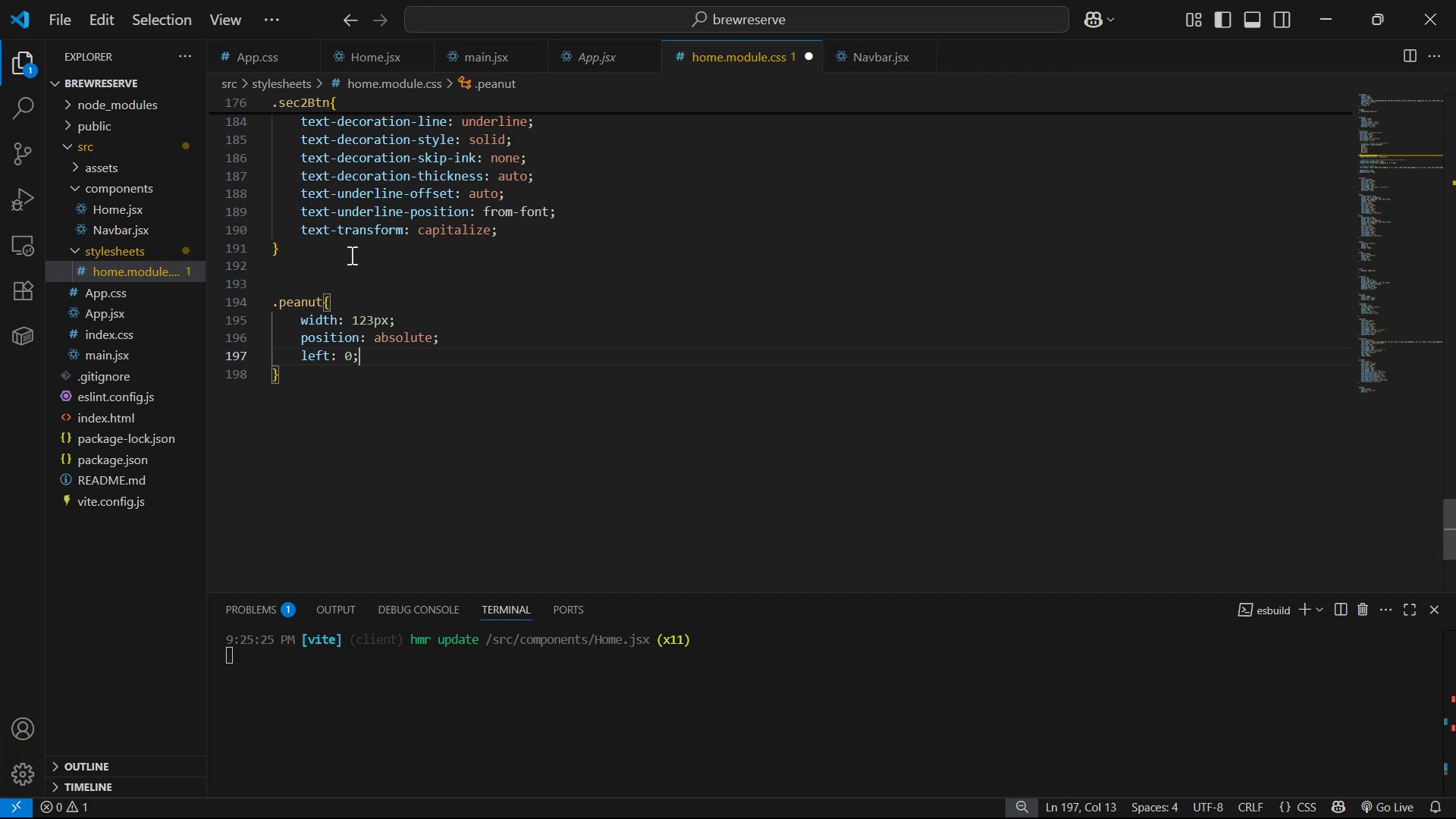 
key(Enter)
 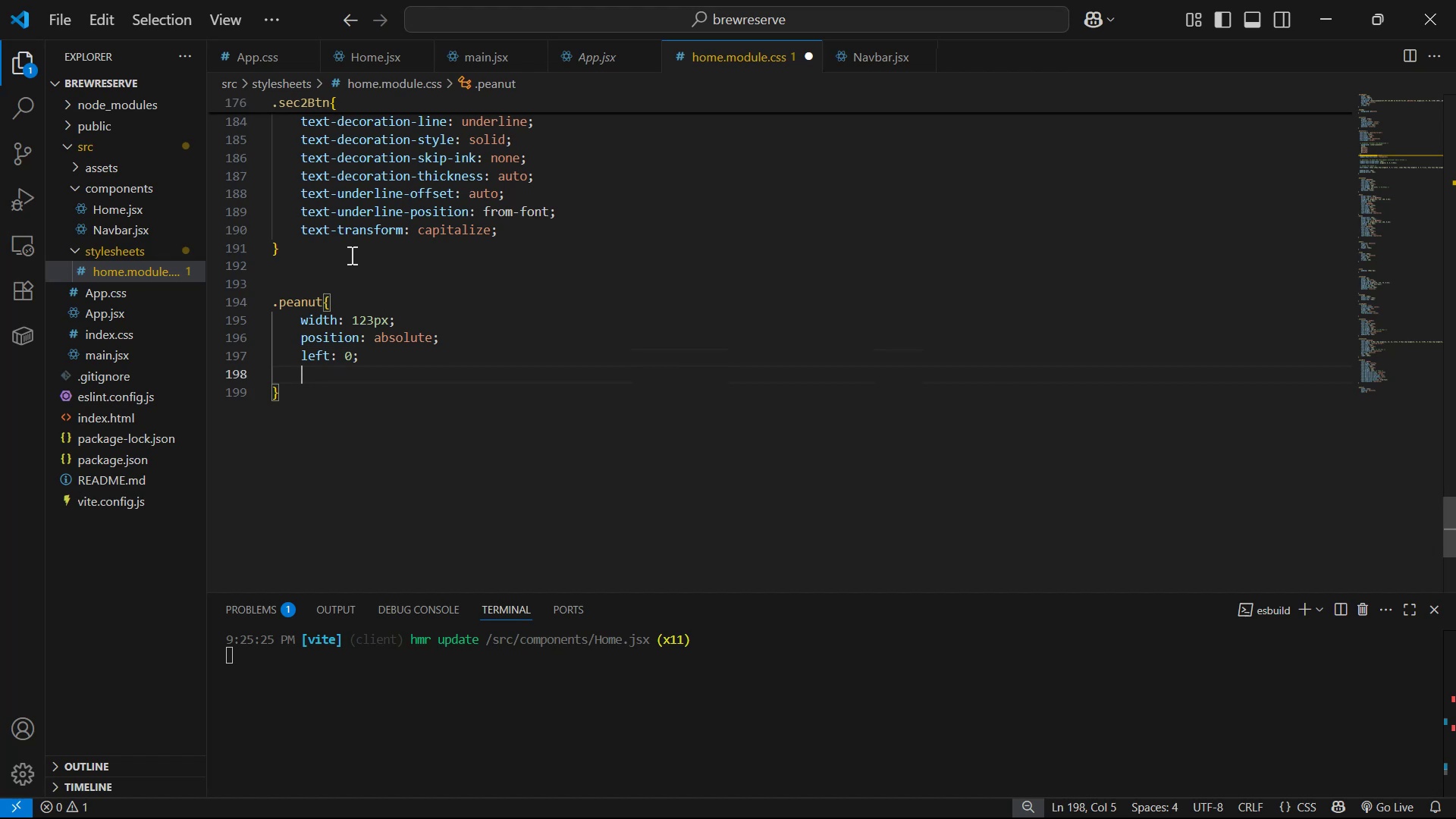 
type(bot)
 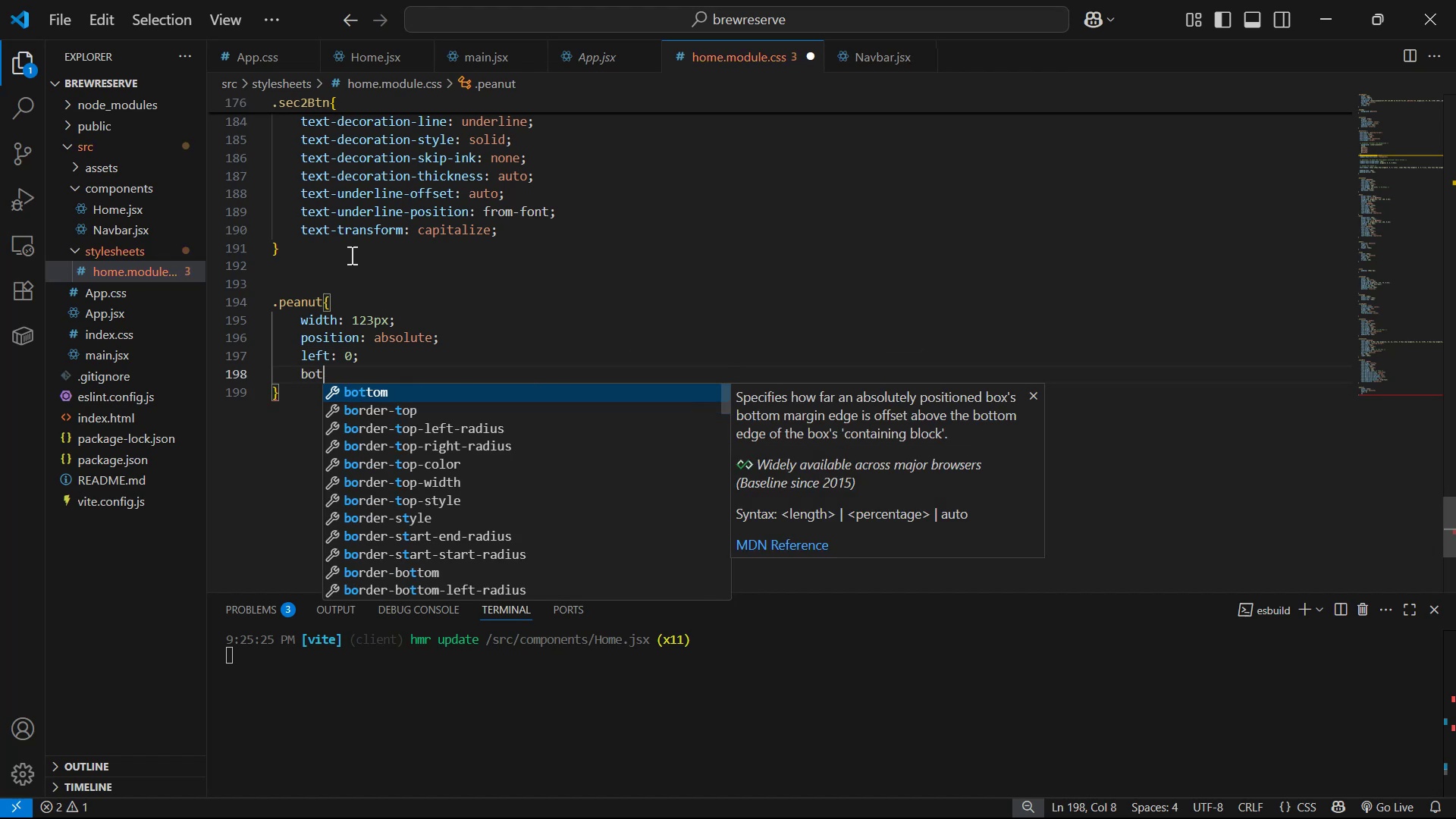 
key(Enter)
 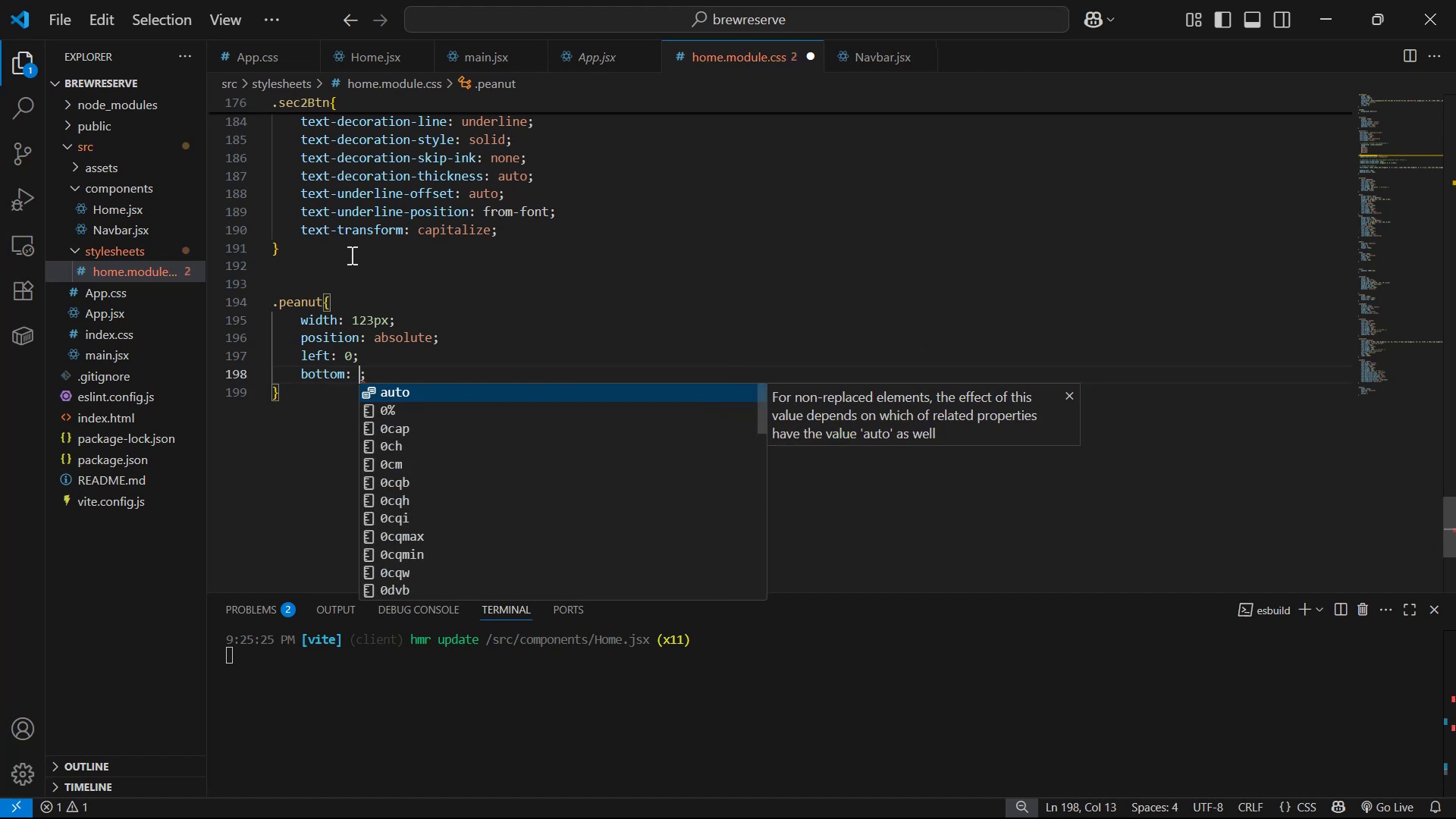 
key(0)
 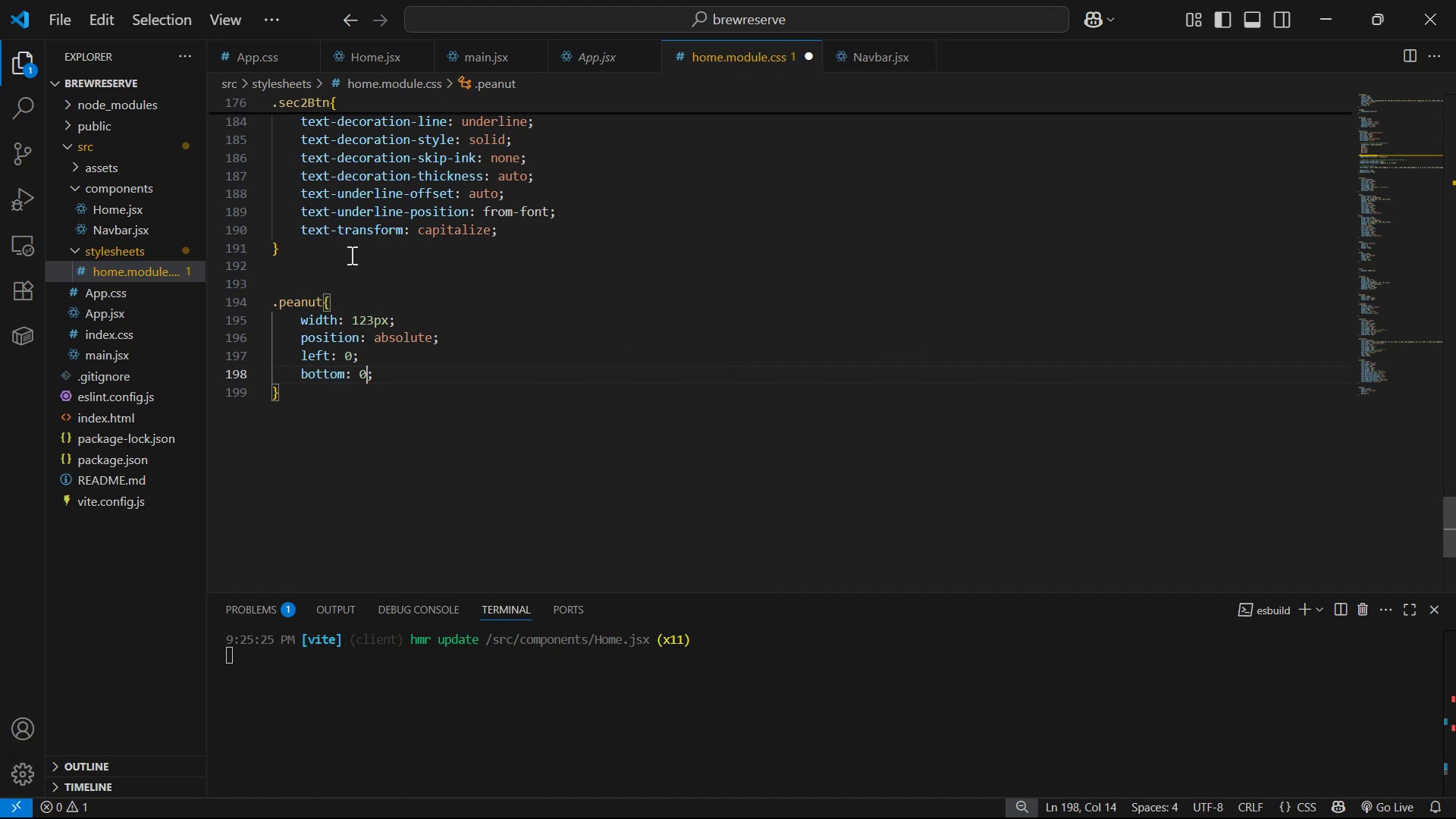 
key(Control+S)
 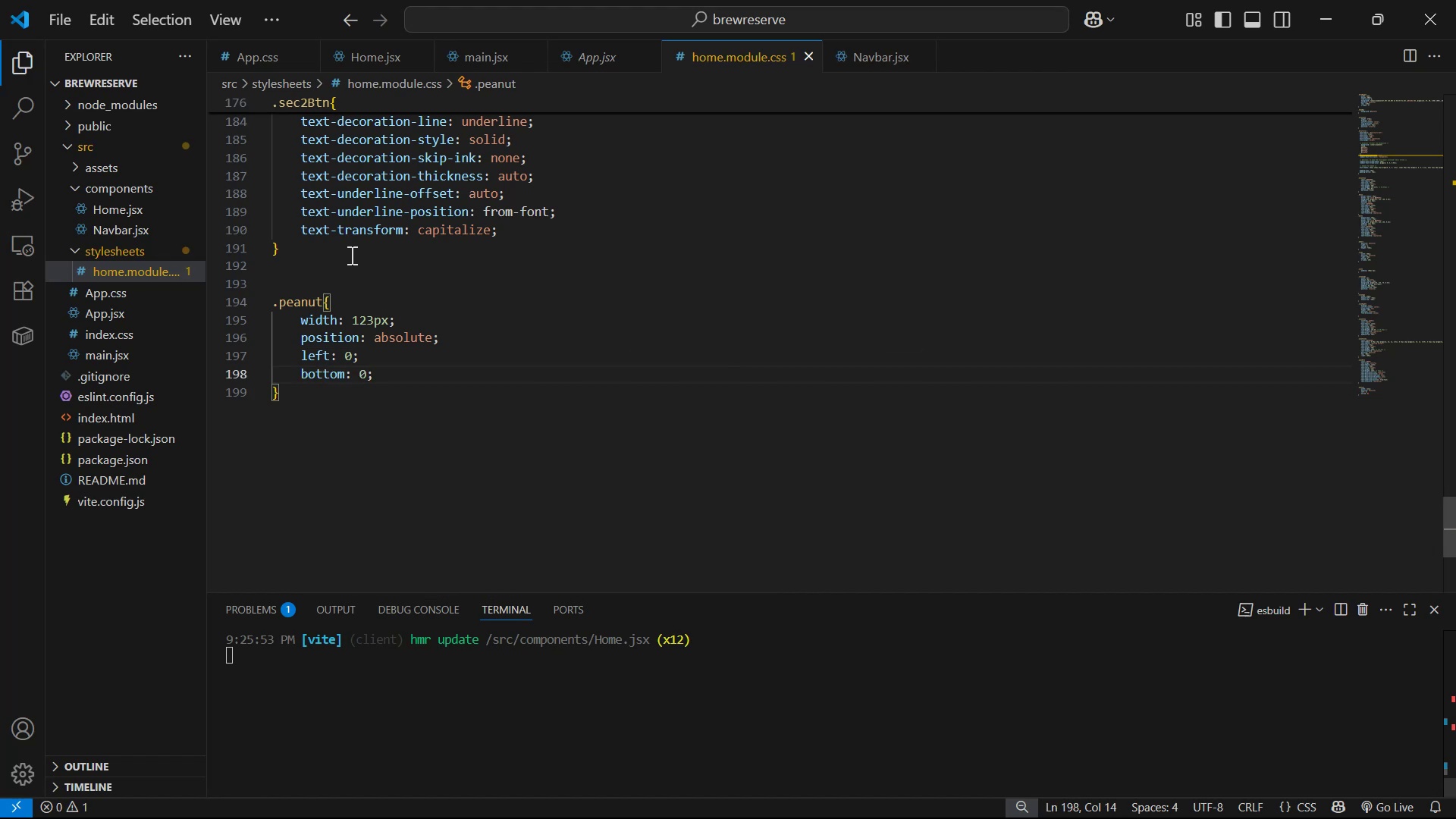 
key(Alt+Tab)
 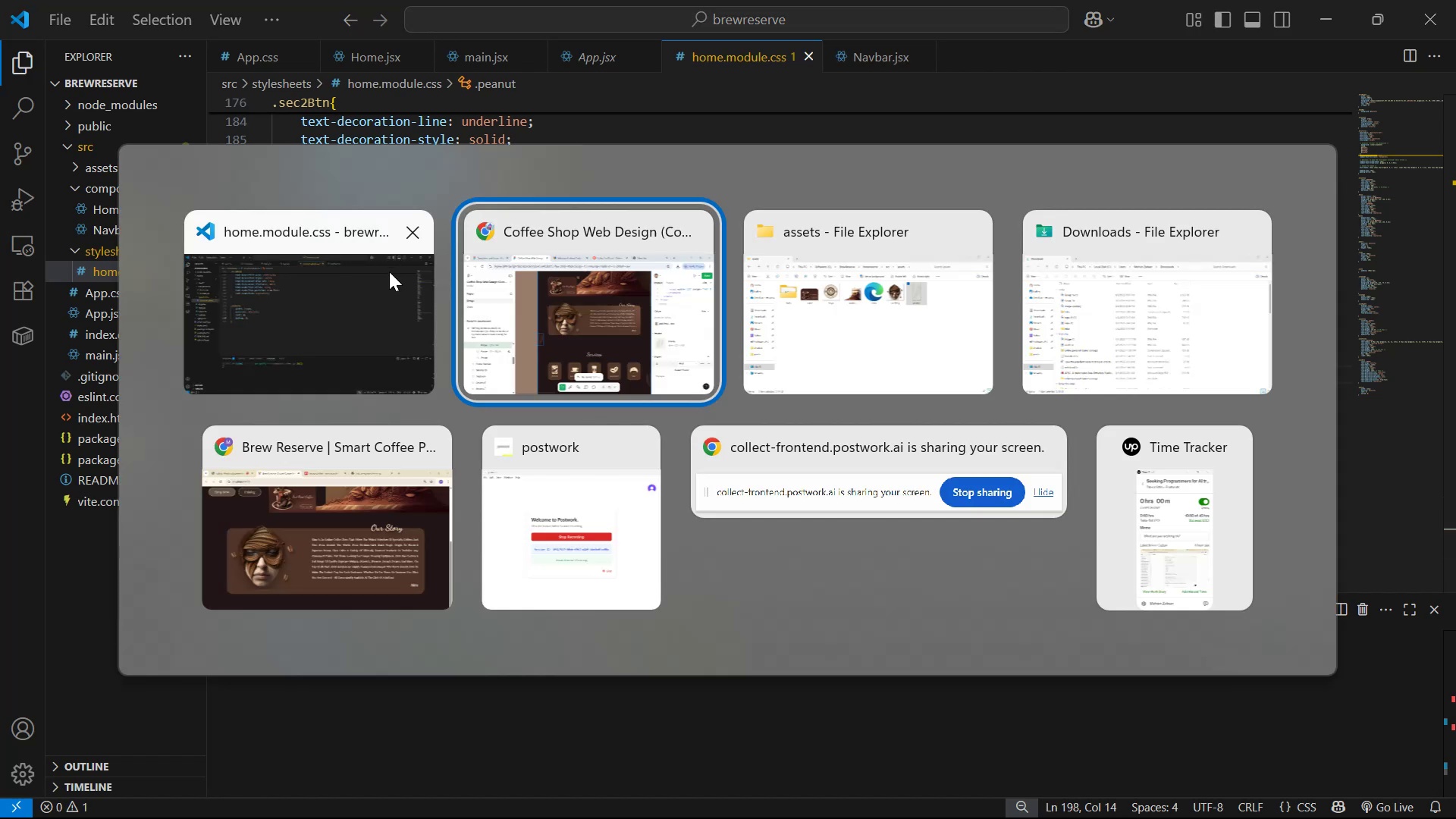 
key(Alt+Tab)
 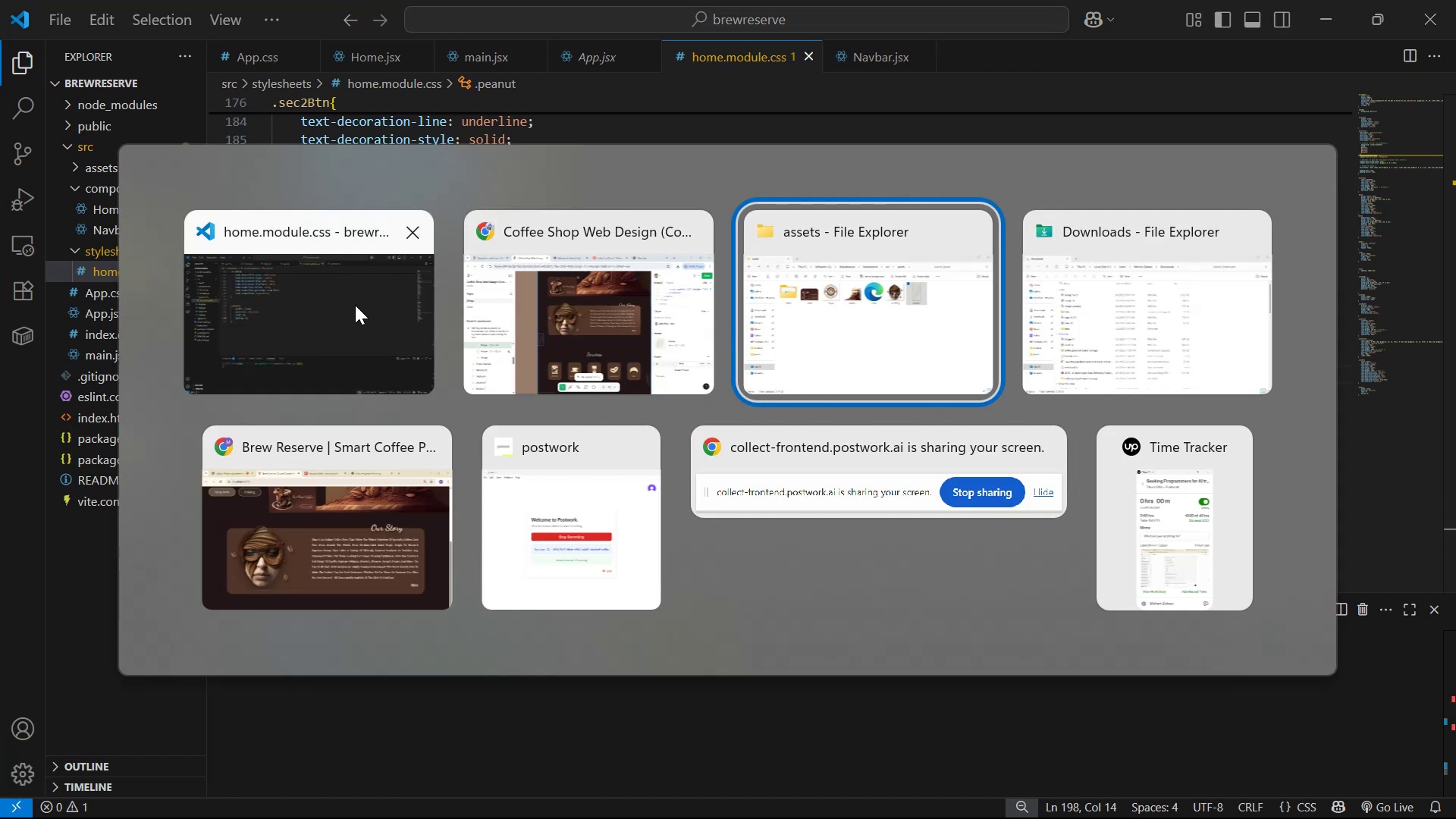 
key(Alt+Tab)
 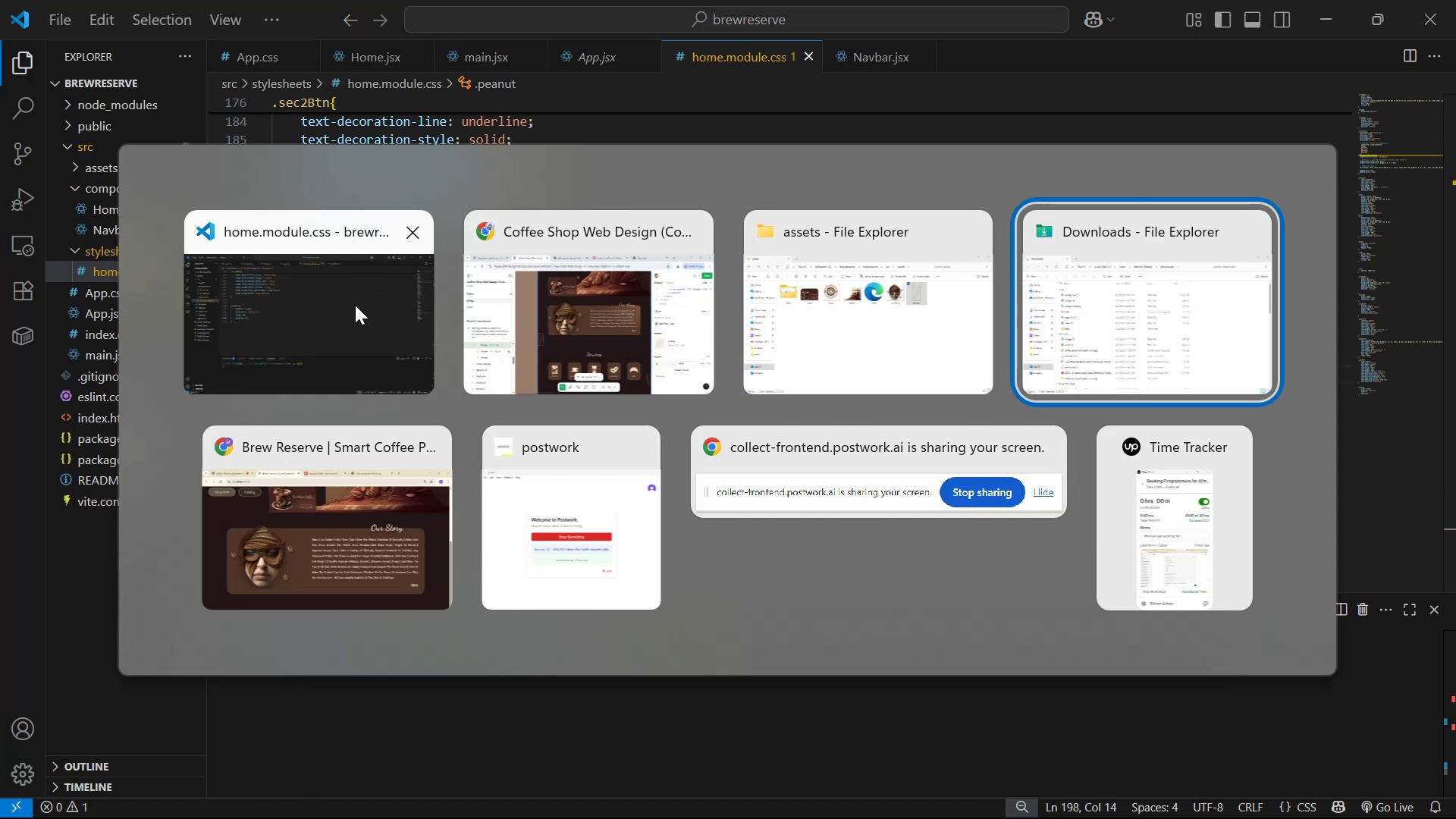 
key(Alt+Tab)
 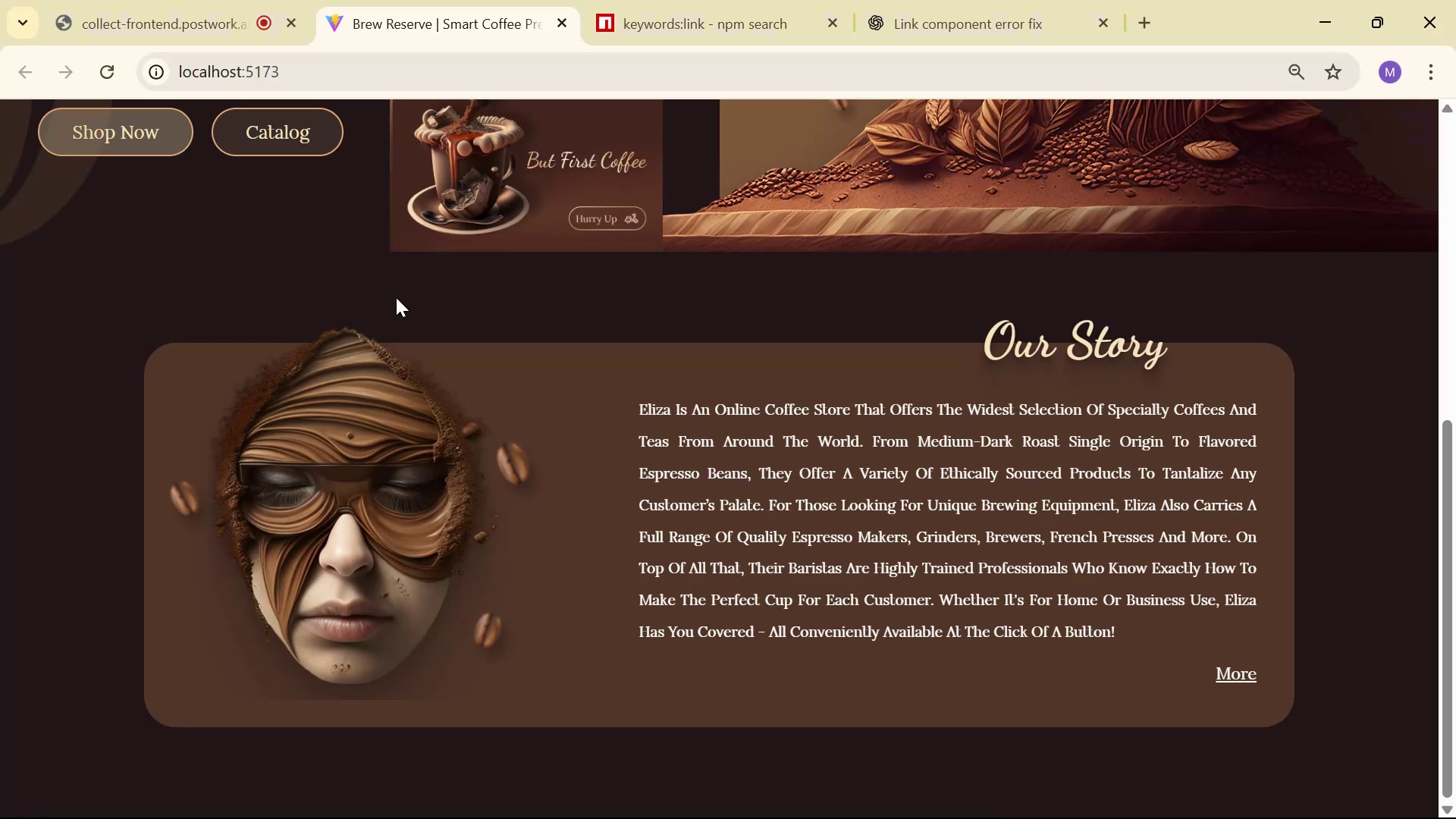 
scroll: coordinate [397, 333], scroll_direction: up, amount: 2.0
 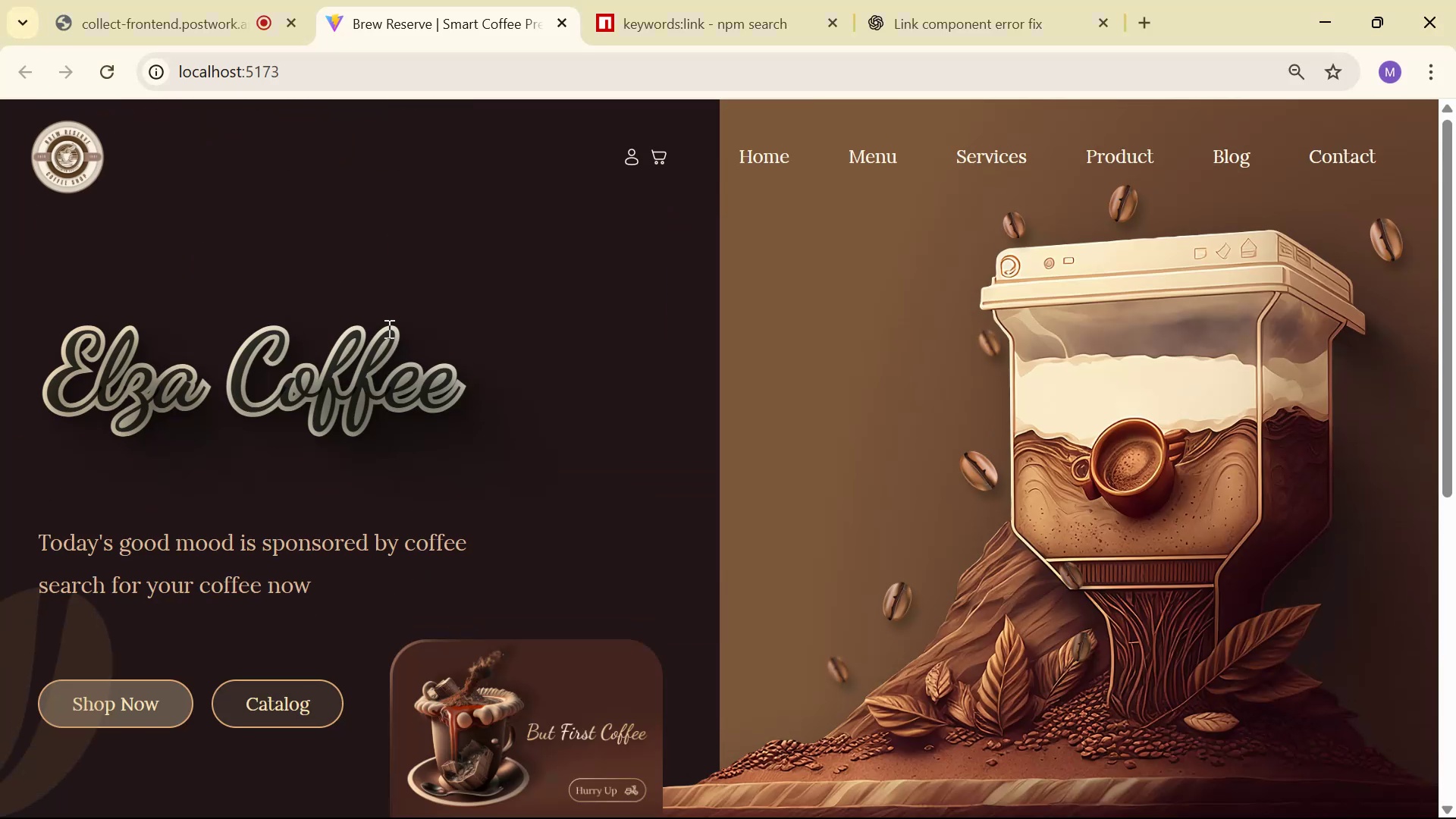 
scroll: coordinate [334, 355], scroll_direction: down, amount: 17.0
 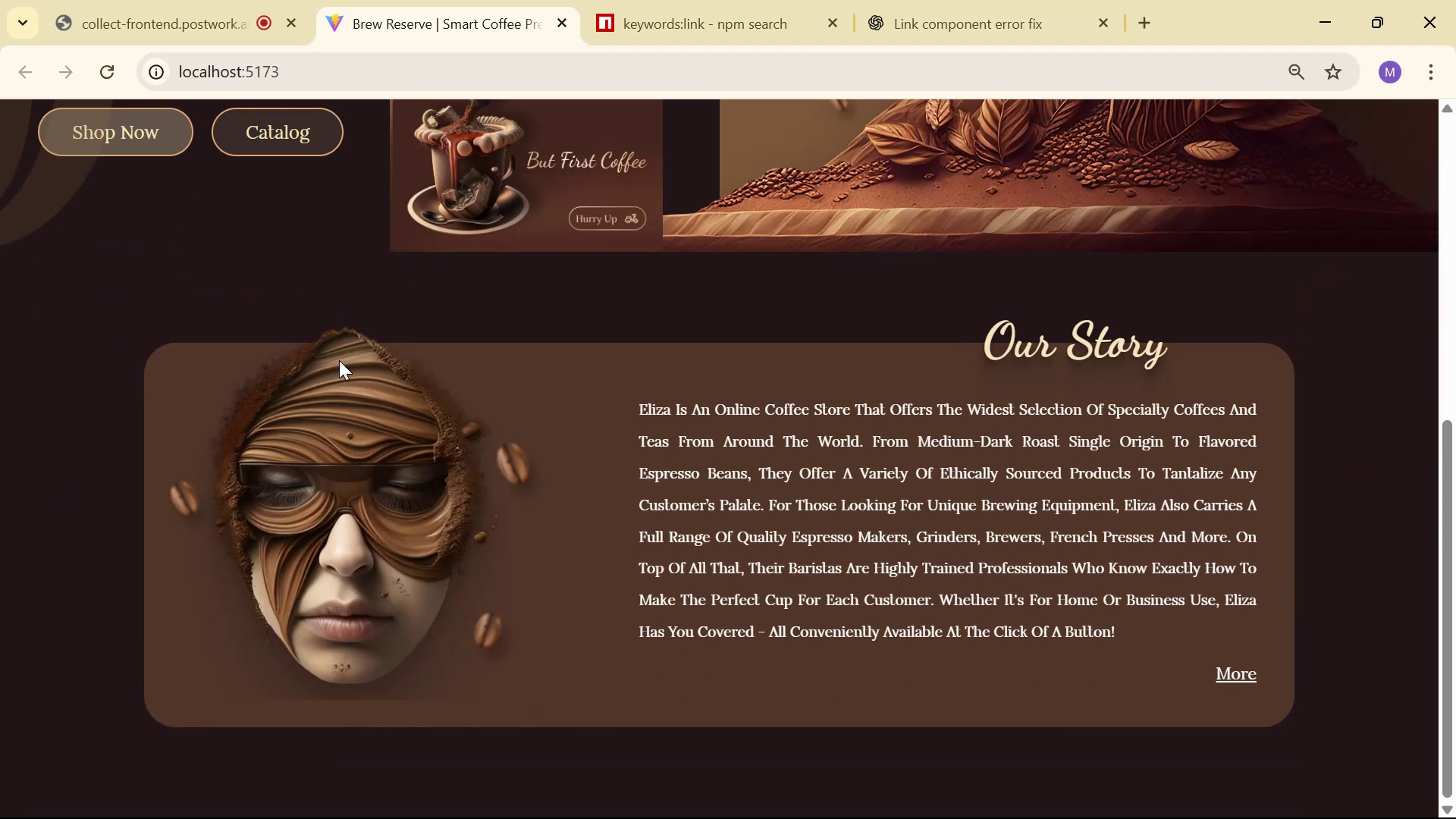 
scroll: coordinate [347, 353], scroll_direction: up, amount: 7.0
 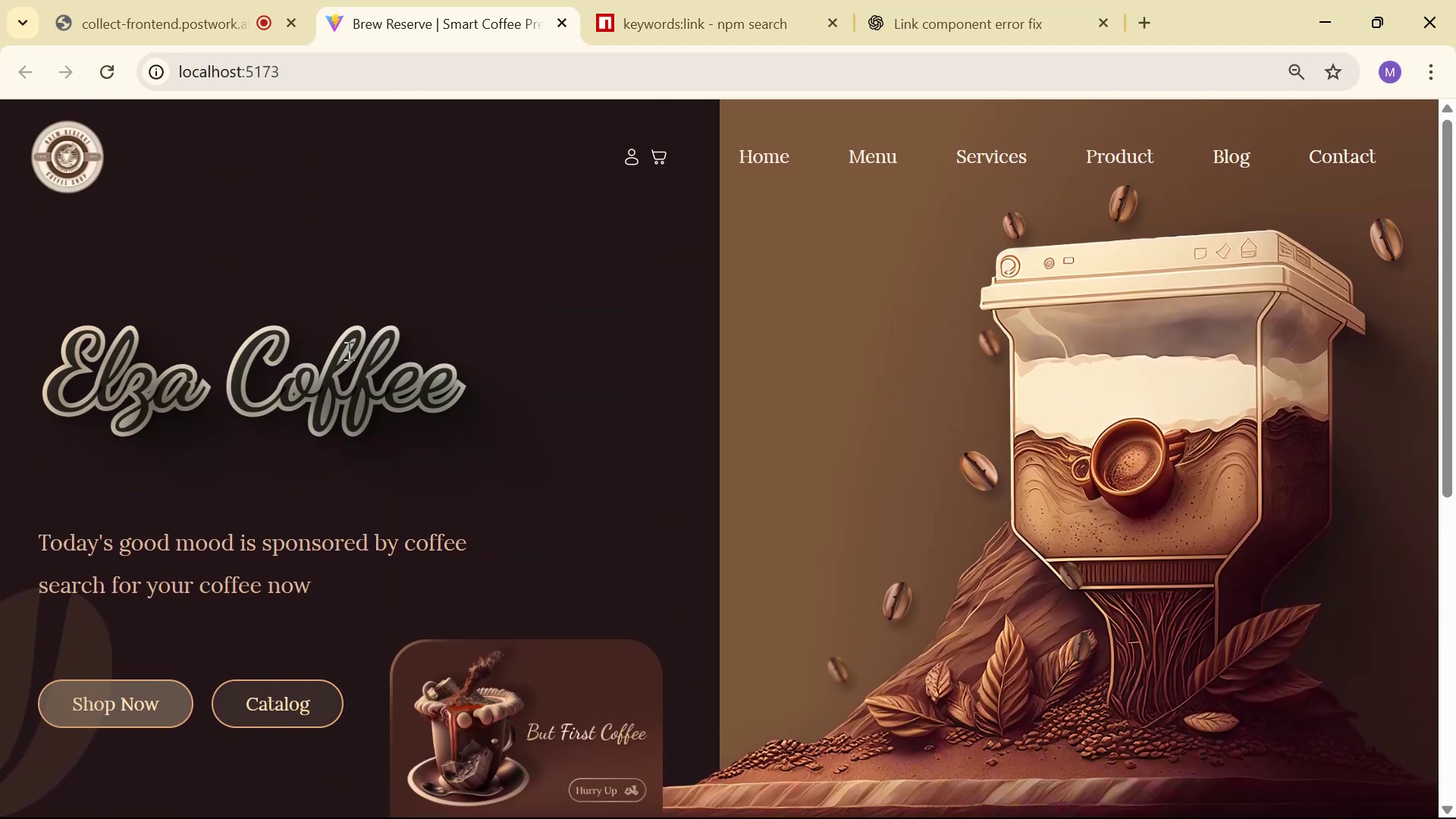 
scroll: coordinate [340, 350], scroll_direction: down, amount: 11.0
 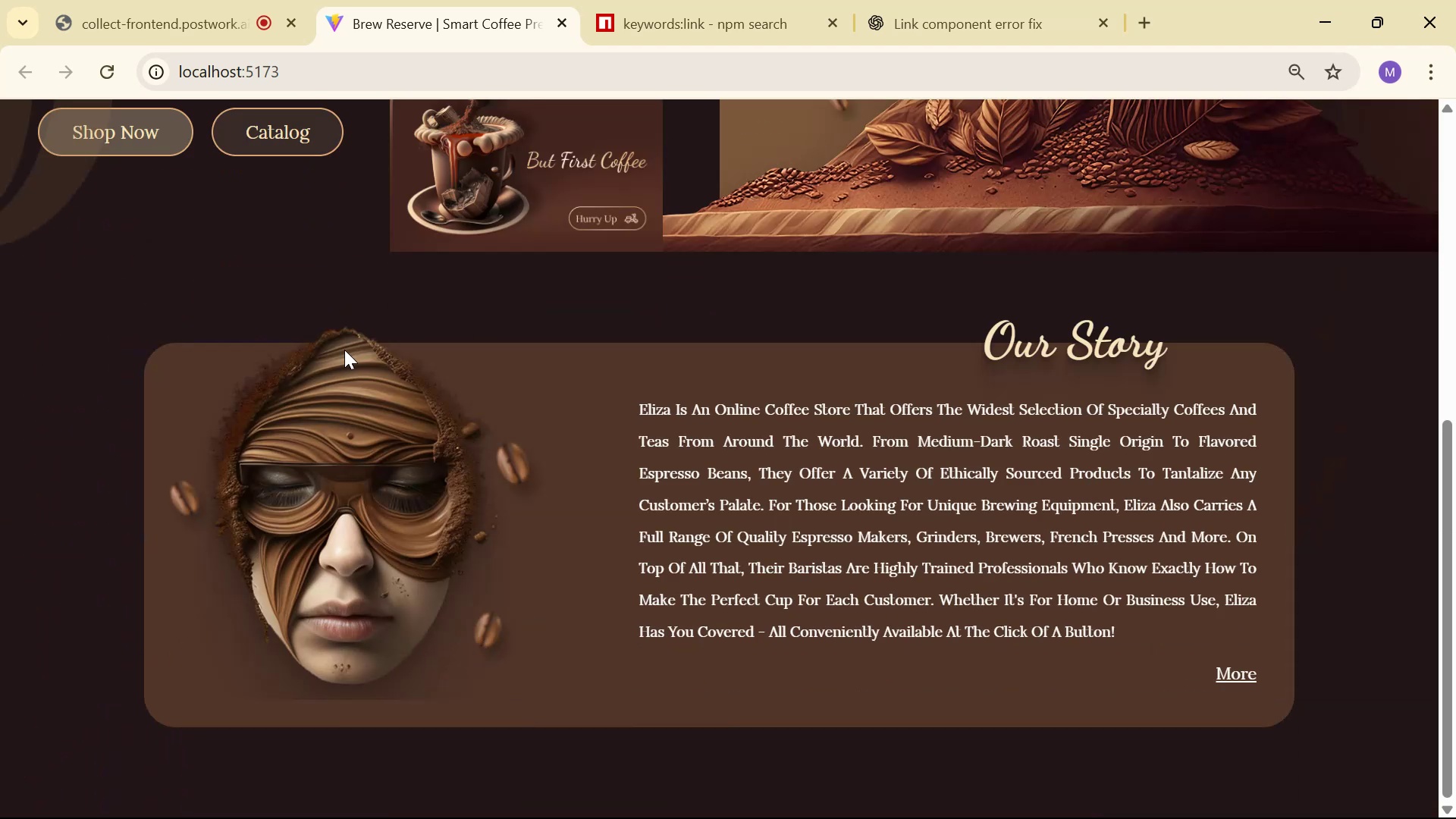 
hold_key(key=AltLeft, duration=0.87)
 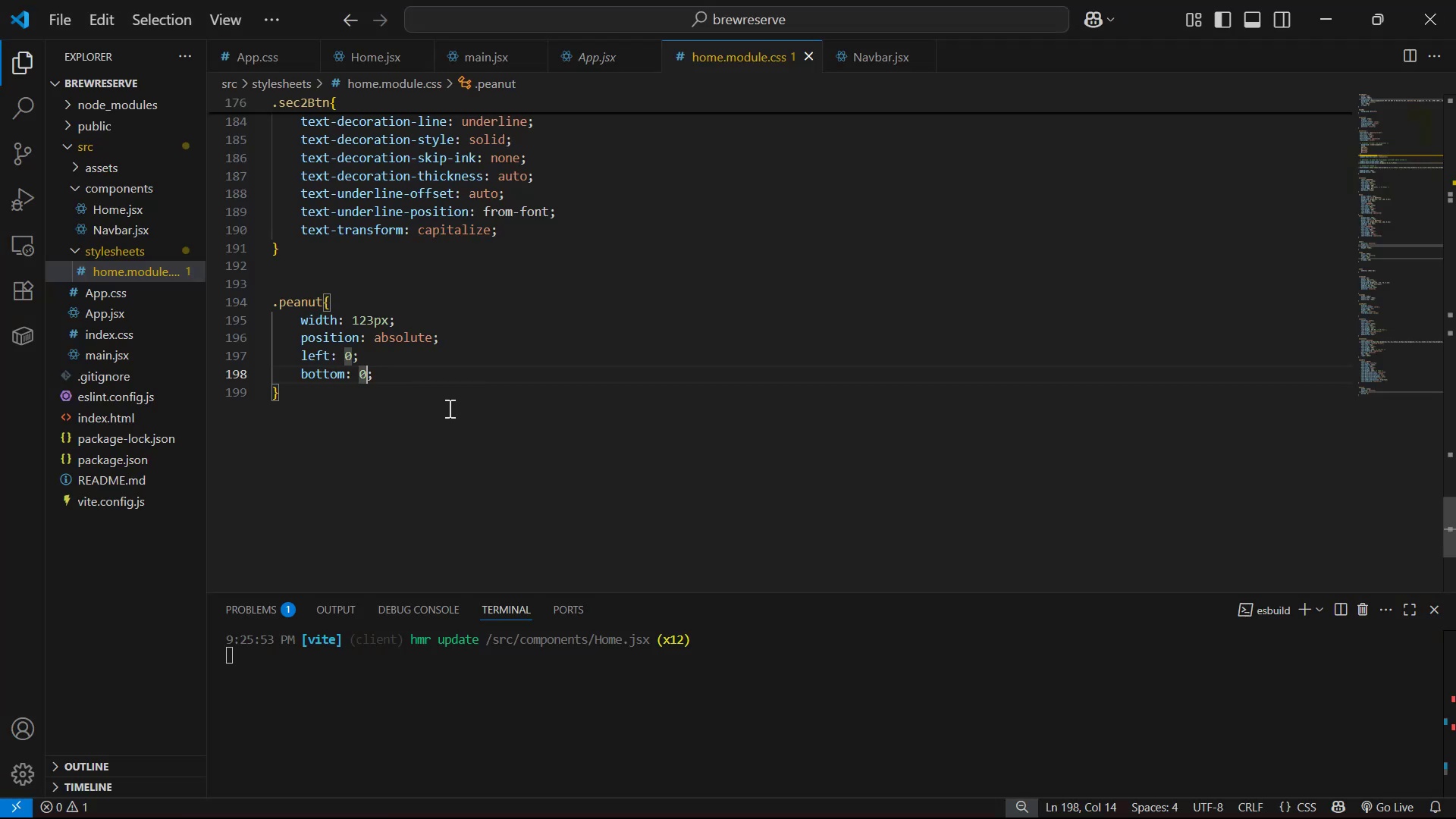 
key(Tab)
type(px)
 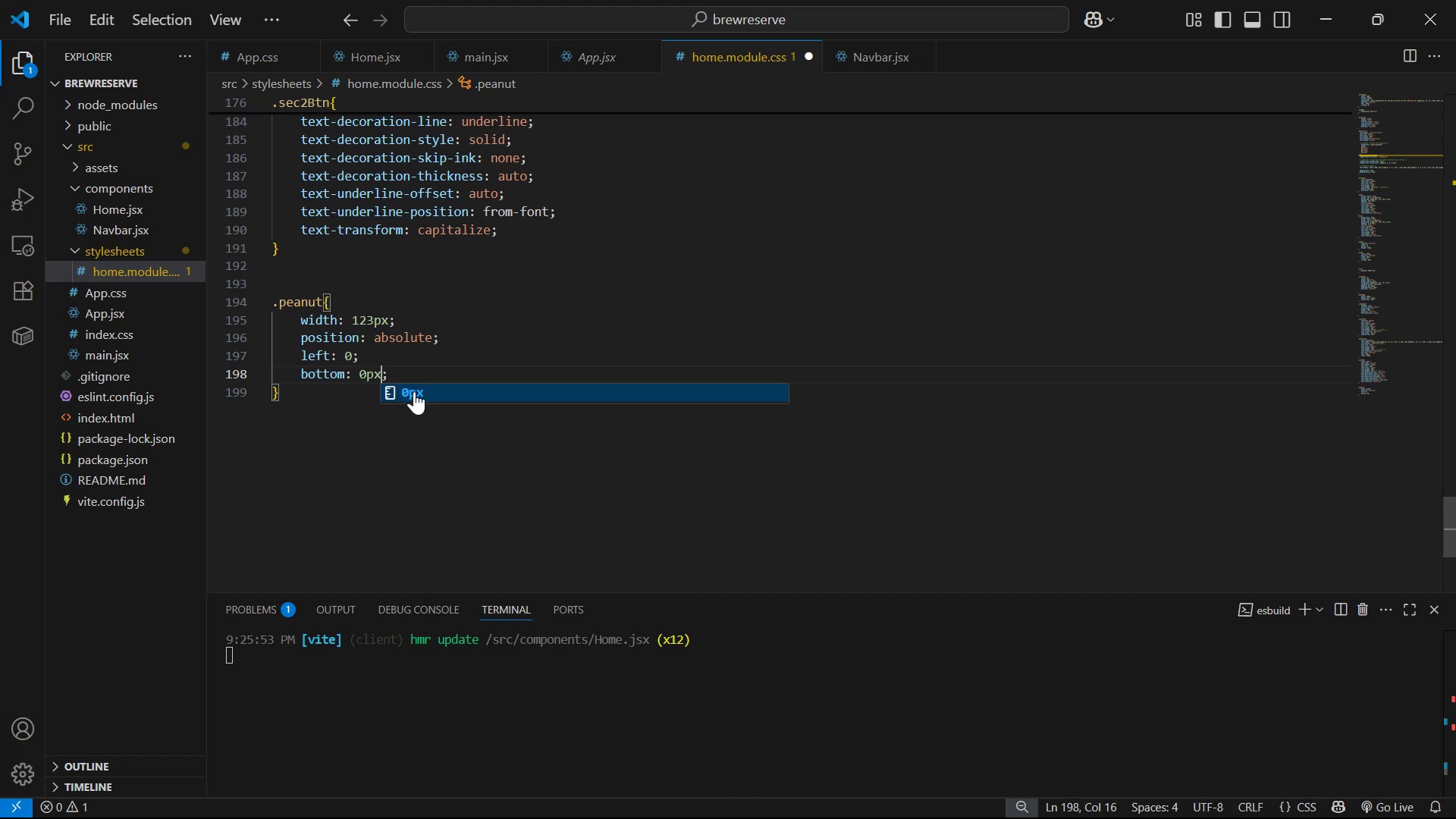 
key(Control+S)
 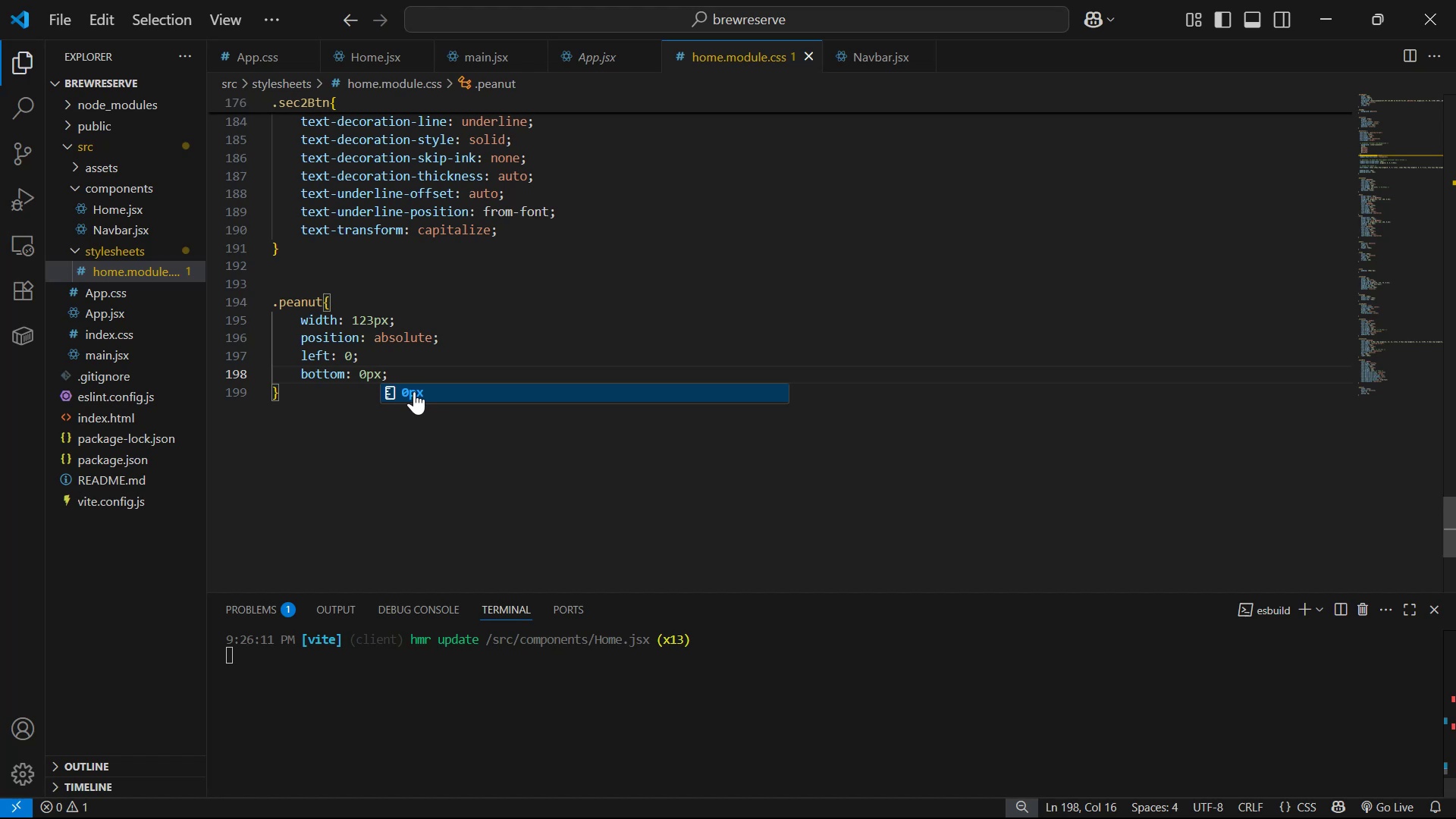 
key(Alt+AltLeft)
 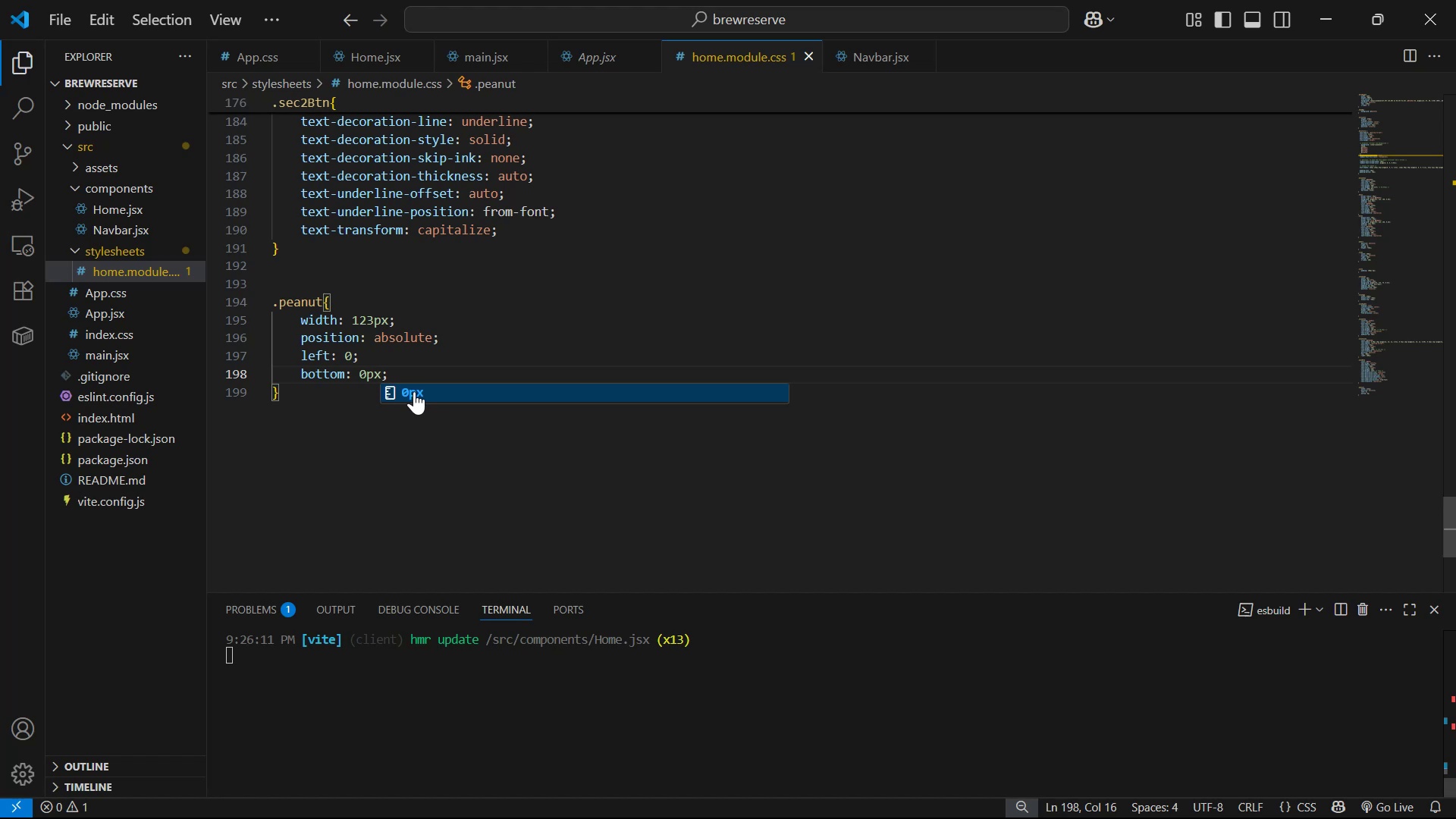 
key(Alt+Tab)
 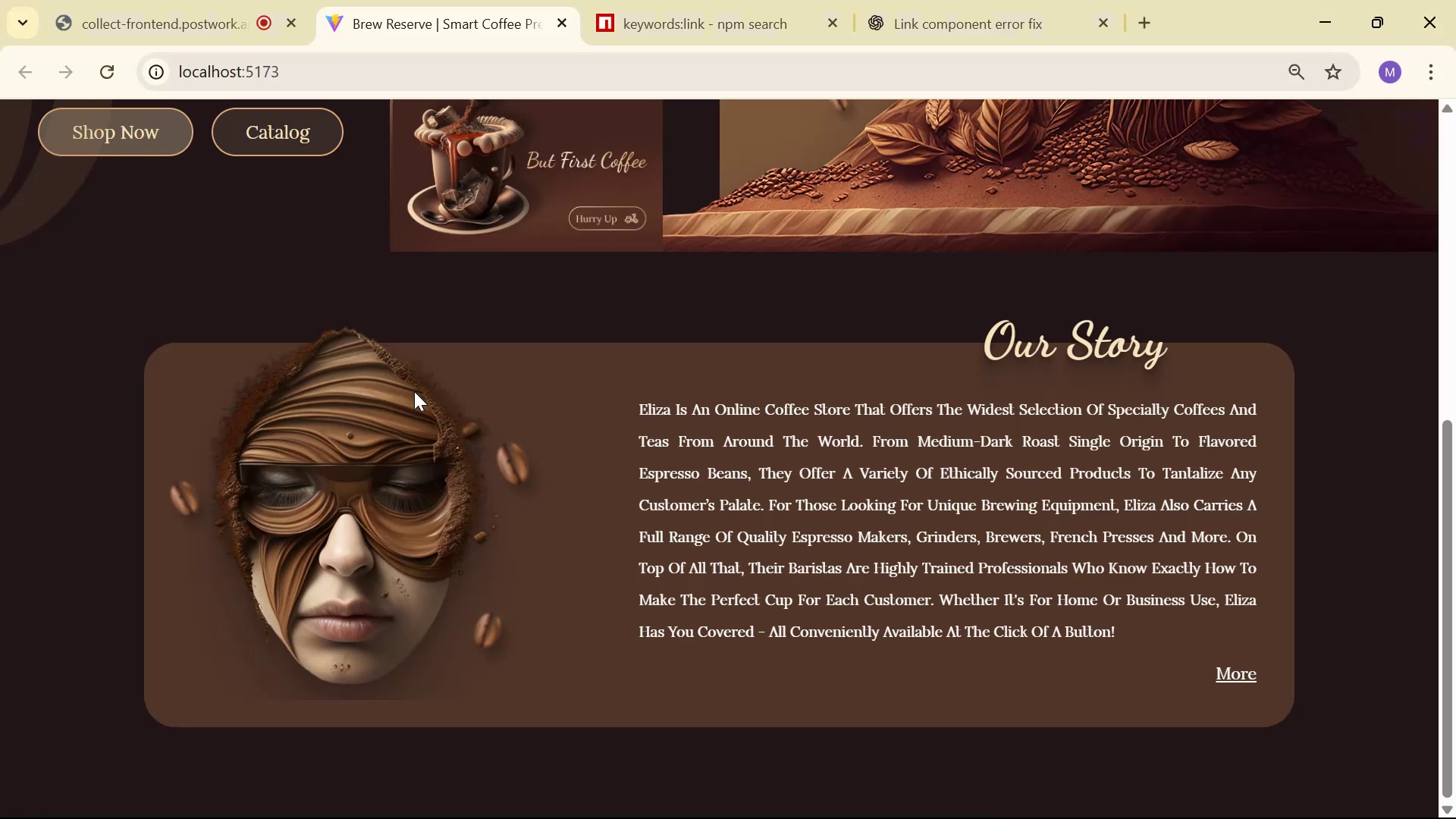 
scroll: coordinate [389, 411], scroll_direction: up, amount: 4.0
 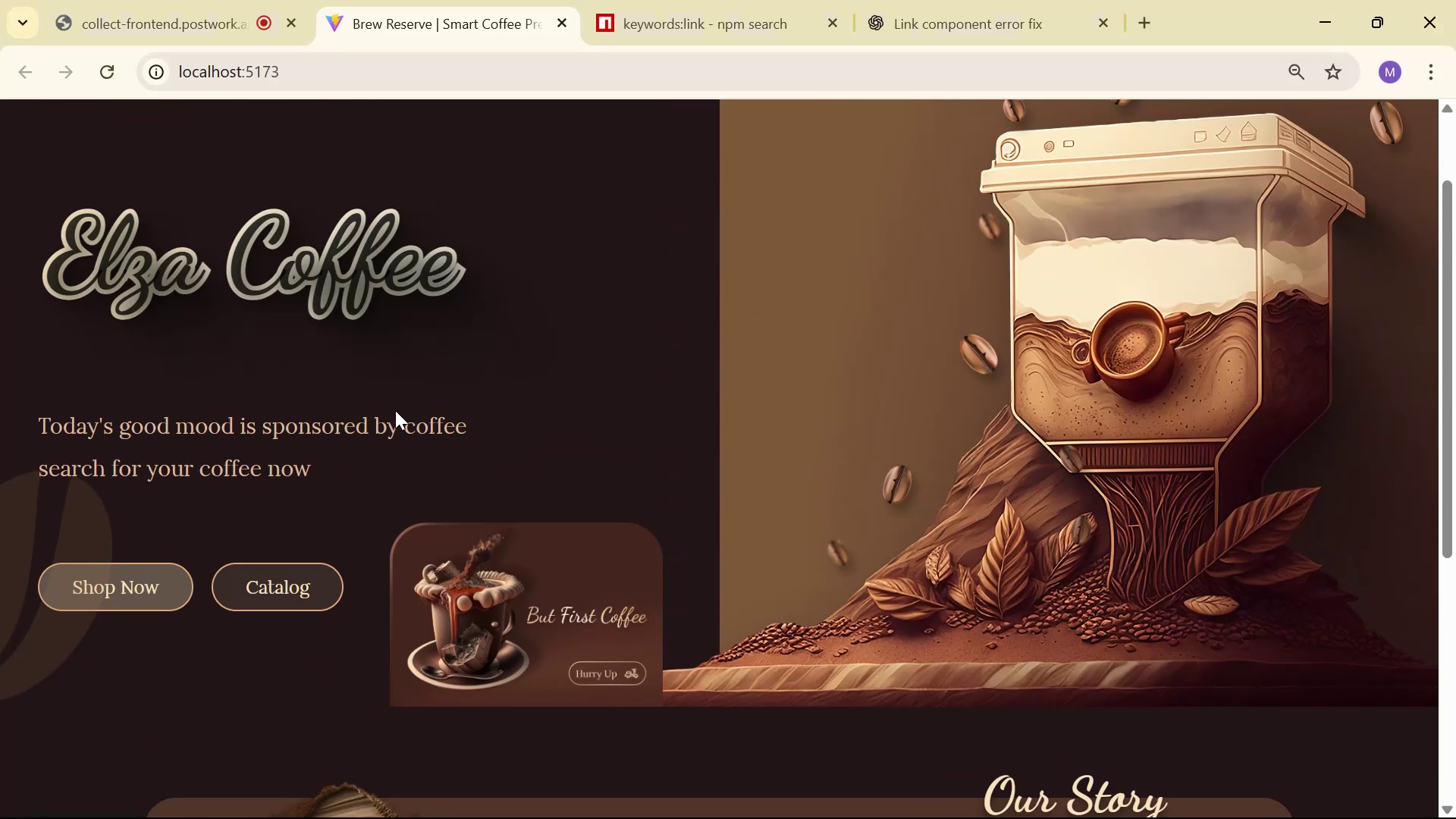 
scroll: coordinate [410, 447], scroll_direction: down, amount: 9.0
 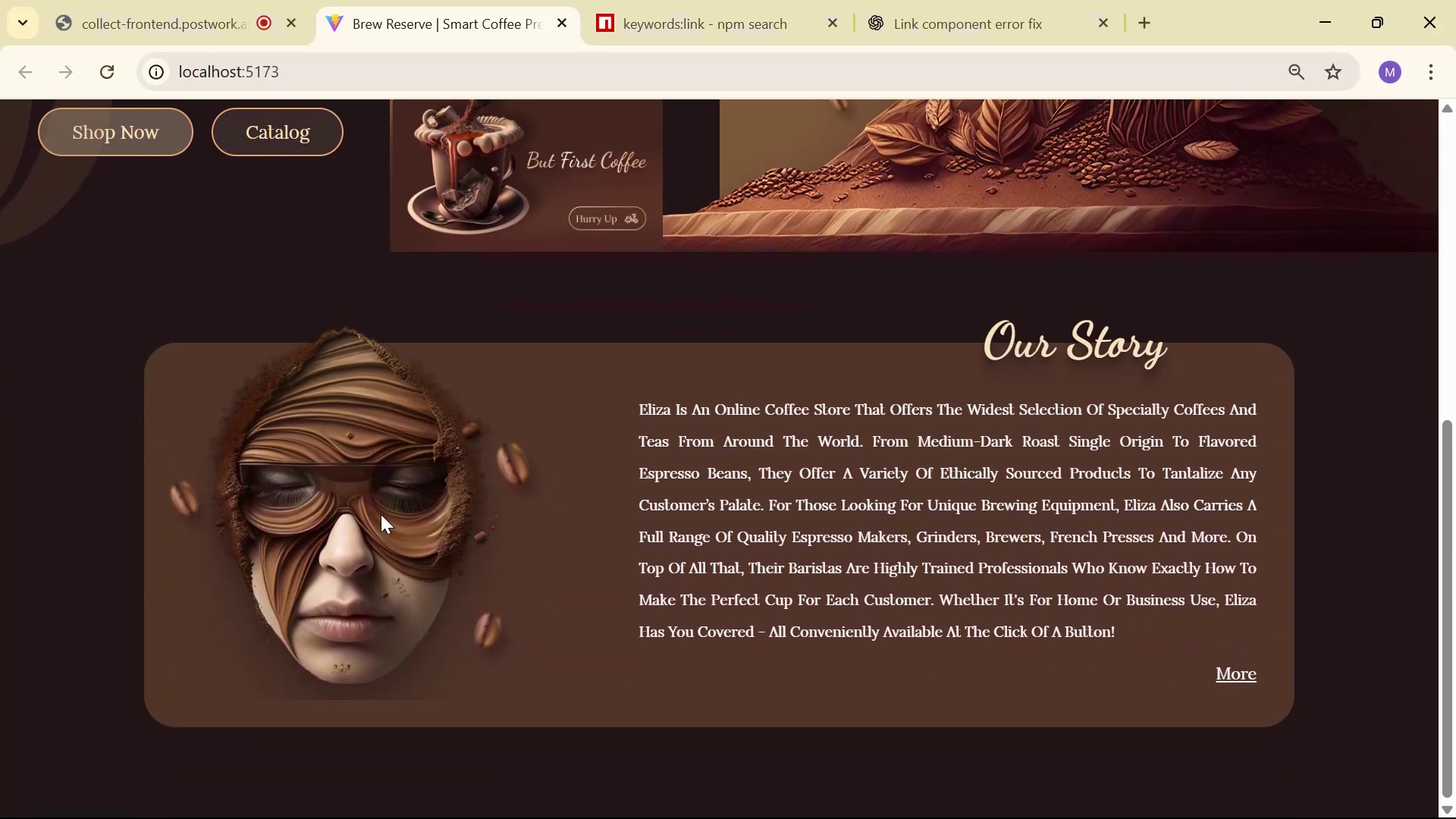 
key(Alt+Tab)
 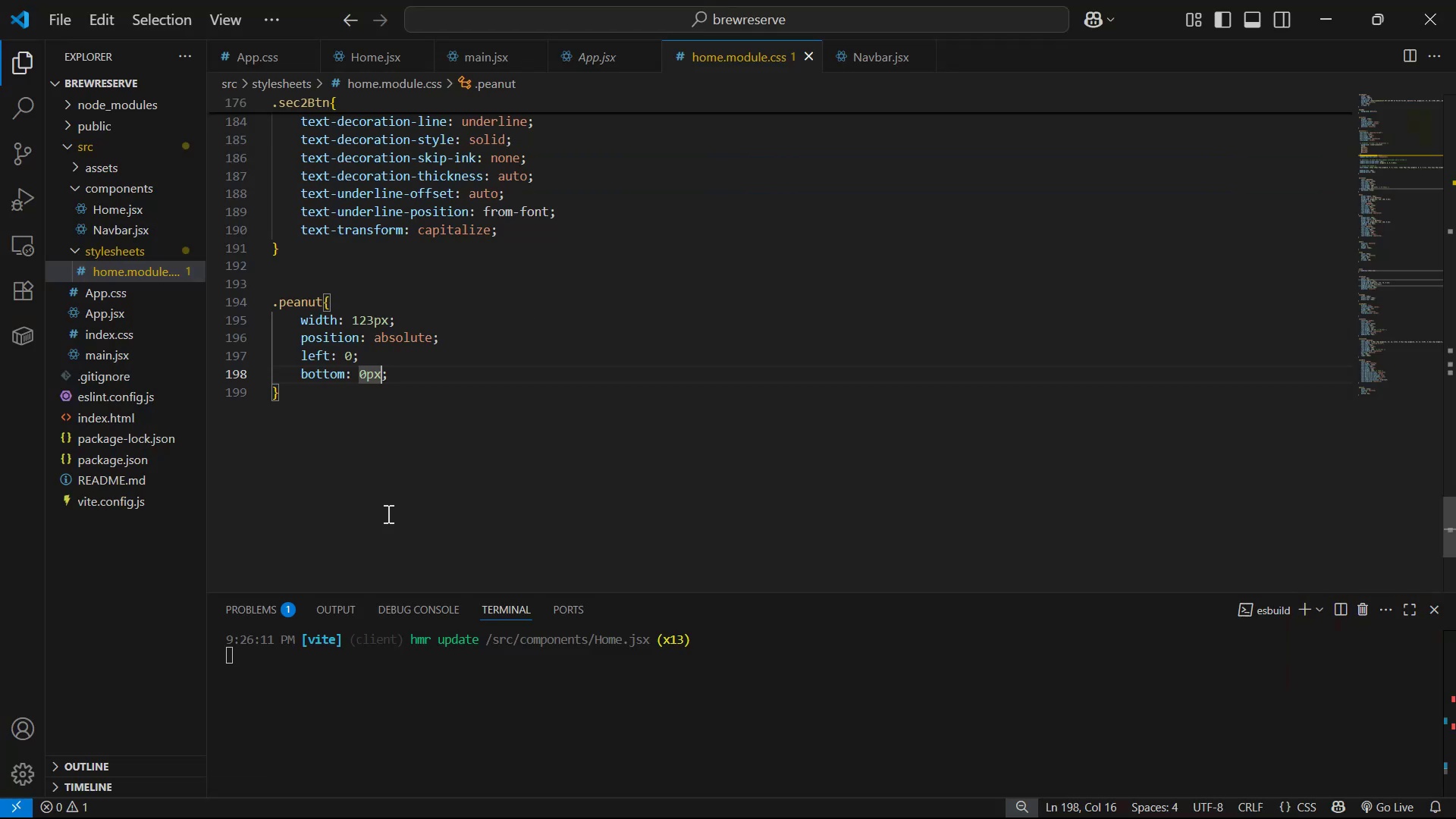 
scroll: coordinate [402, 481], scroll_direction: up, amount: 1.0
 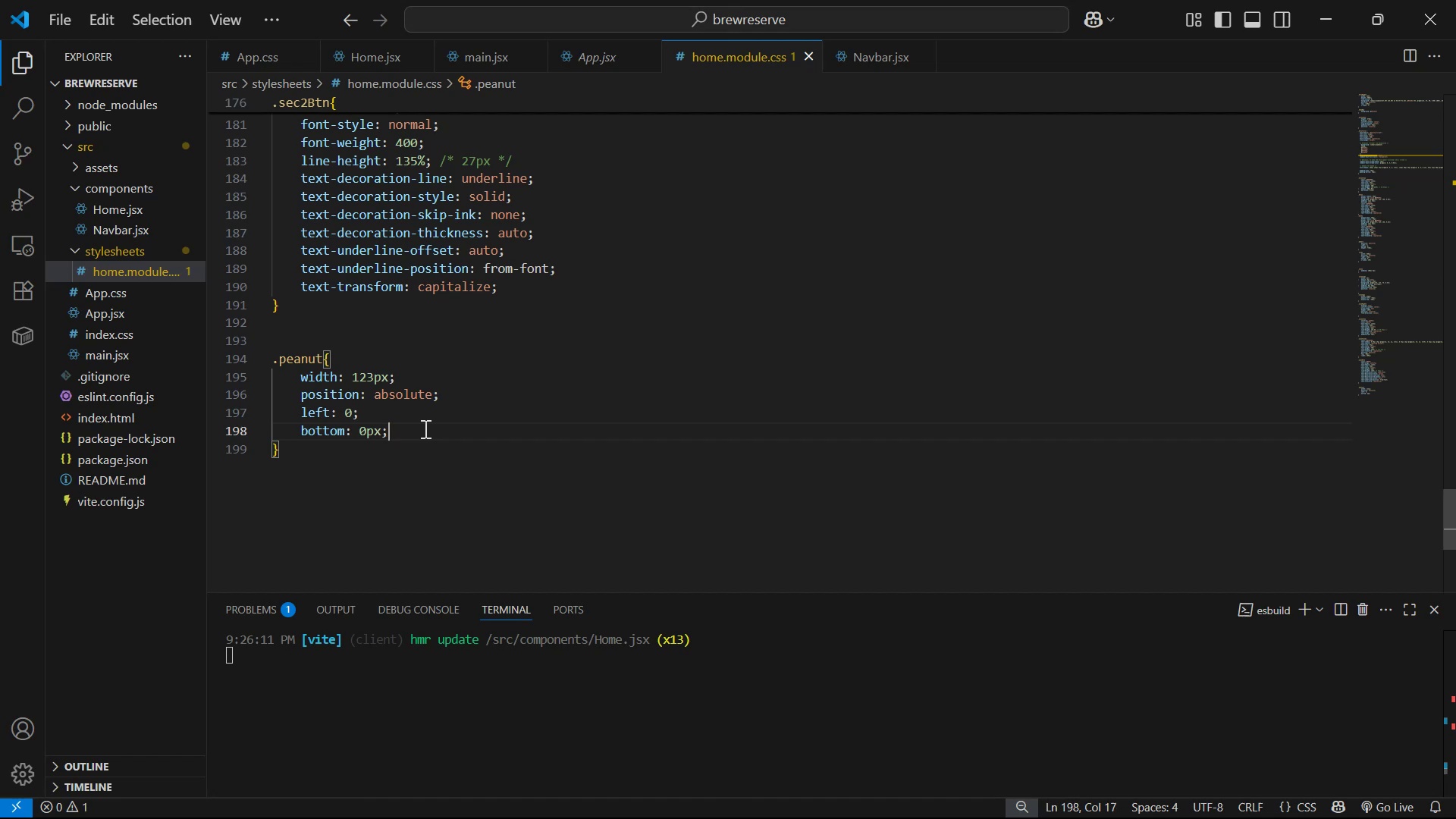 
key(Alt+AltLeft)
 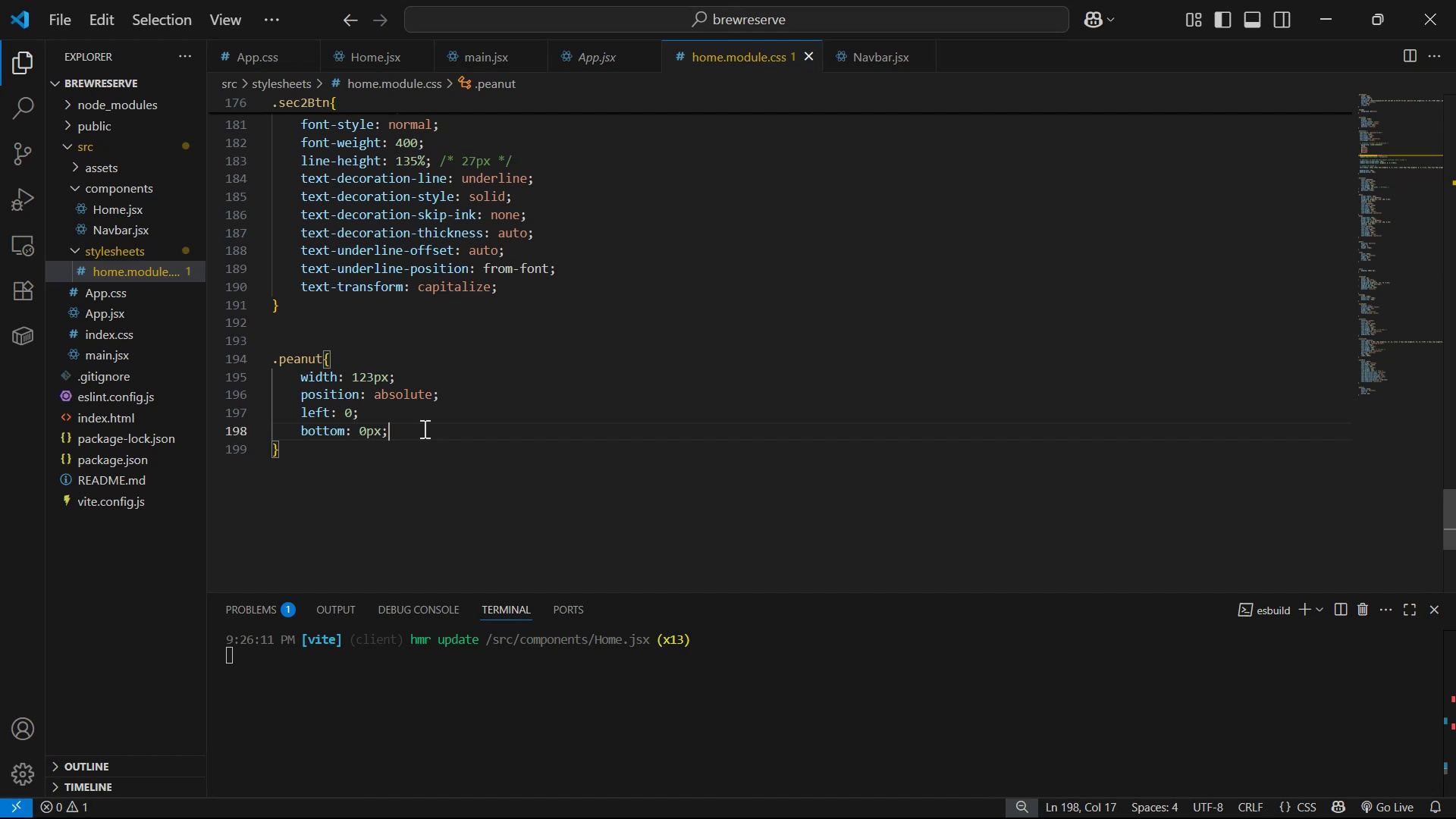 
key(Alt+Tab)
 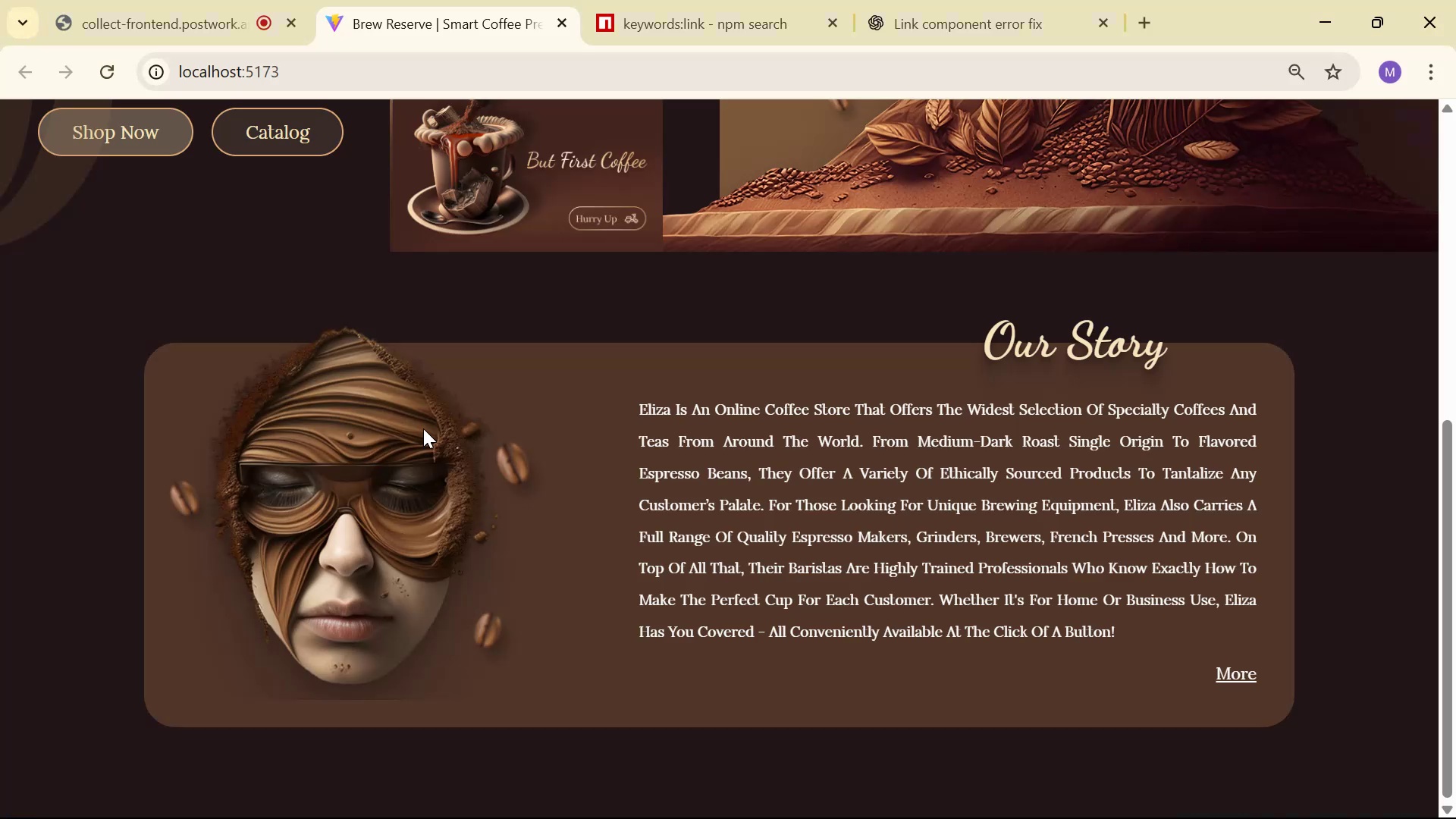 
scroll: coordinate [436, 460], scroll_direction: up, amount: 3.0
 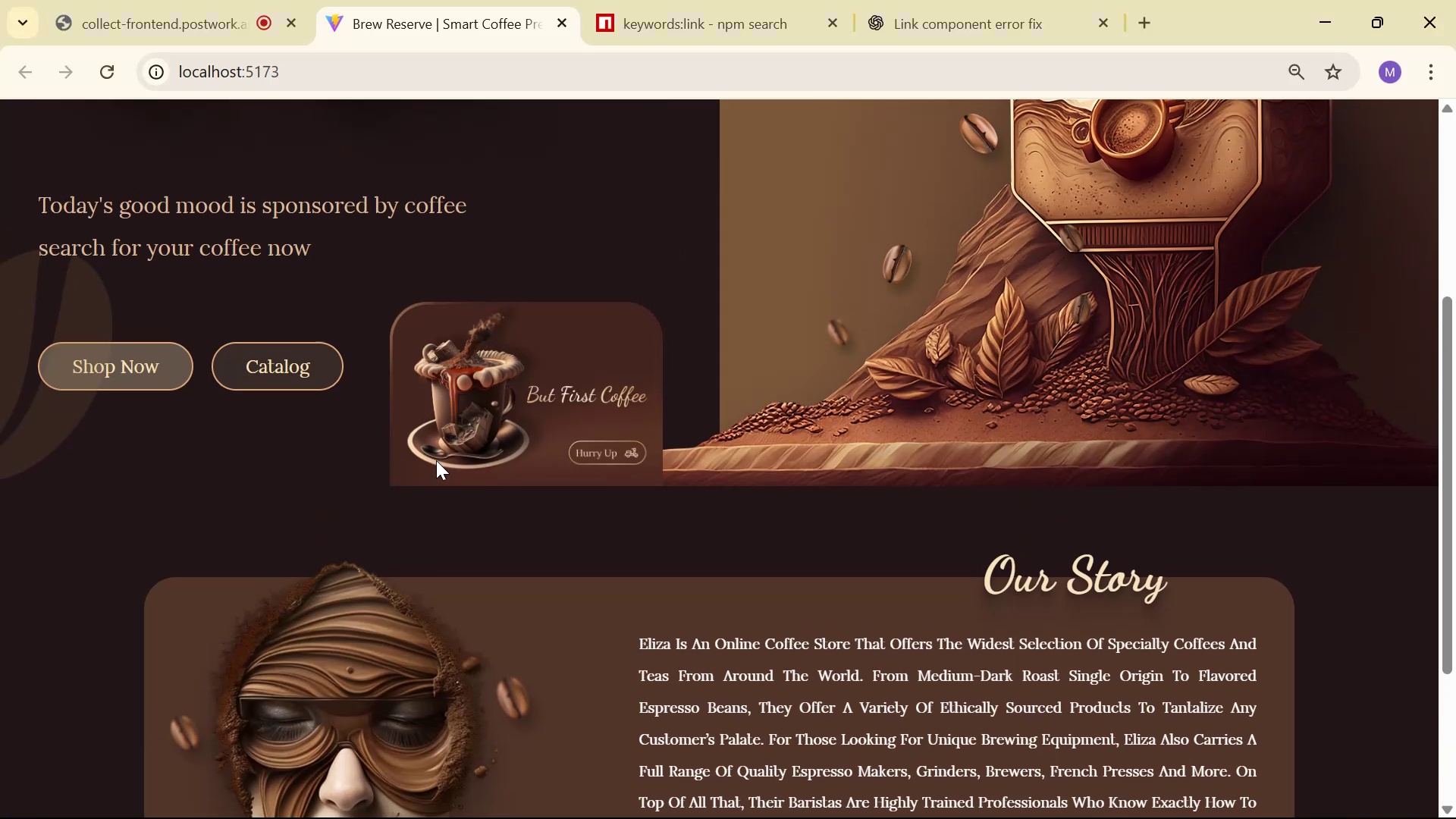 
key(Alt+AltLeft)
 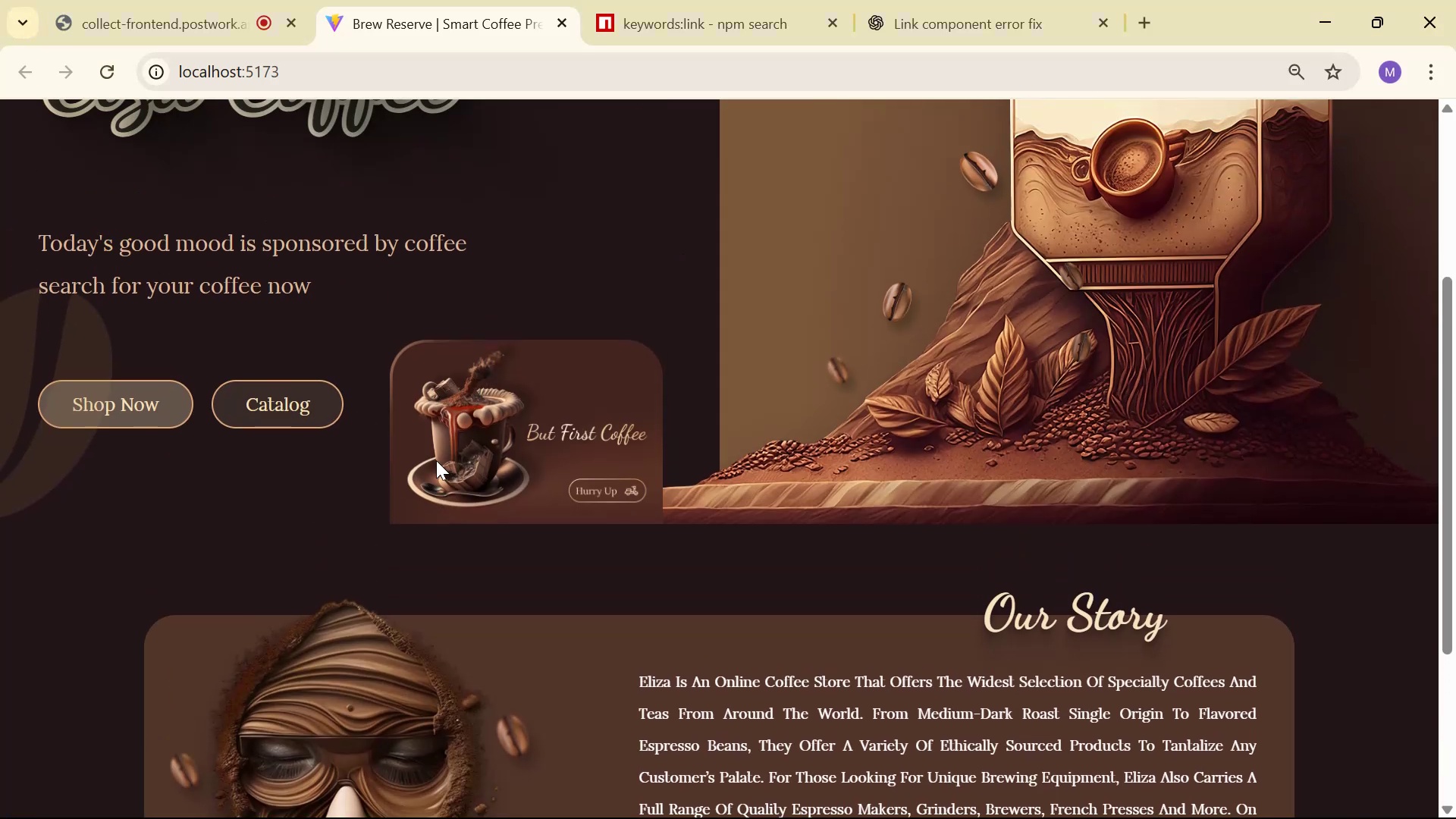 
key(Alt+Tab)
 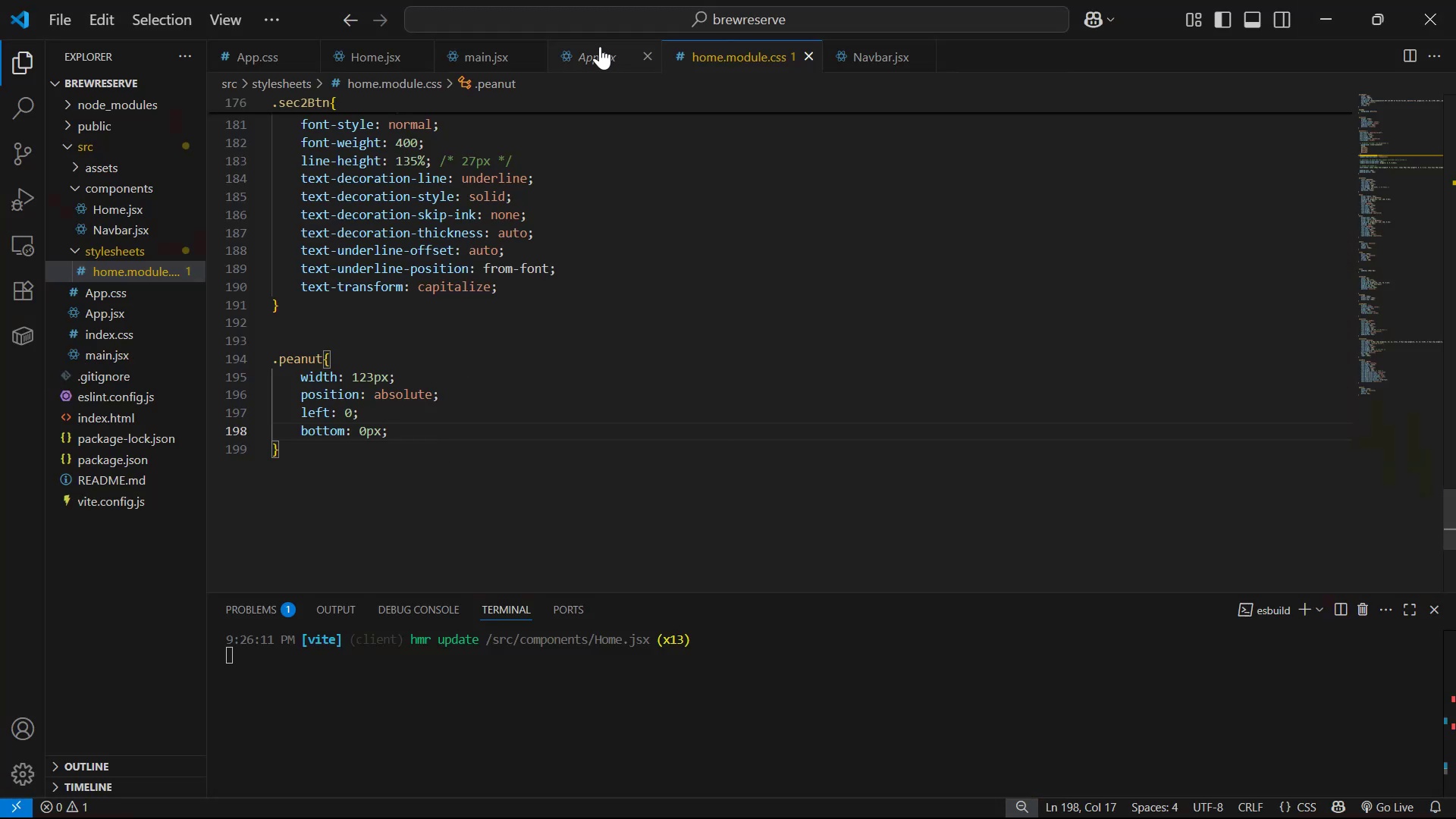 
left_click([595, 48])
 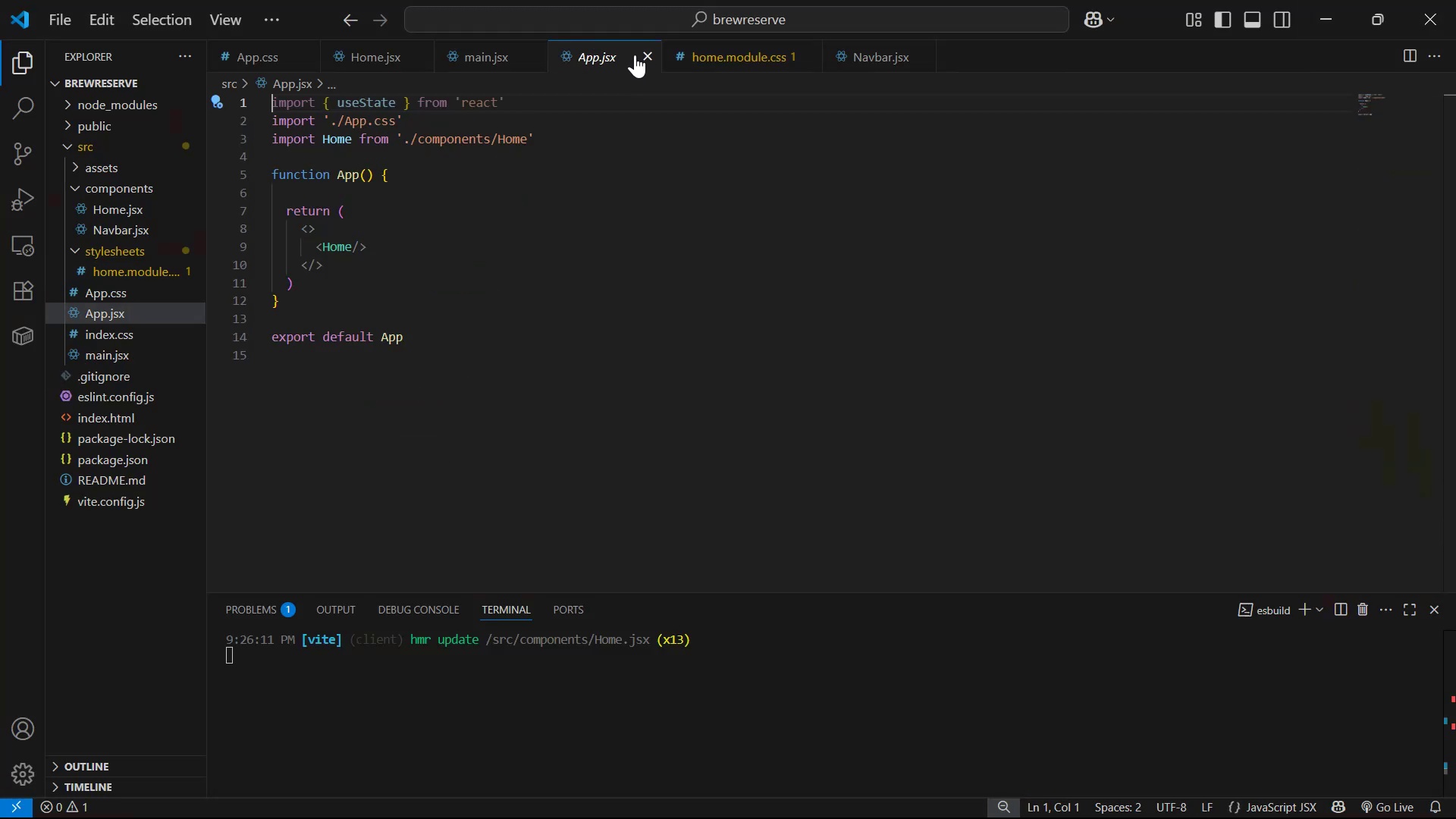 
left_click([649, 58])
 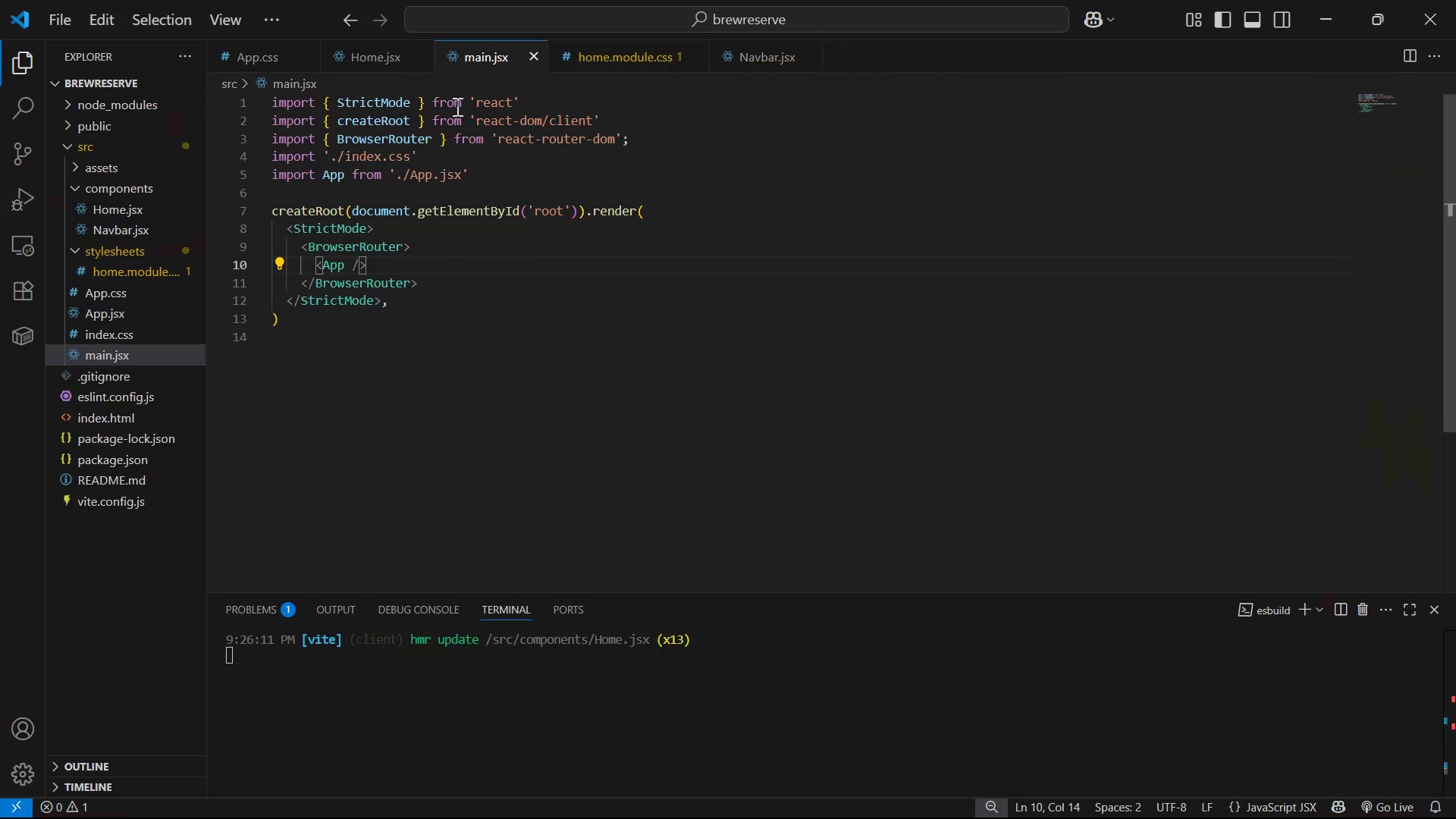 
left_click([534, 55])
 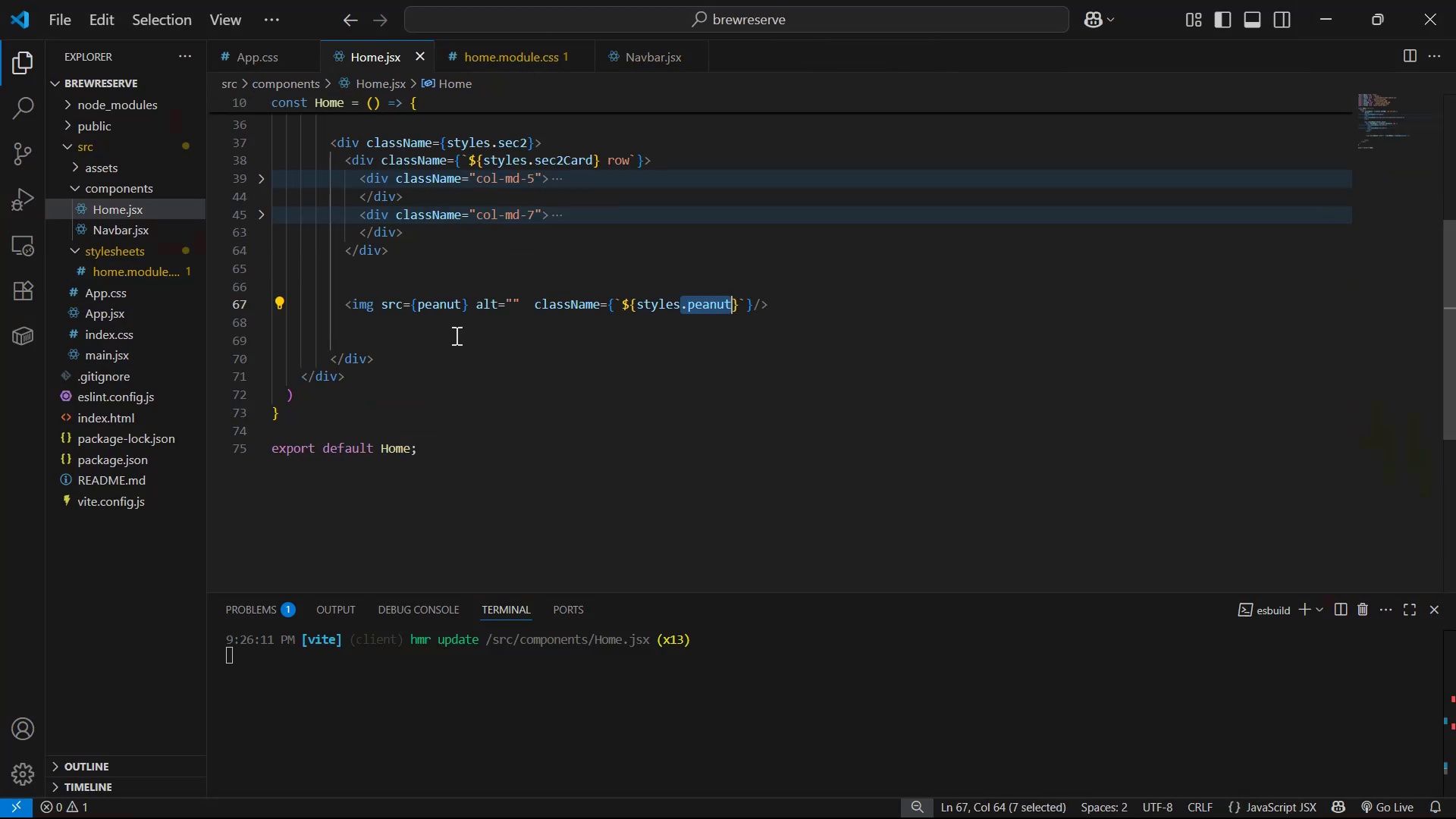 
scroll: coordinate [459, 379], scroll_direction: up, amount: 2.0
 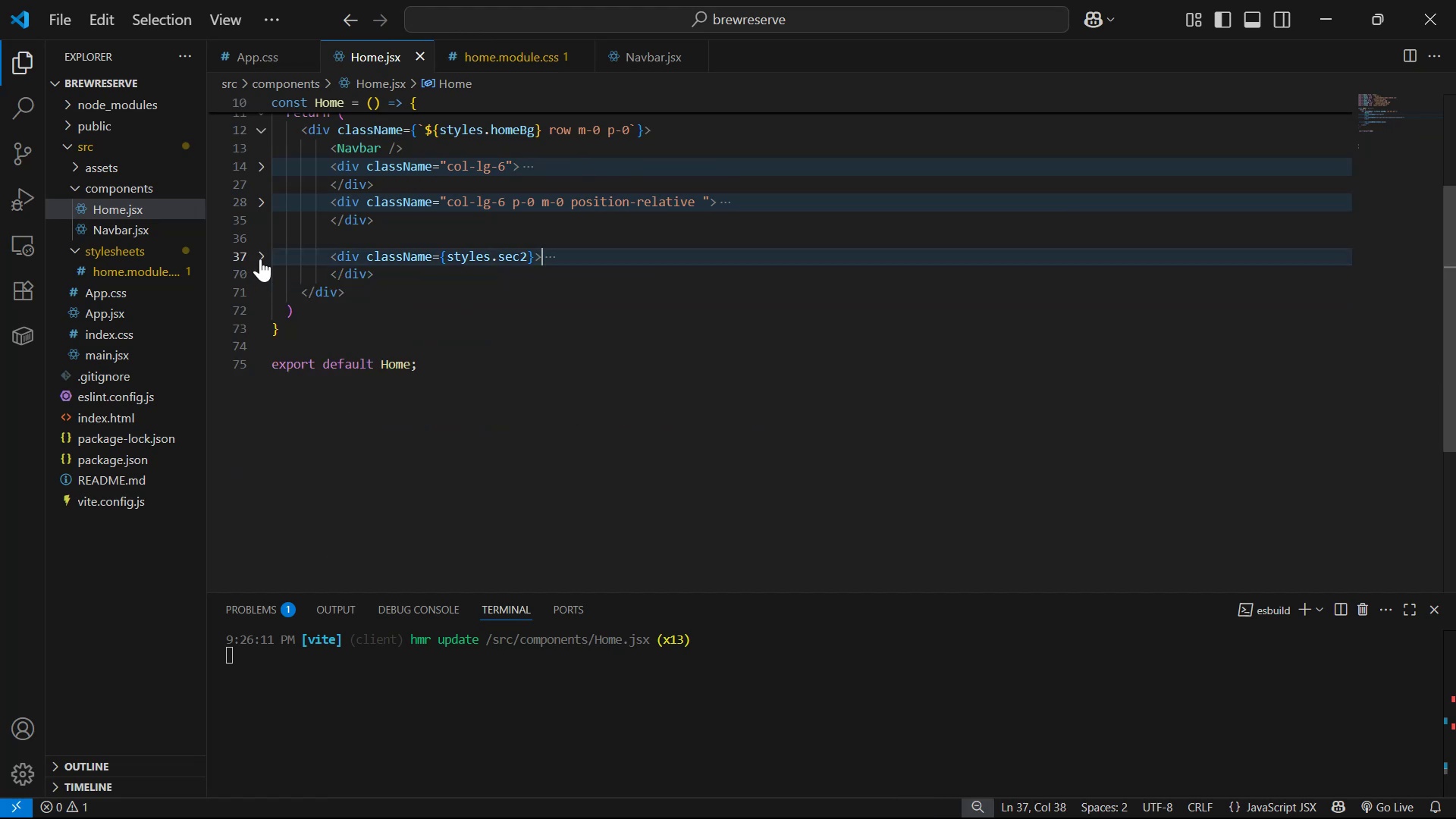 
left_click([260, 259])
 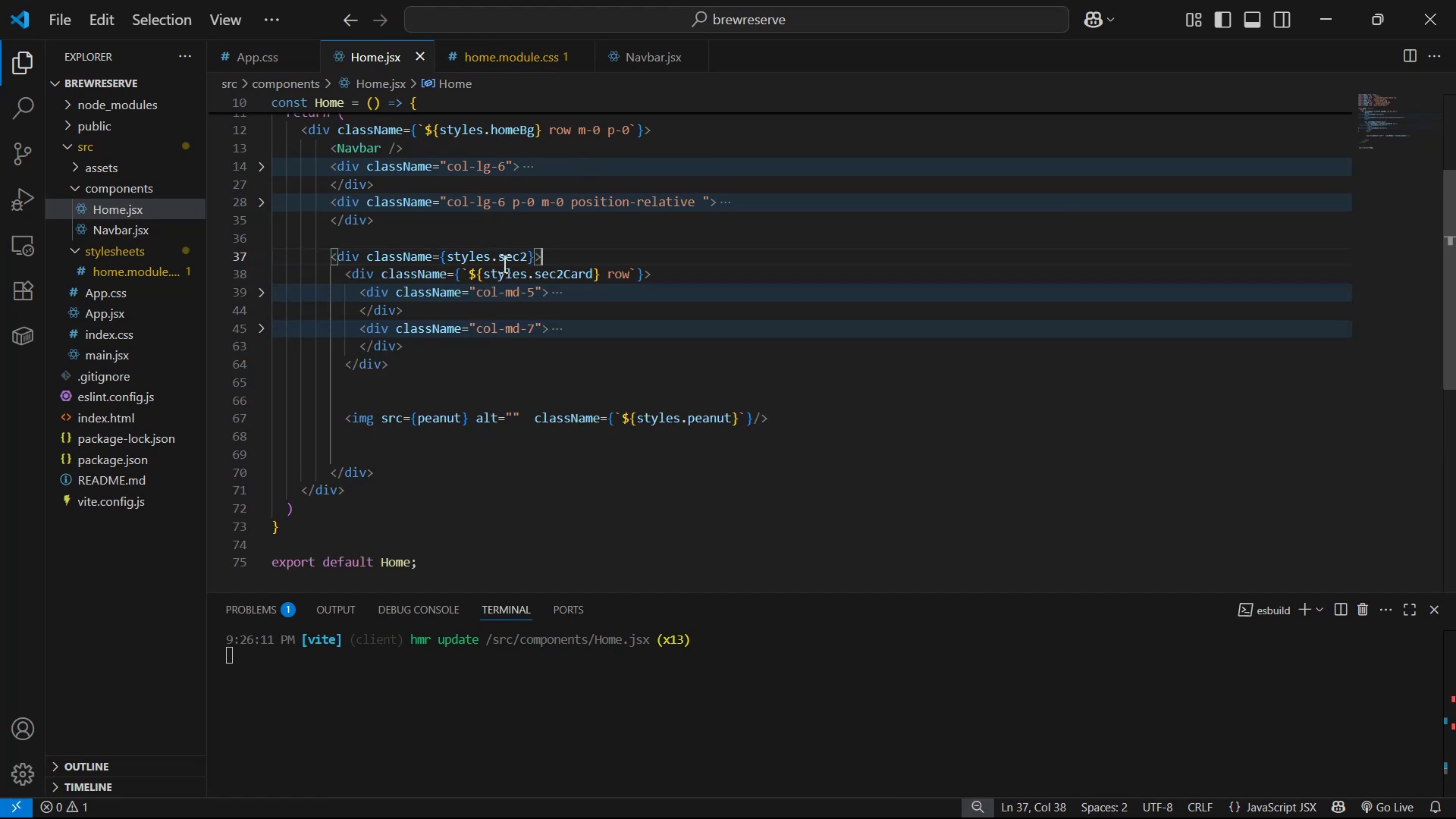 
left_click_drag(start_coordinate=[491, 259], to_coordinate=[526, 254])
 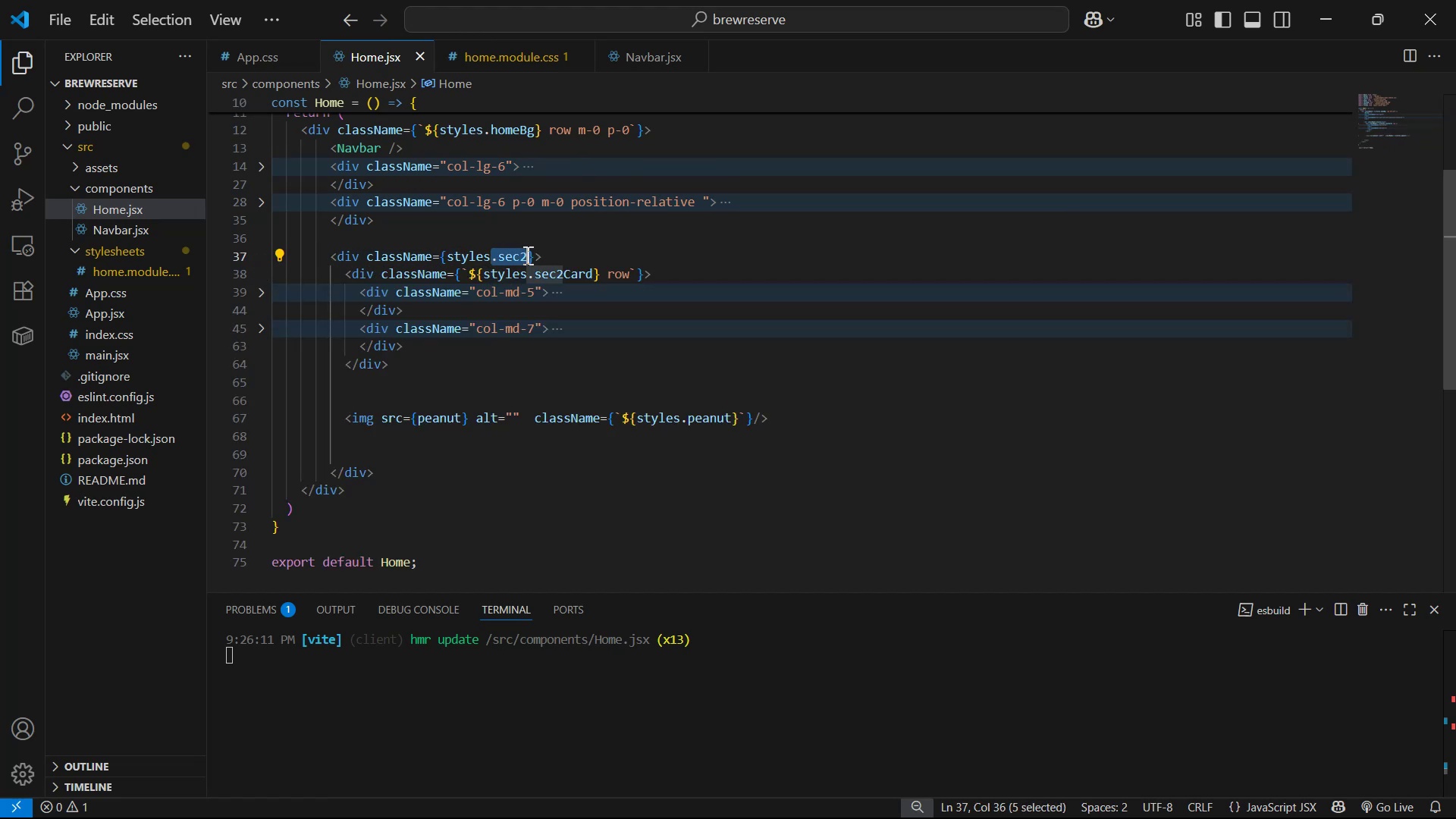 
key(Control+C)
 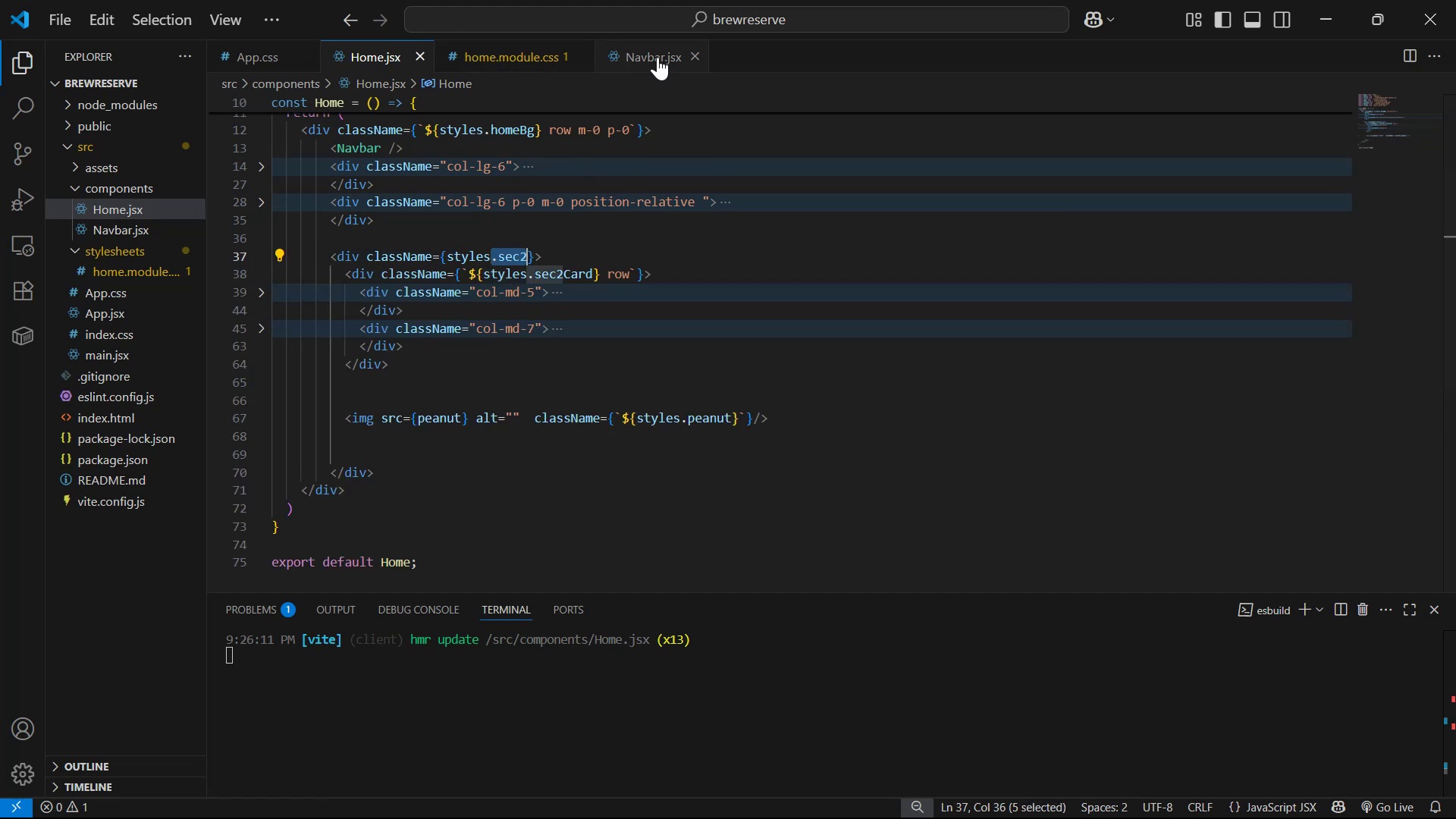 
left_click([516, 46])
 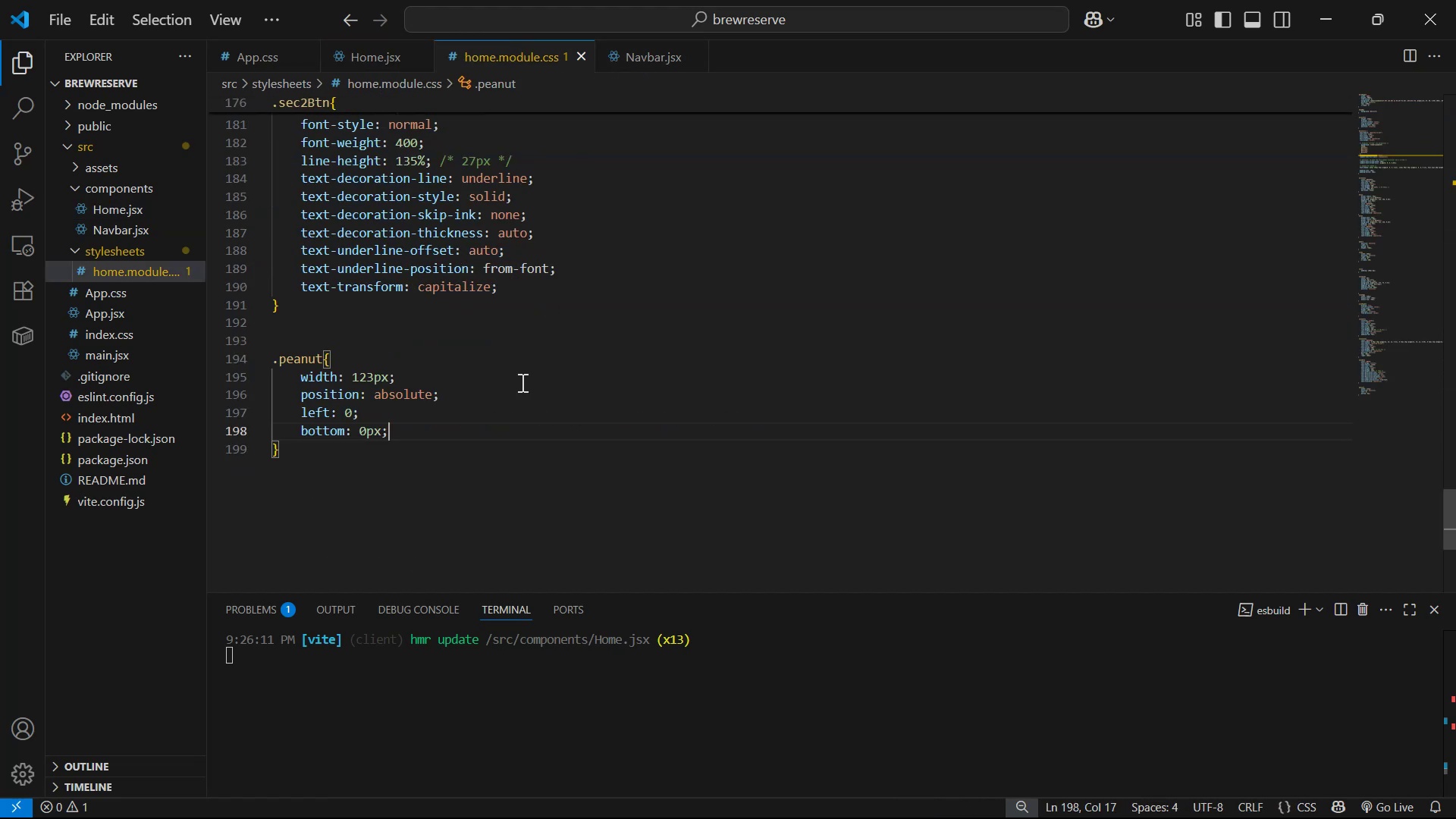 
scroll: coordinate [469, 419], scroll_direction: up, amount: 22.0
 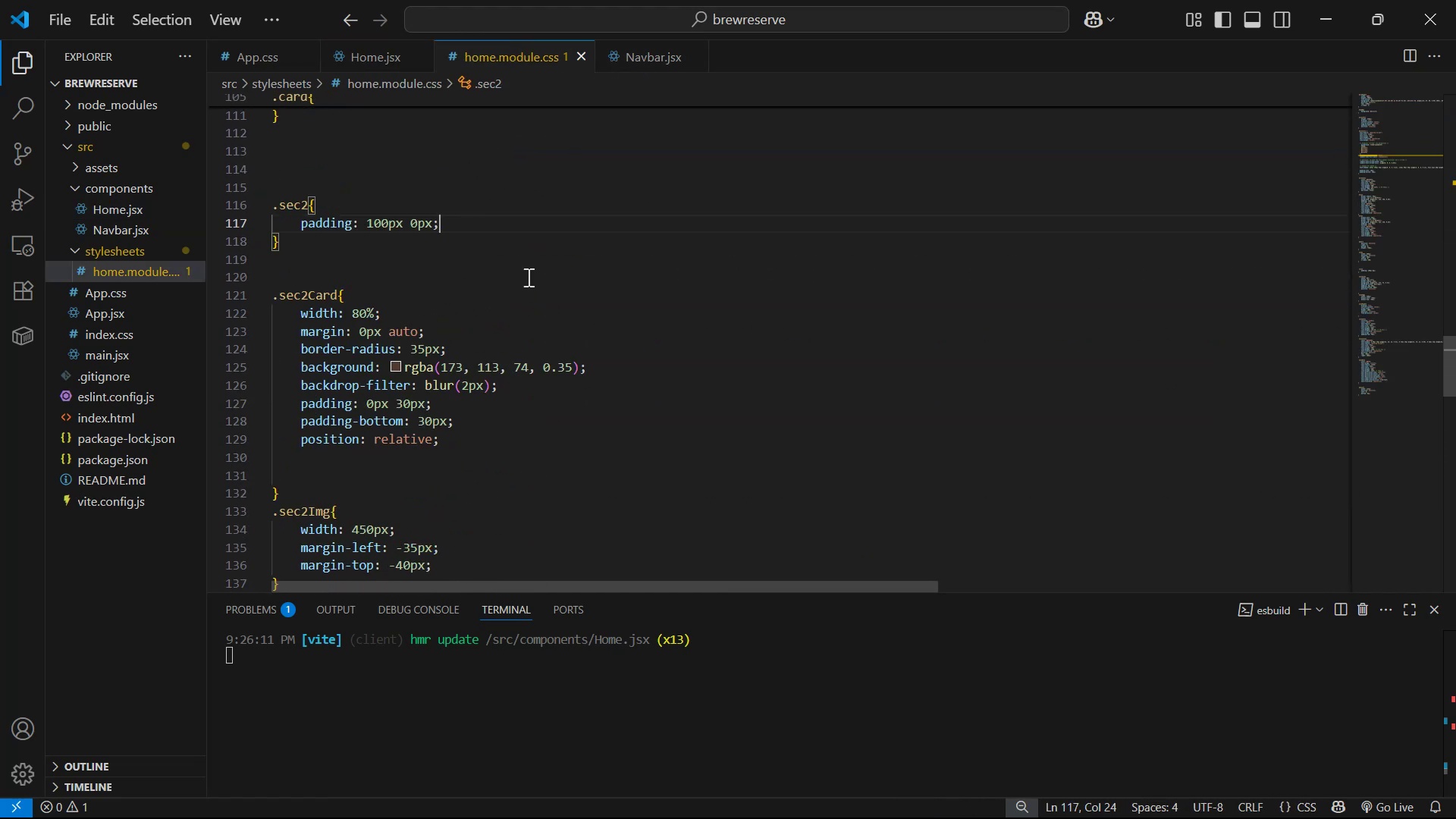 
key(Enter)
 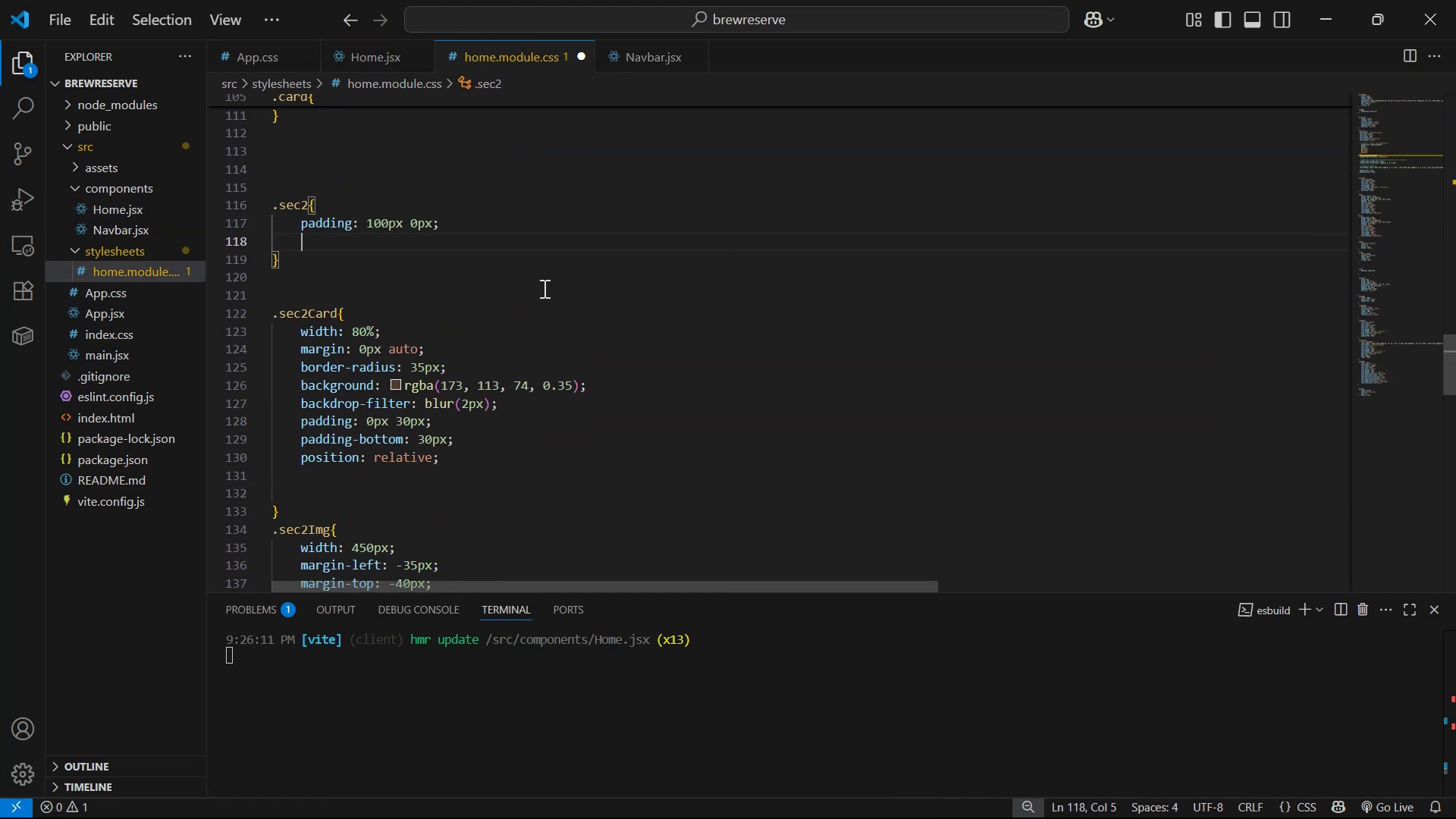 
type(pos)
 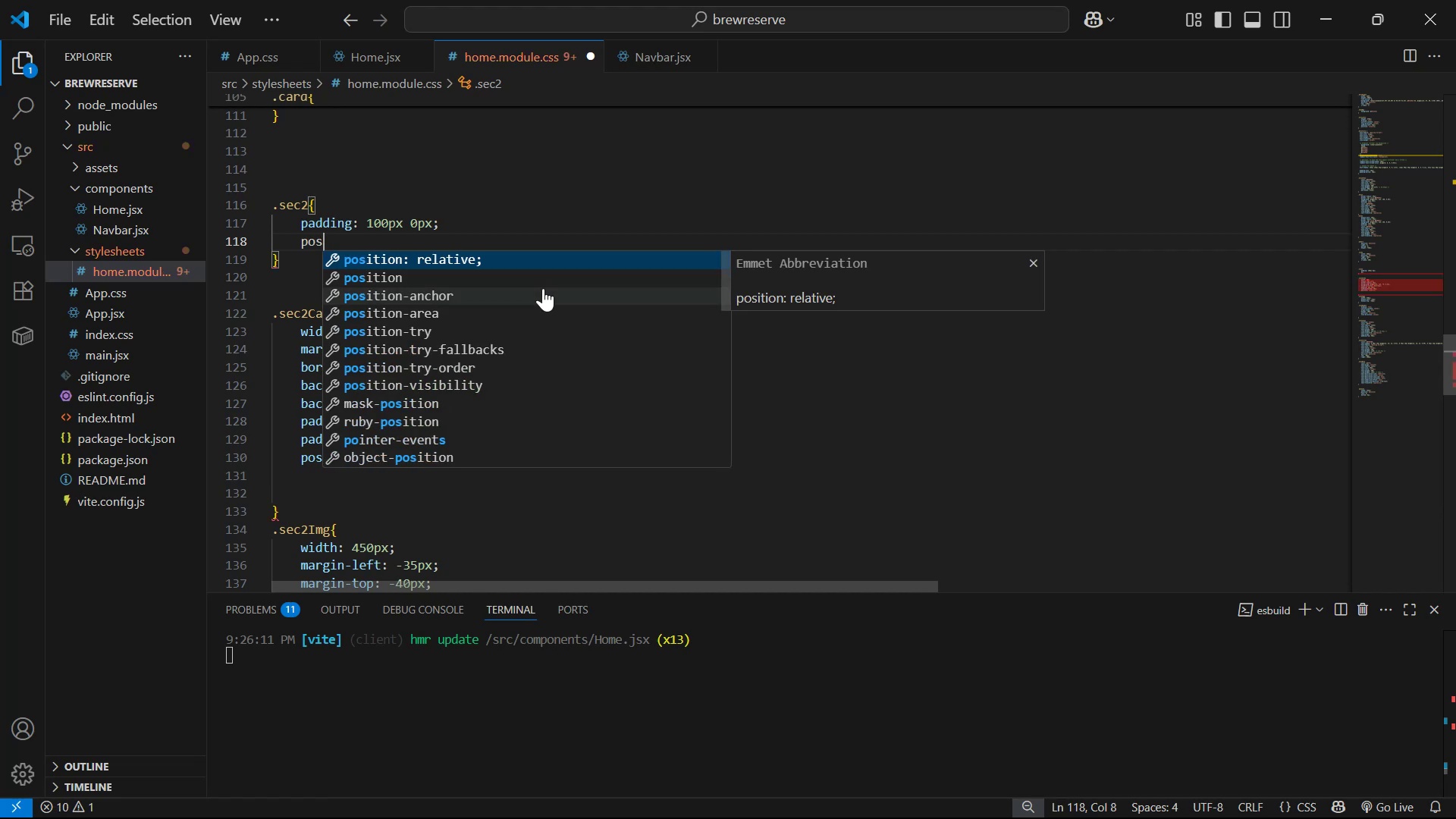 
key(Enter)
 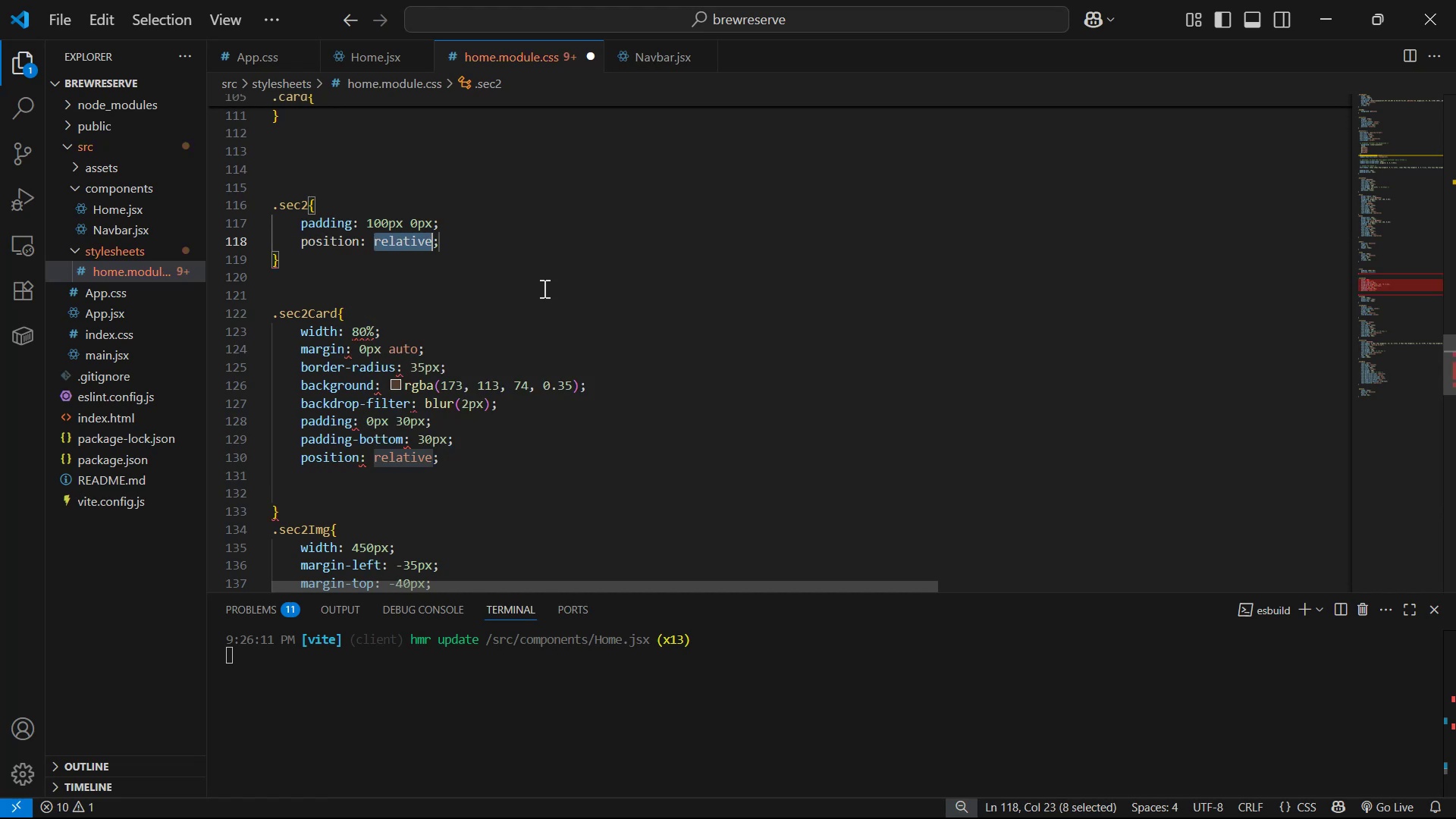 
key(Control+S)
 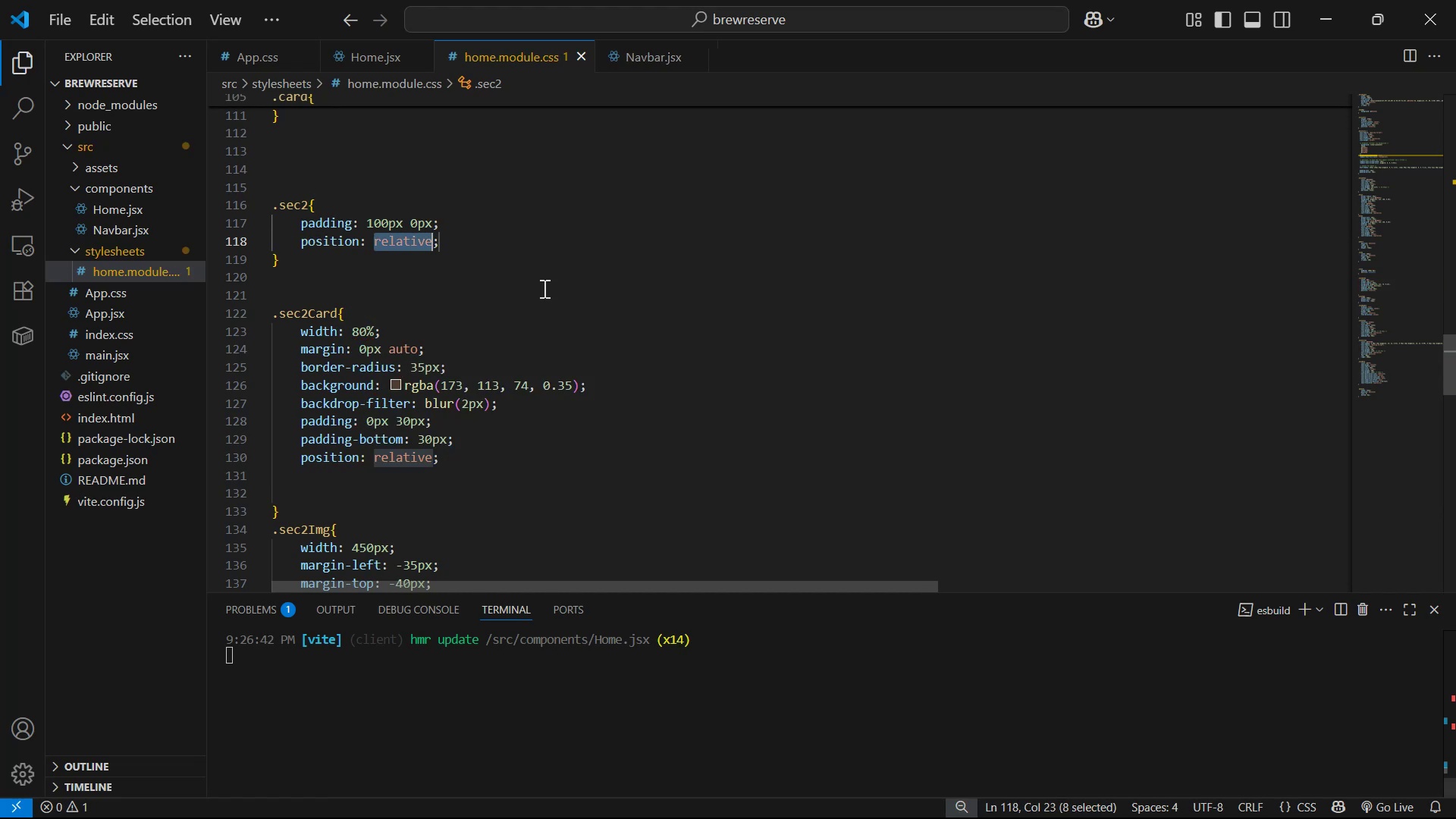 
key(Alt+Tab)
 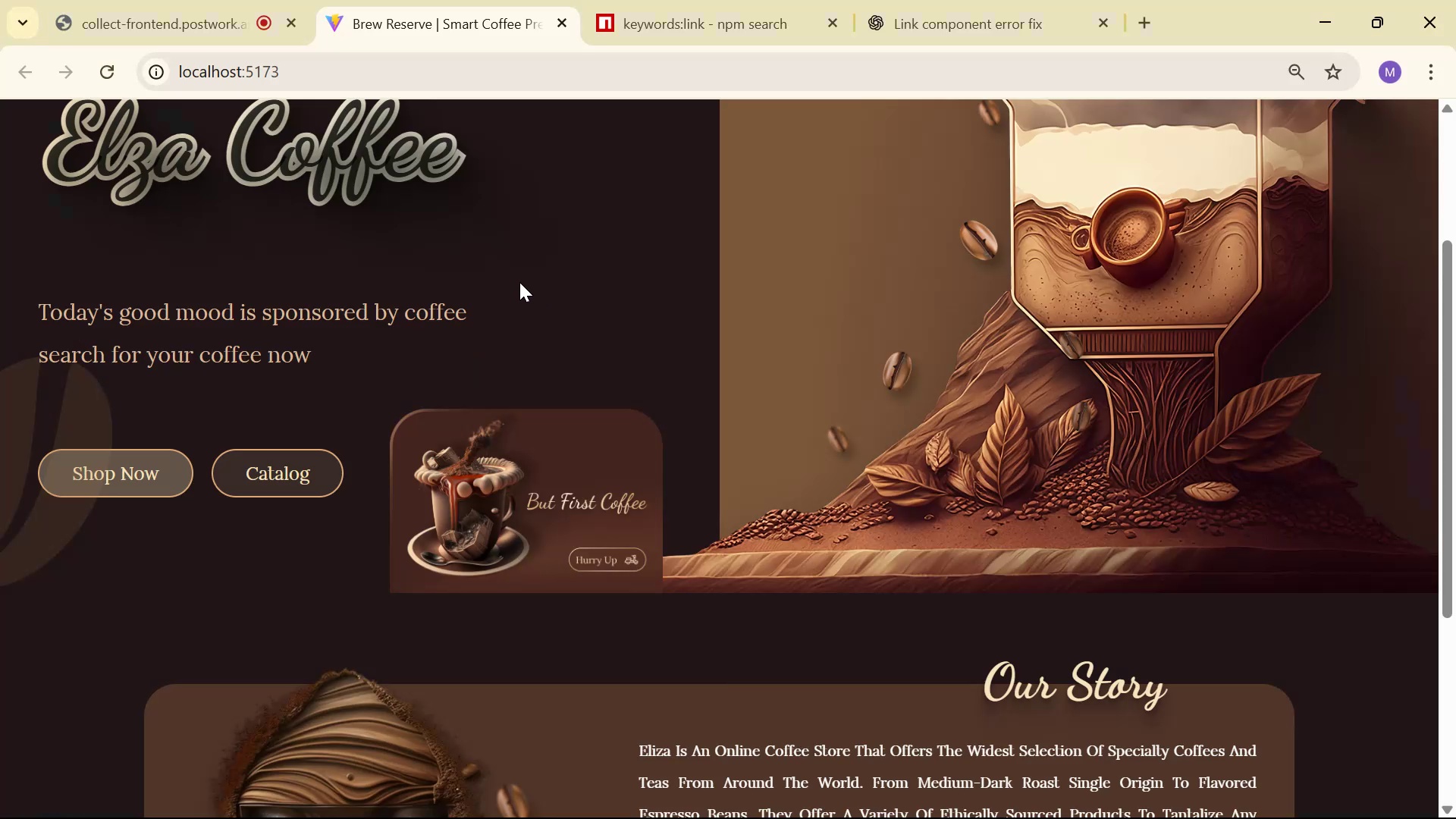 
scroll: coordinate [444, 371], scroll_direction: down, amount: 8.0
 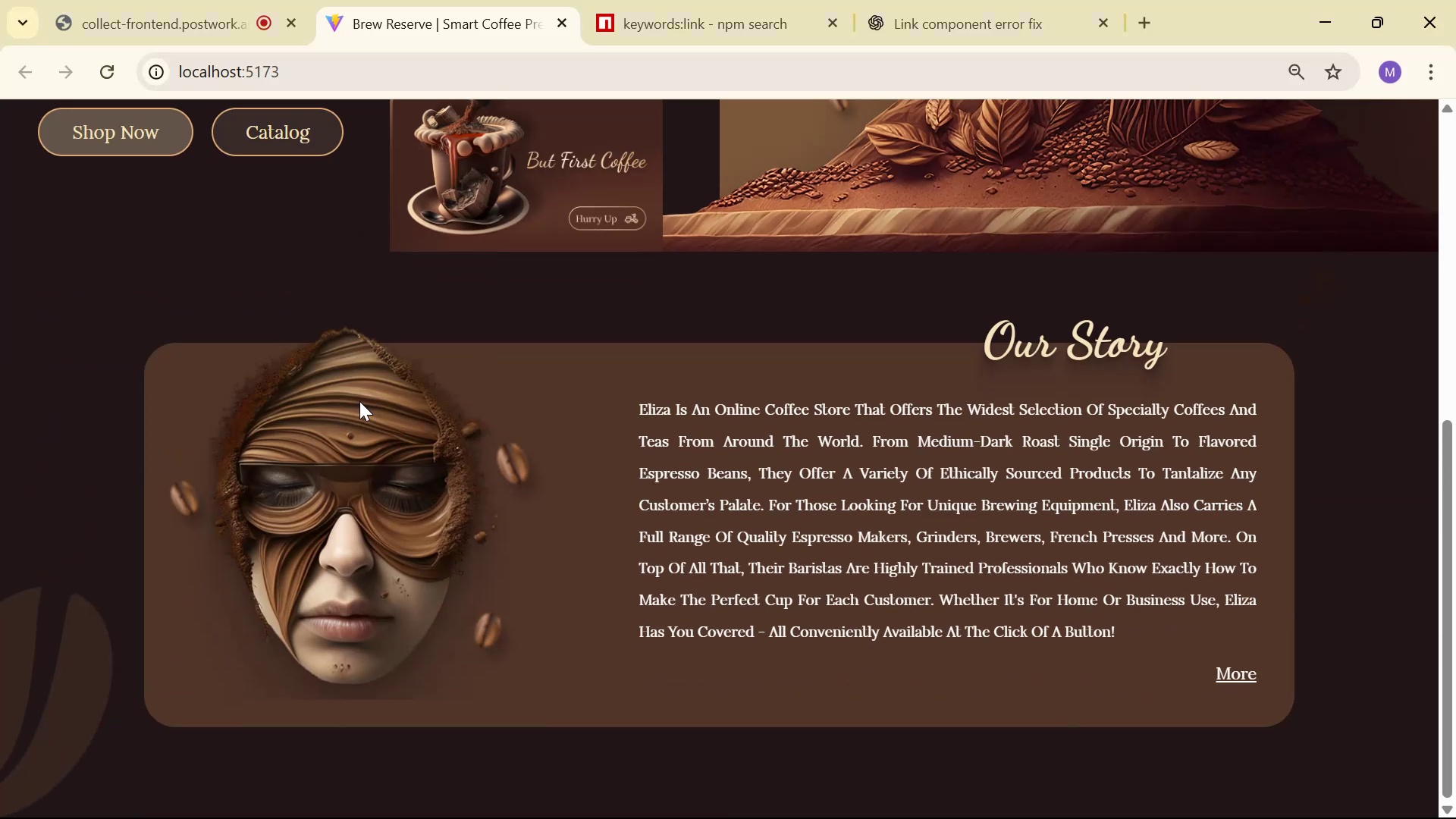 
key(Alt+Tab)
 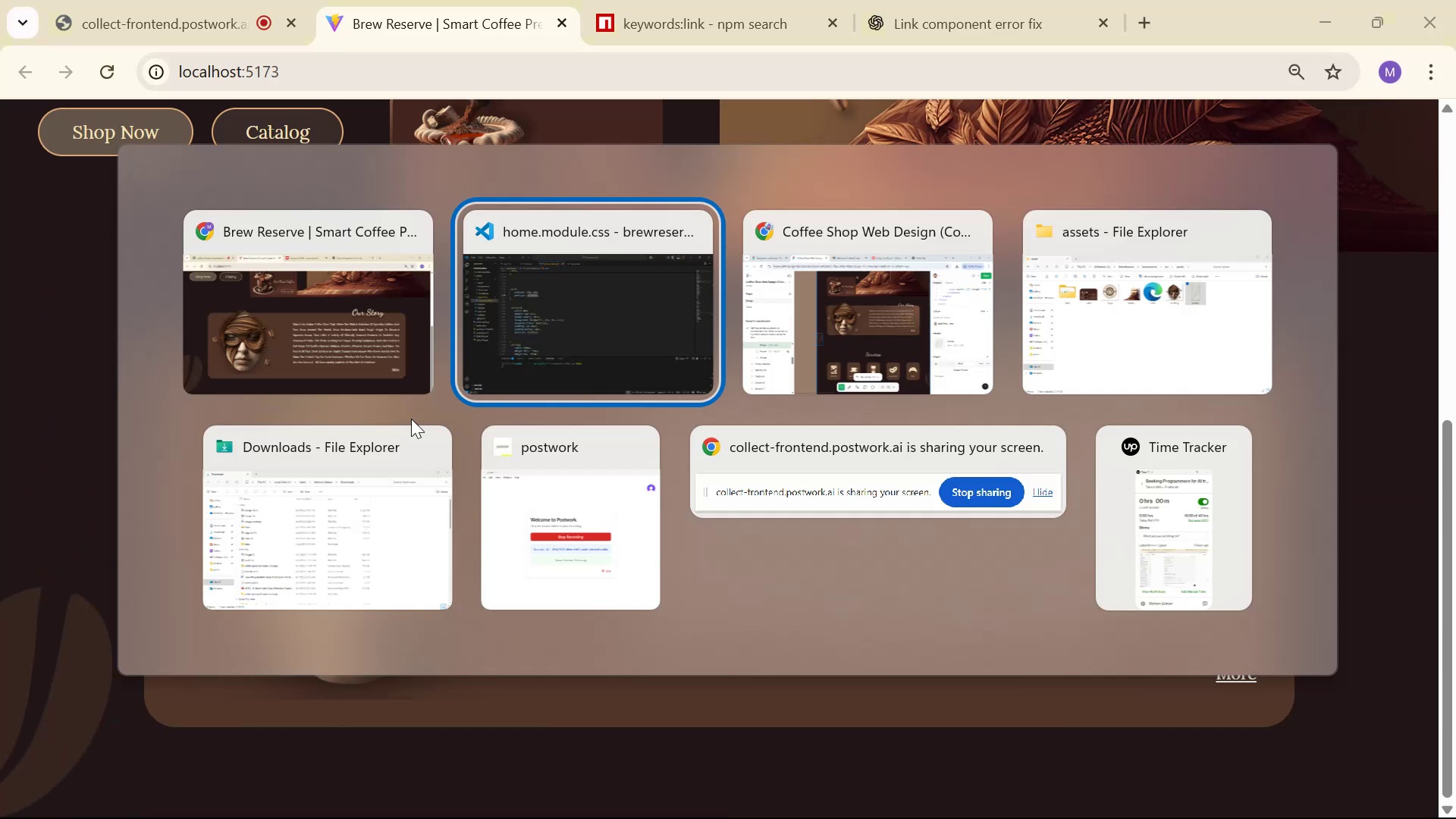 
scroll: coordinate [479, 464], scroll_direction: down, amount: 24.0
 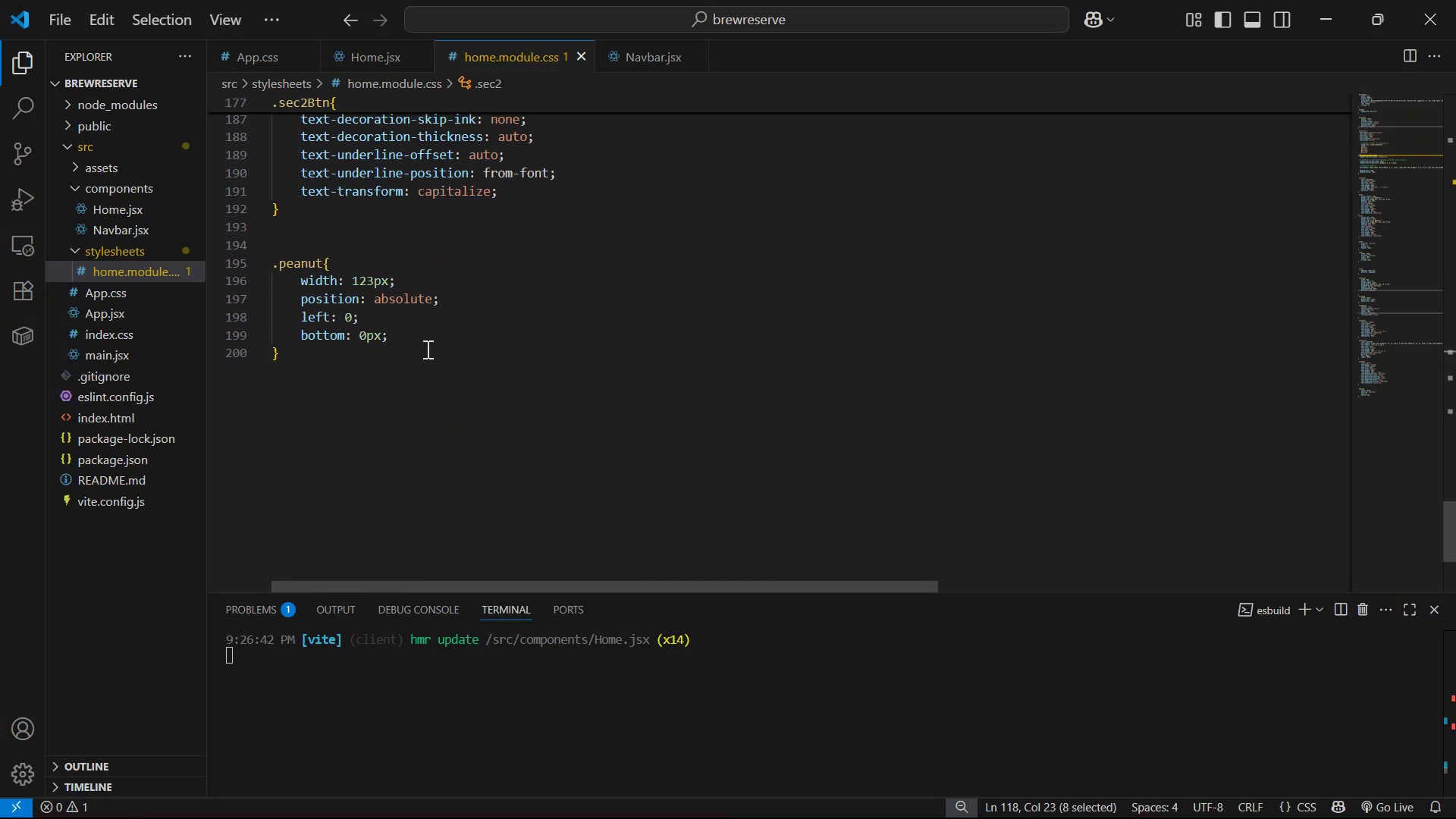 
key(Alt+AltLeft)
 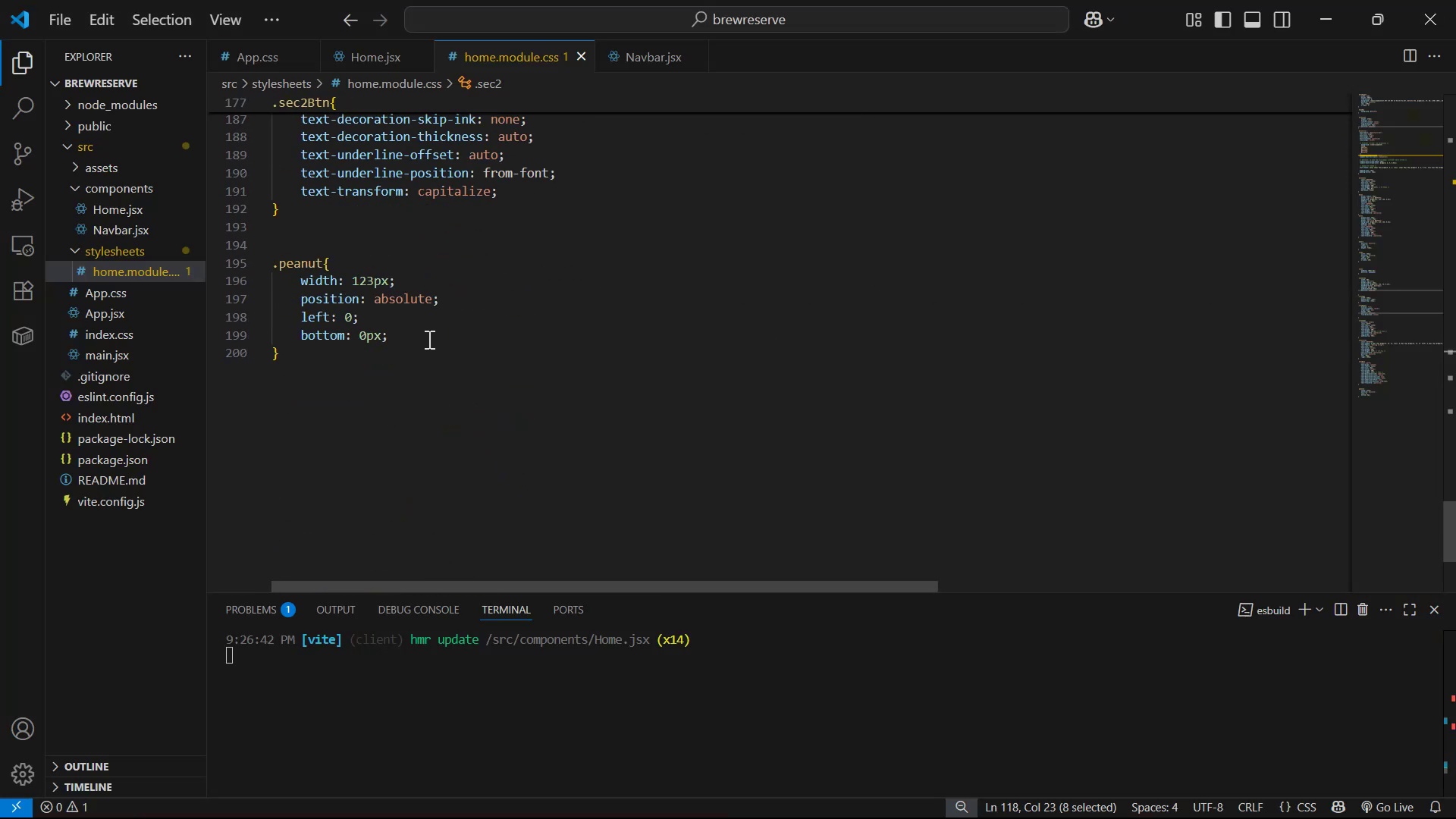 
key(Alt+Tab)
 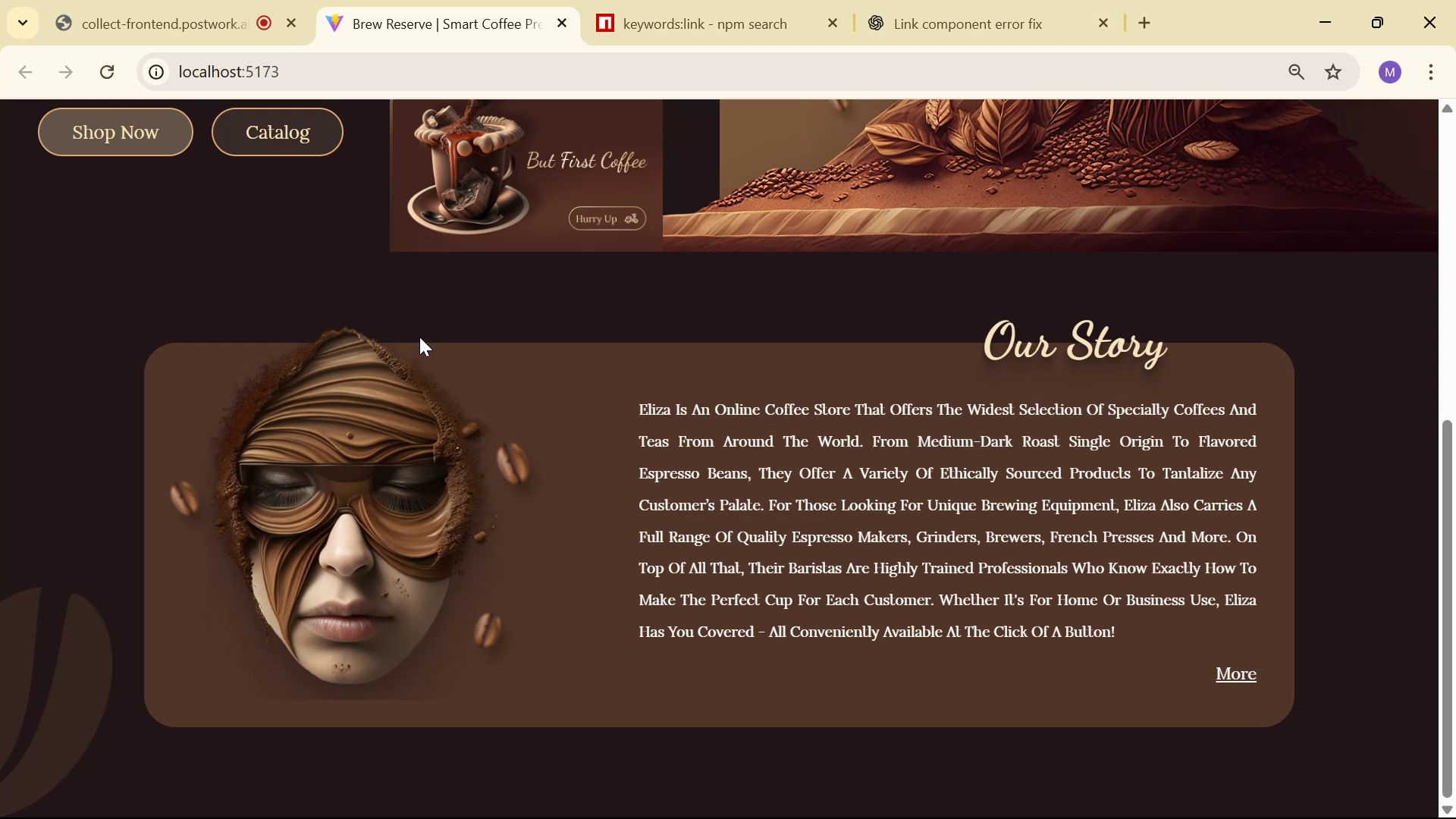 
key(Alt+Tab)
 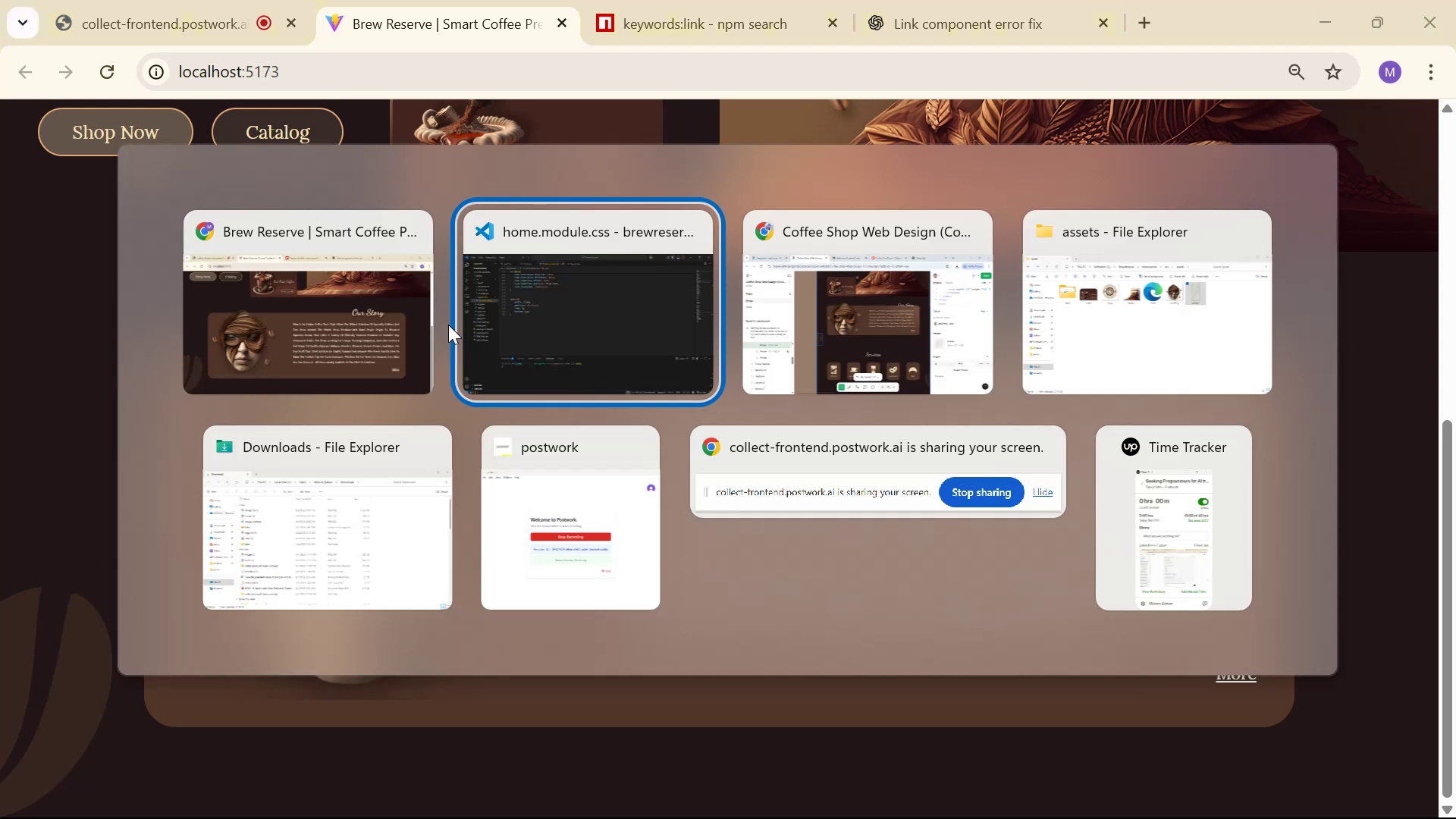 
key(Alt+Tab)
 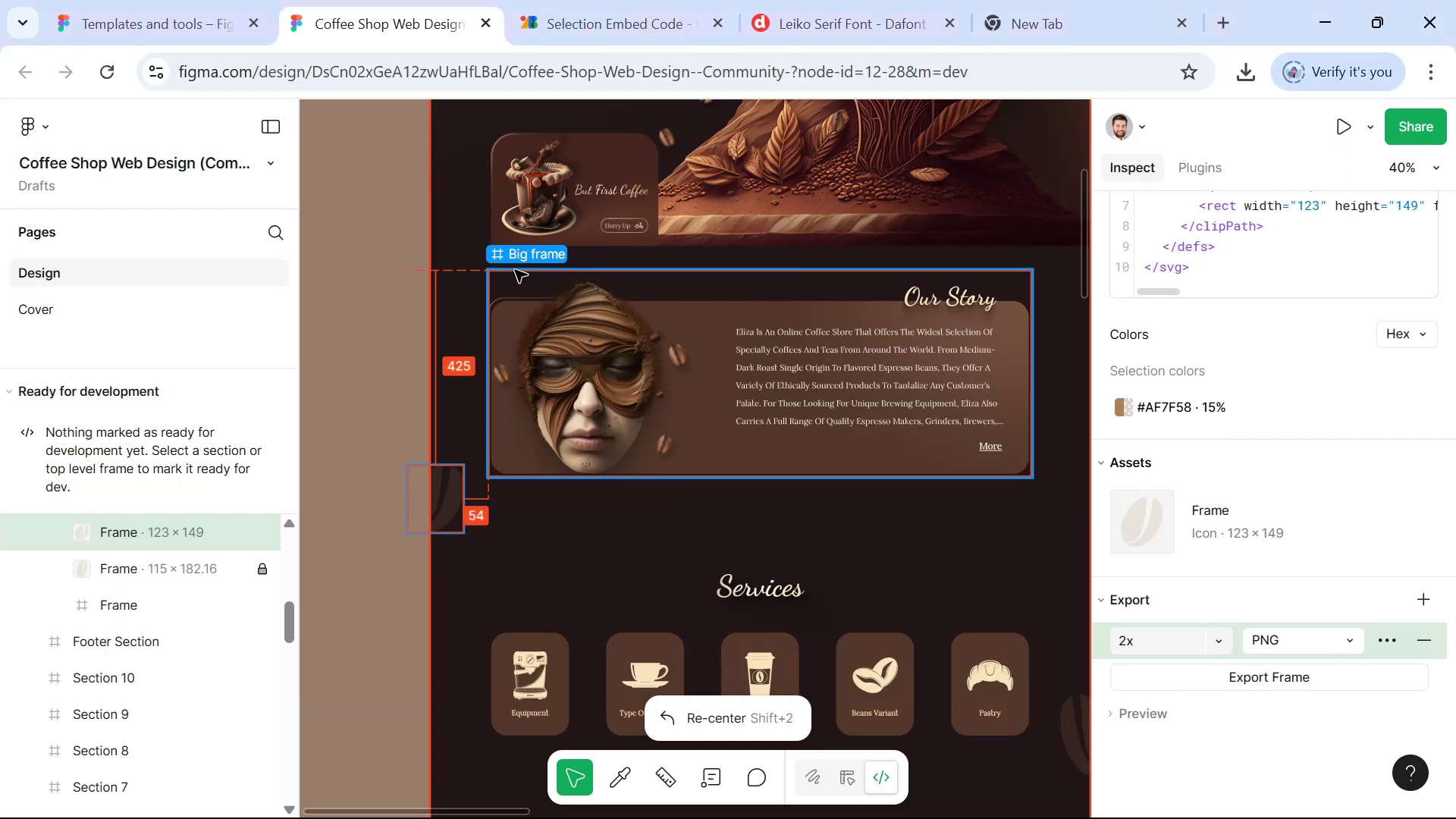 
key(Alt+Tab)
 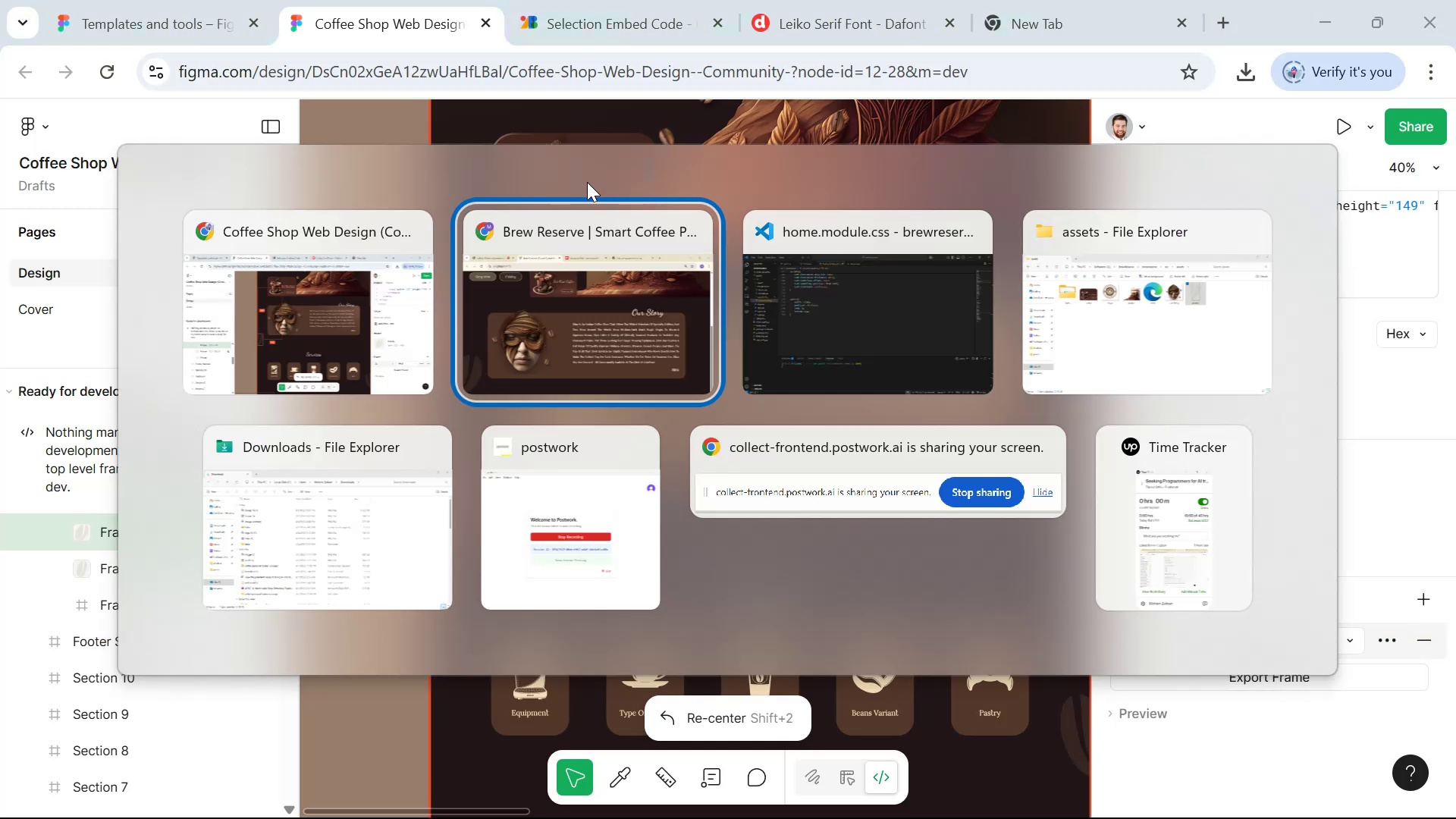 
key(Alt+Tab)
 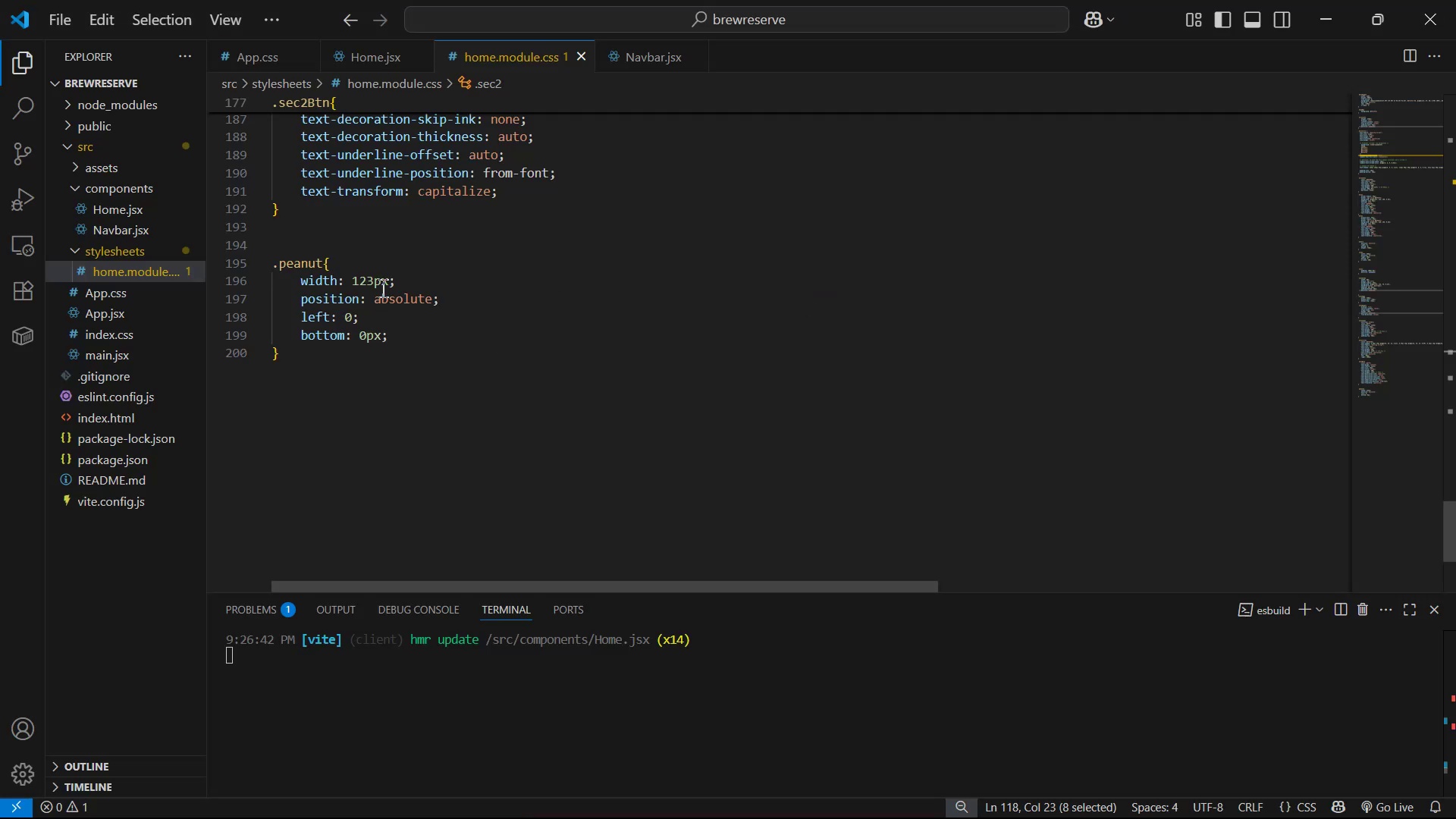 
left_click([370, 277])
 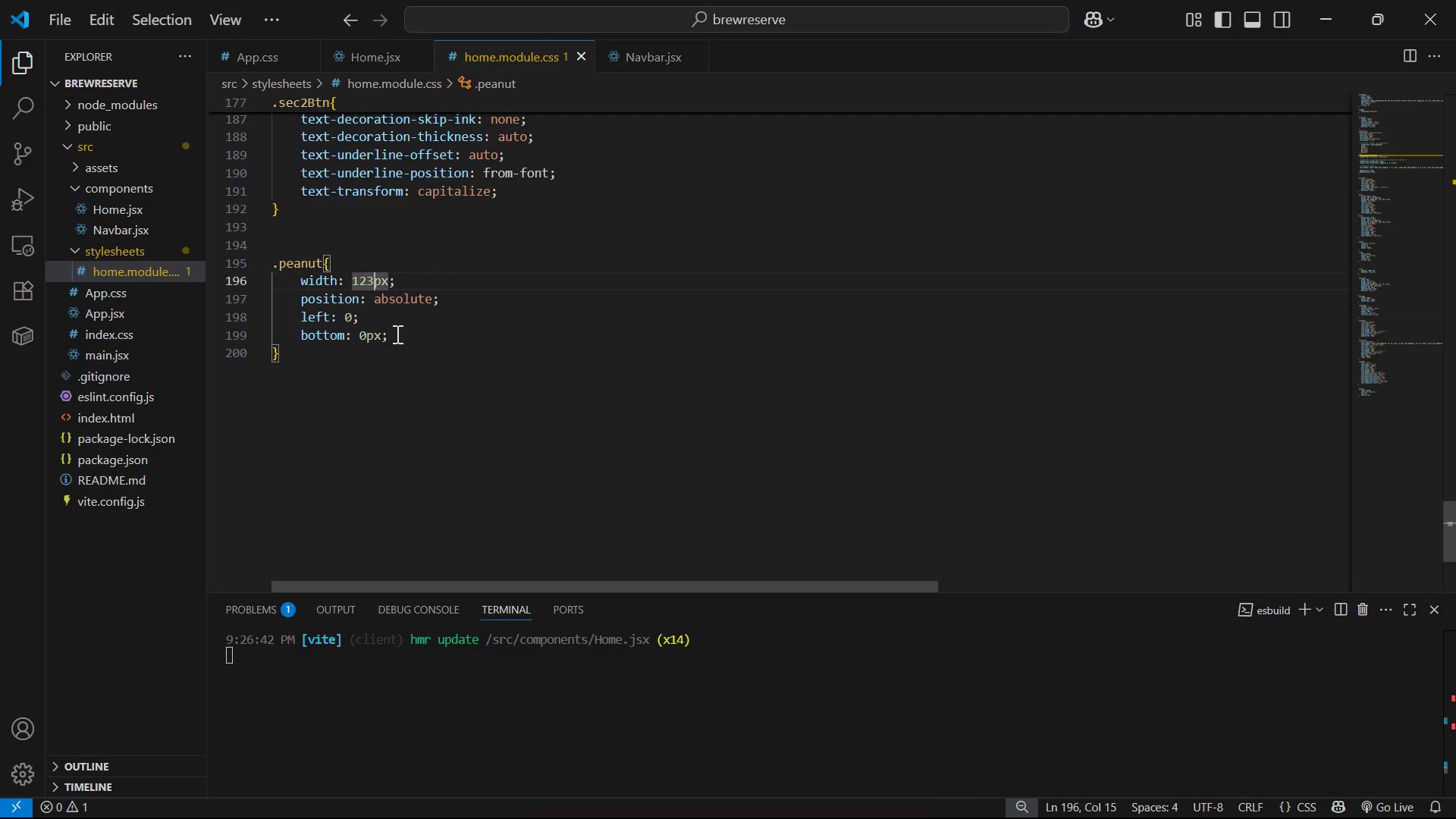 
key(Backspace)
 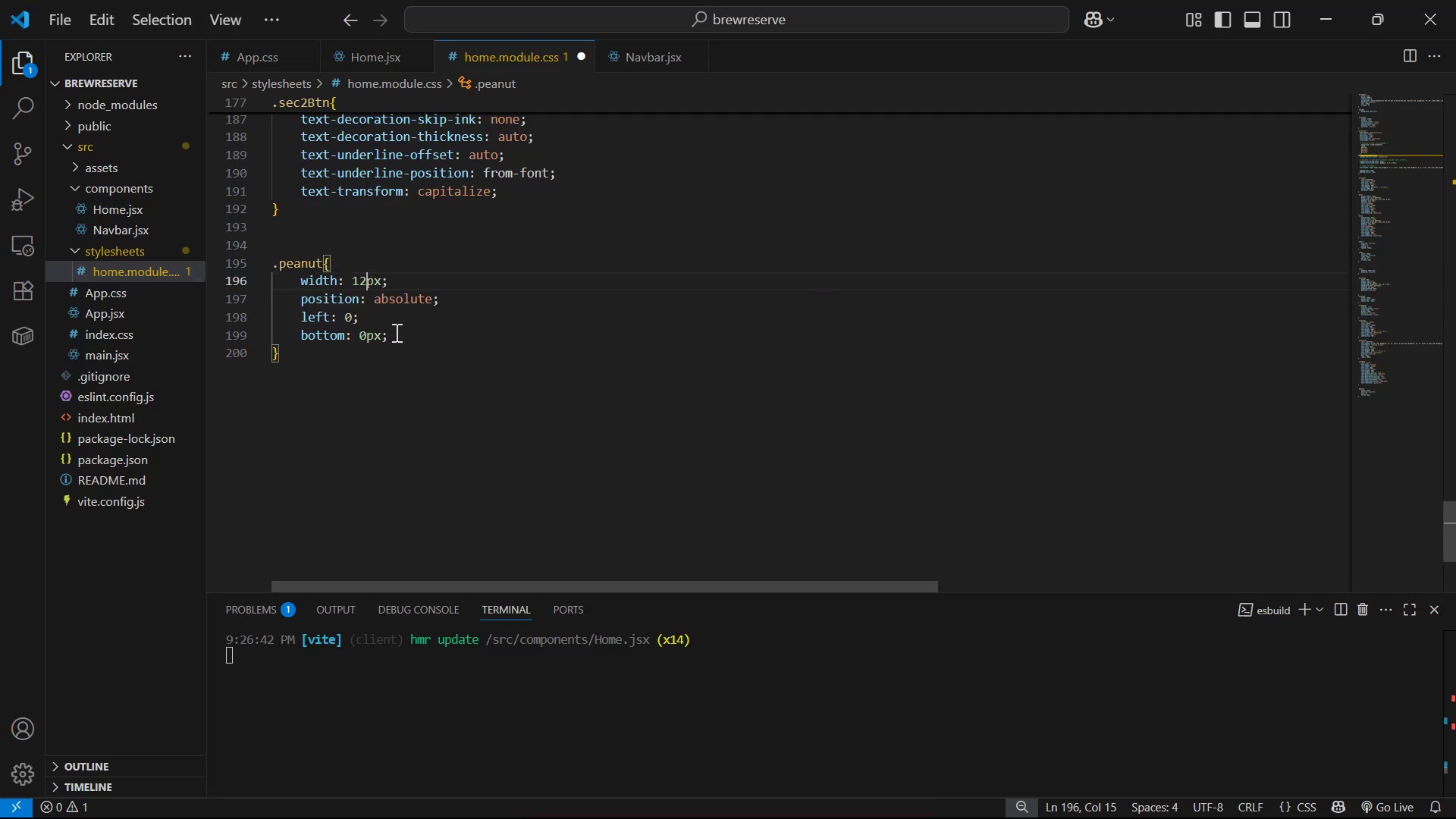 
key(Backspace)
 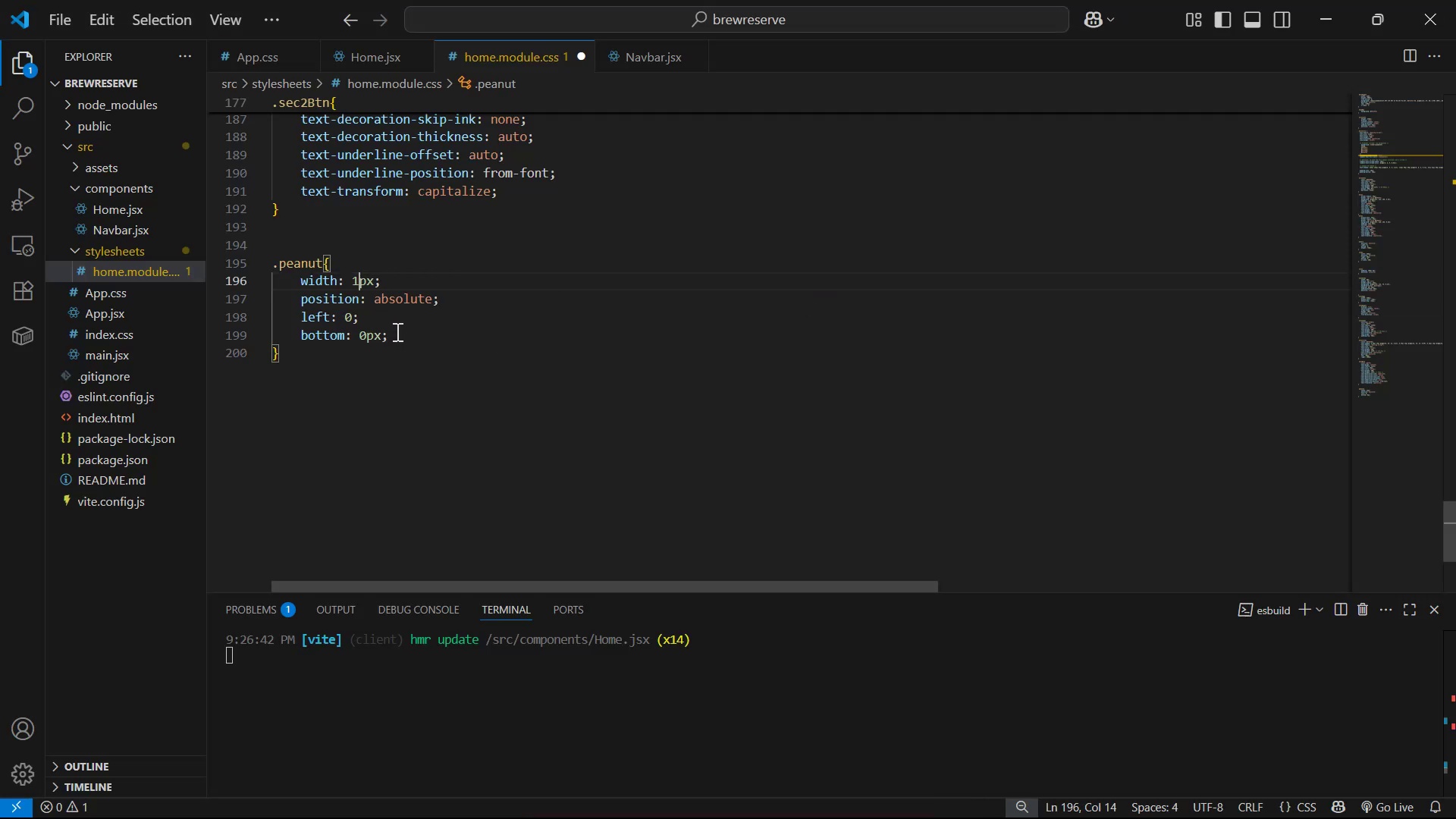 
key(0)
 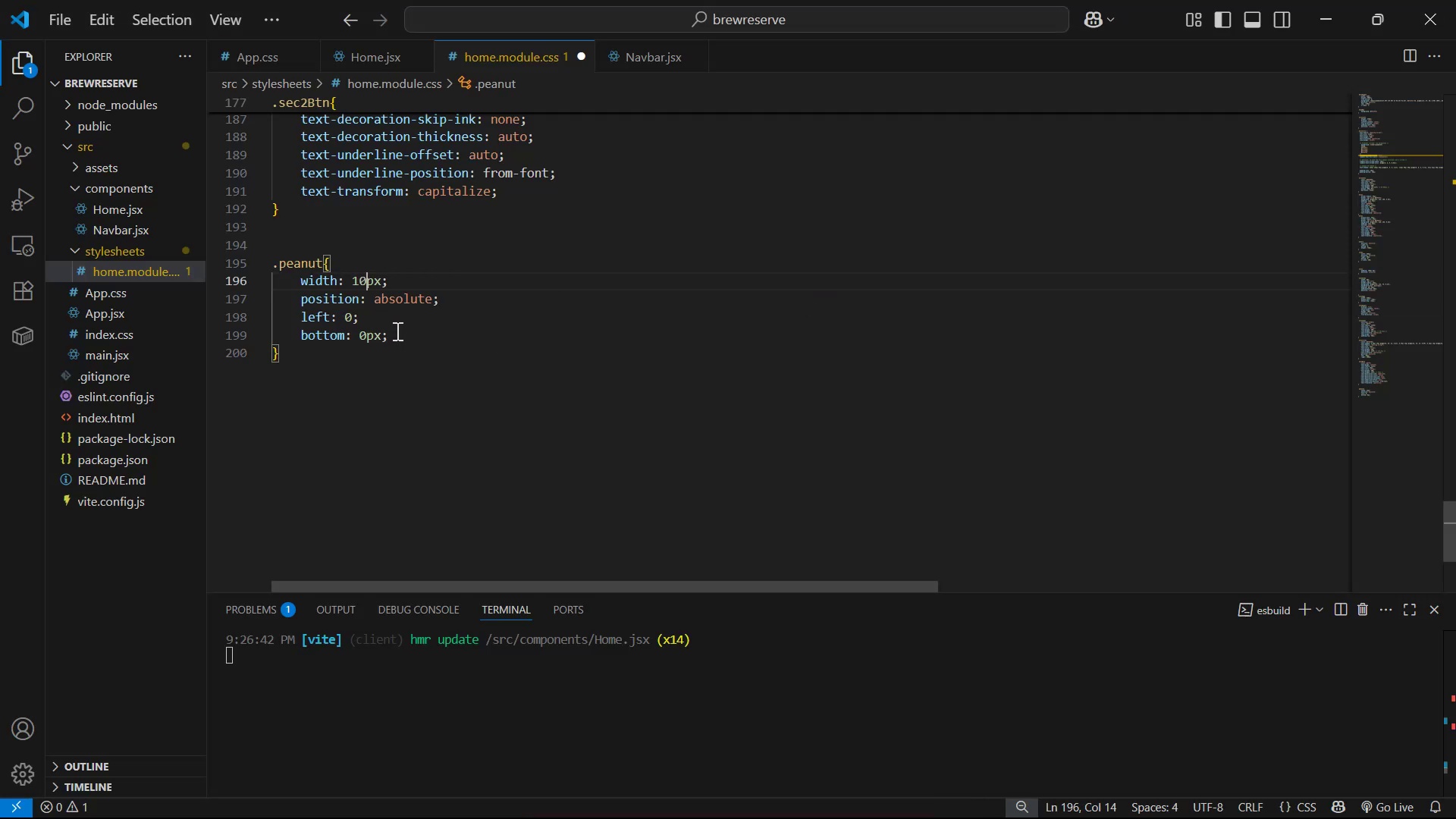 
key(Control+ControlLeft)
 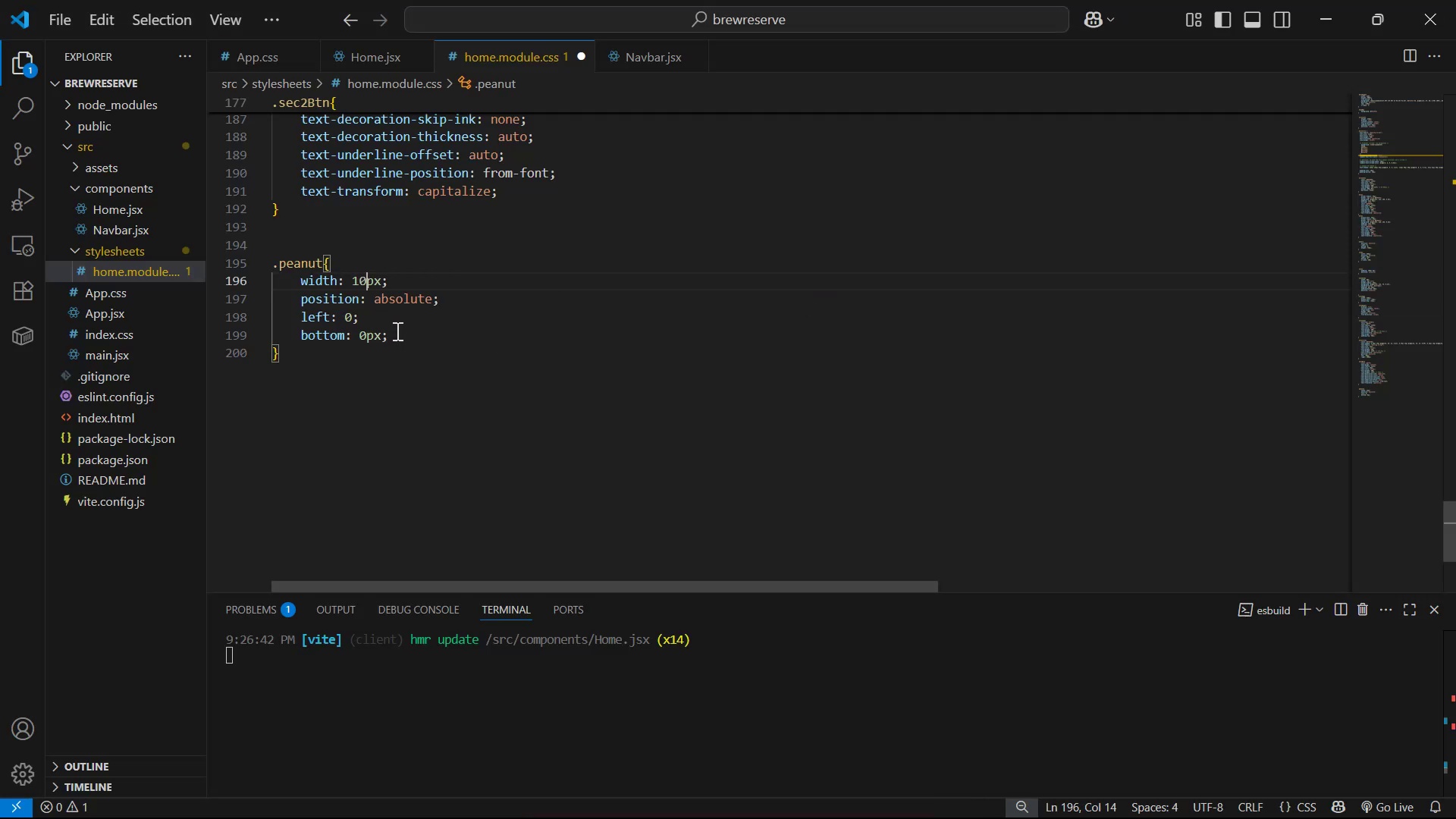 
key(0)
 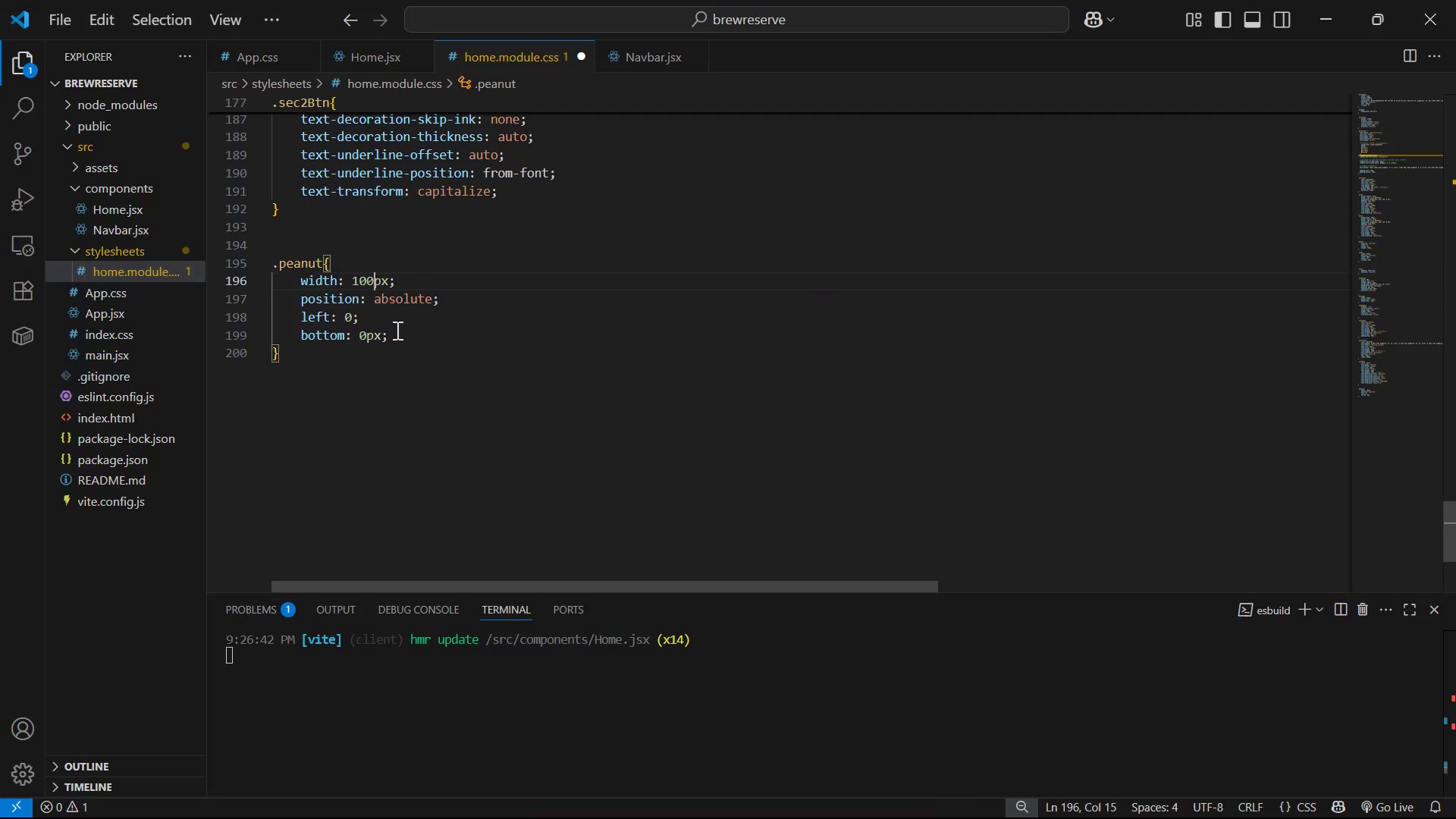 
key(Control+S)
 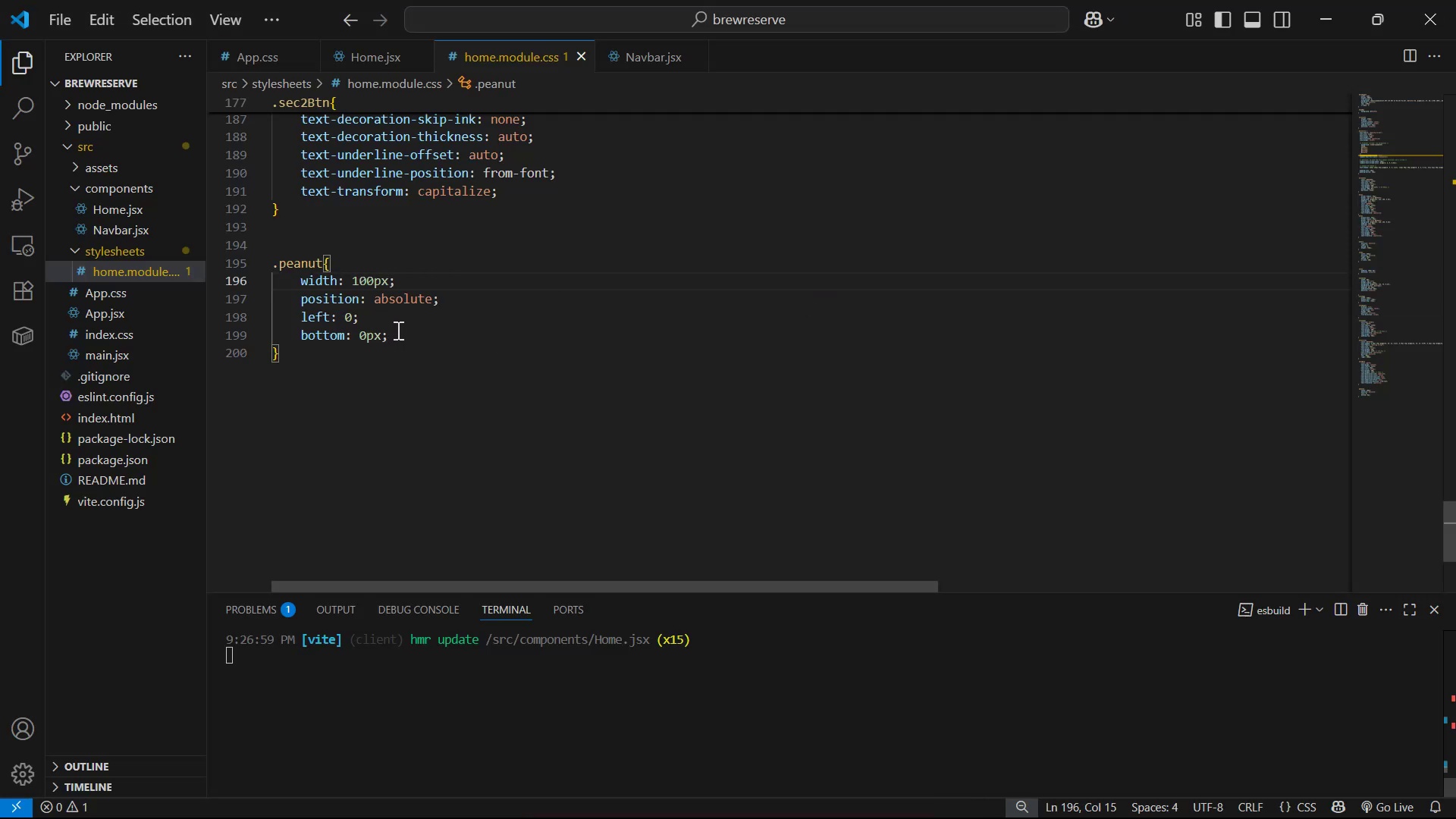 
key(Alt+AltLeft)
 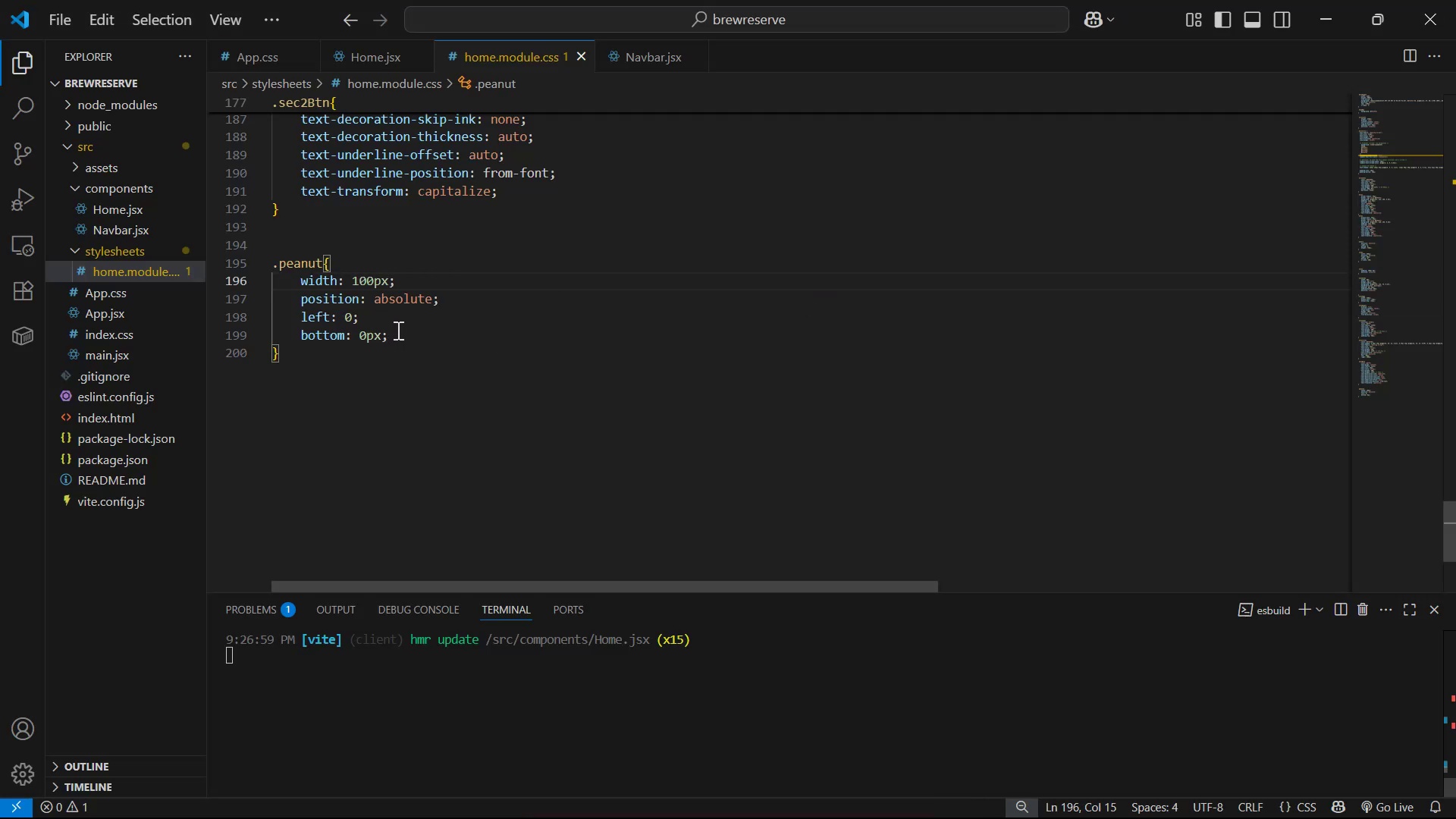 
key(Alt+Tab)
 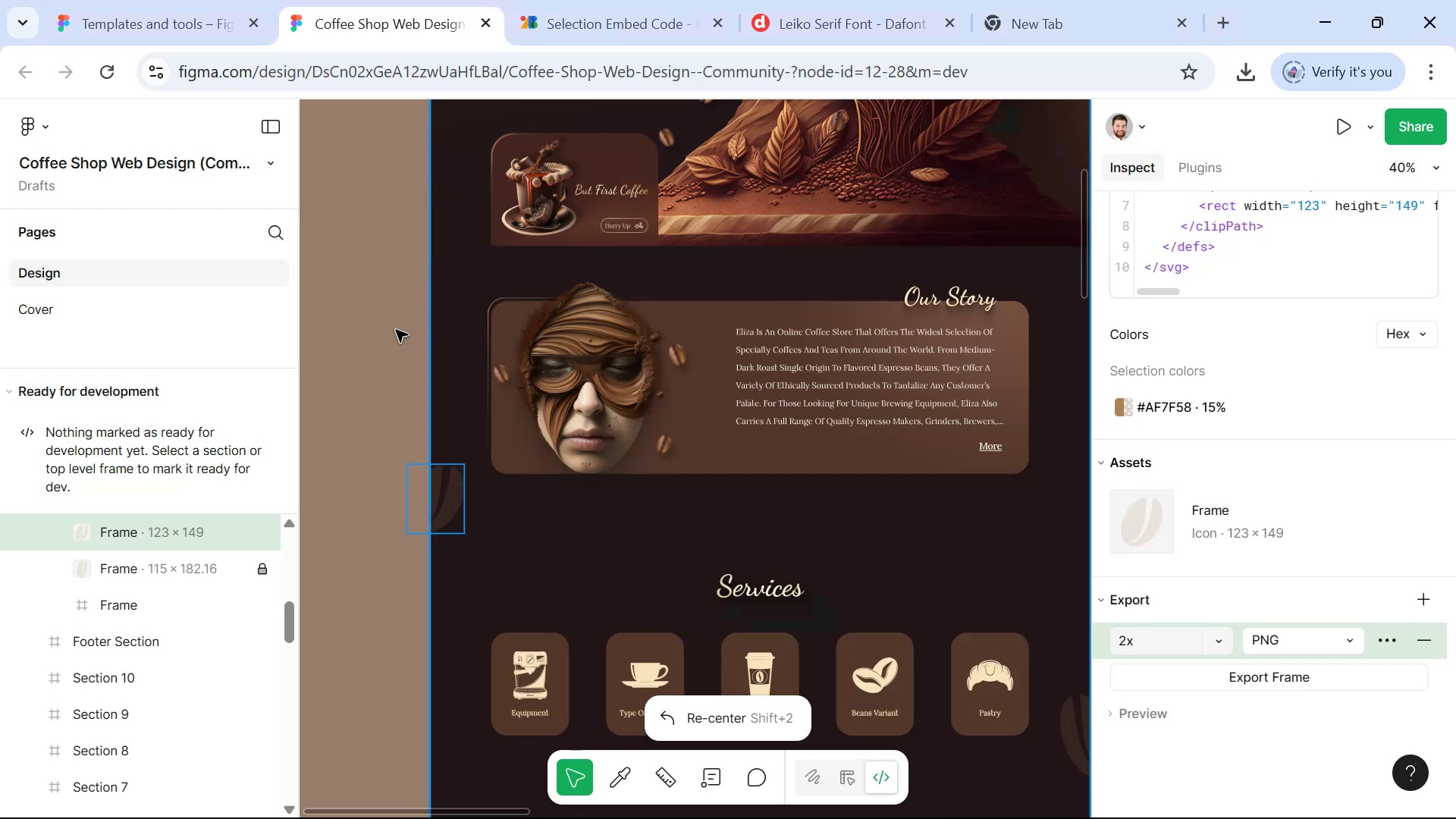 
key(Alt+Tab)
 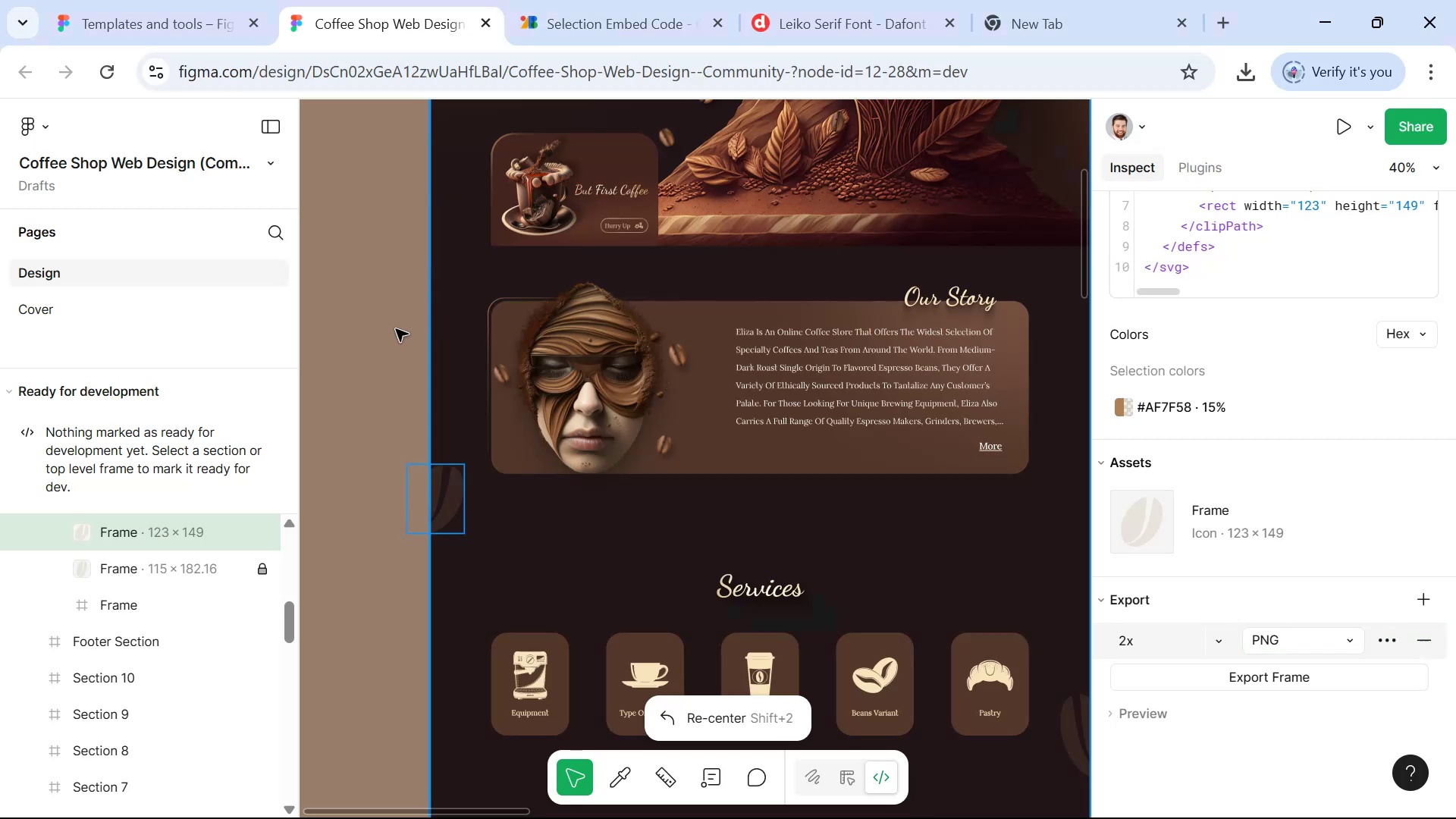 
key(Alt+Tab)
 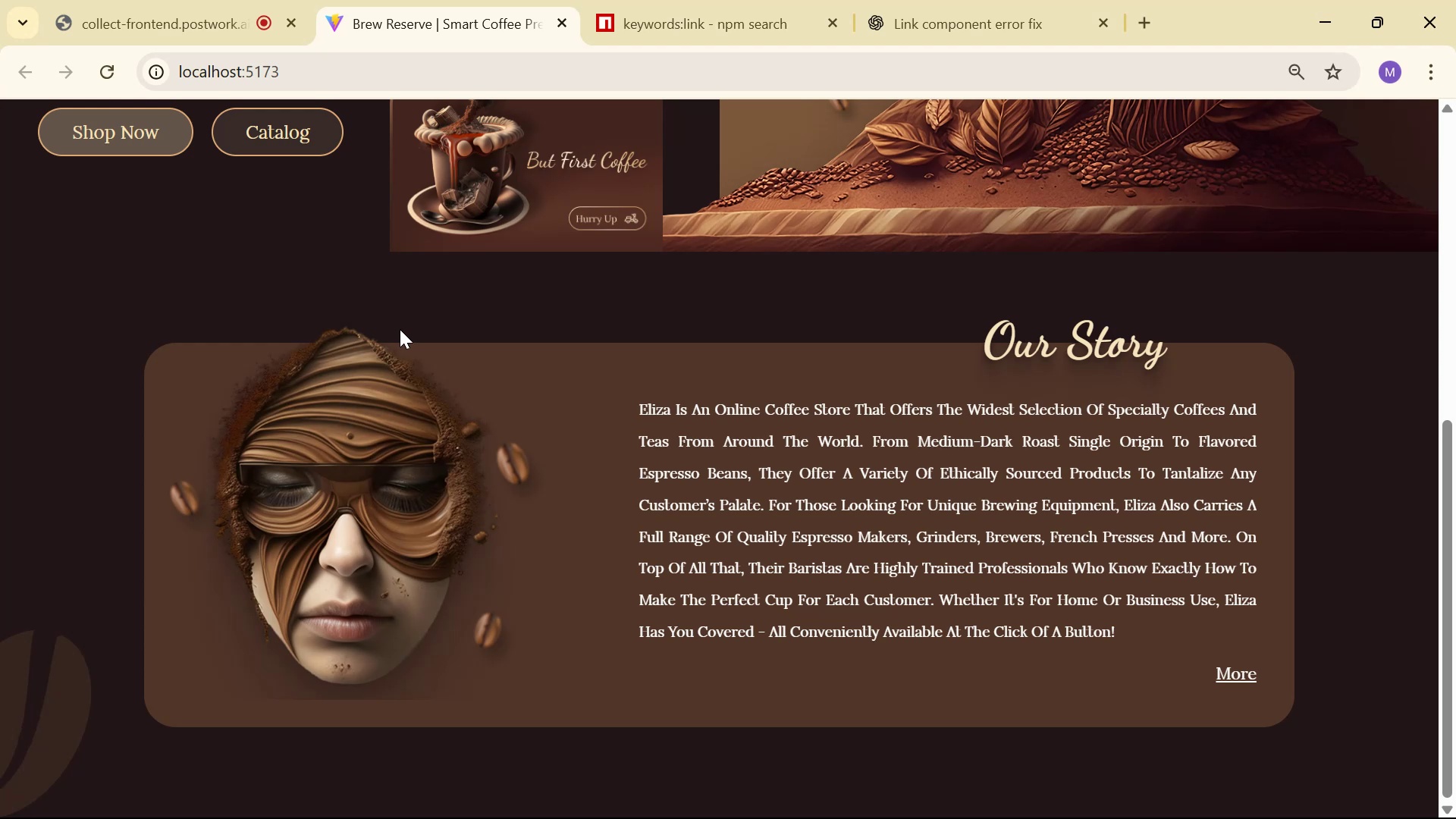 
scroll: coordinate [398, 325], scroll_direction: down, amount: 3.0
 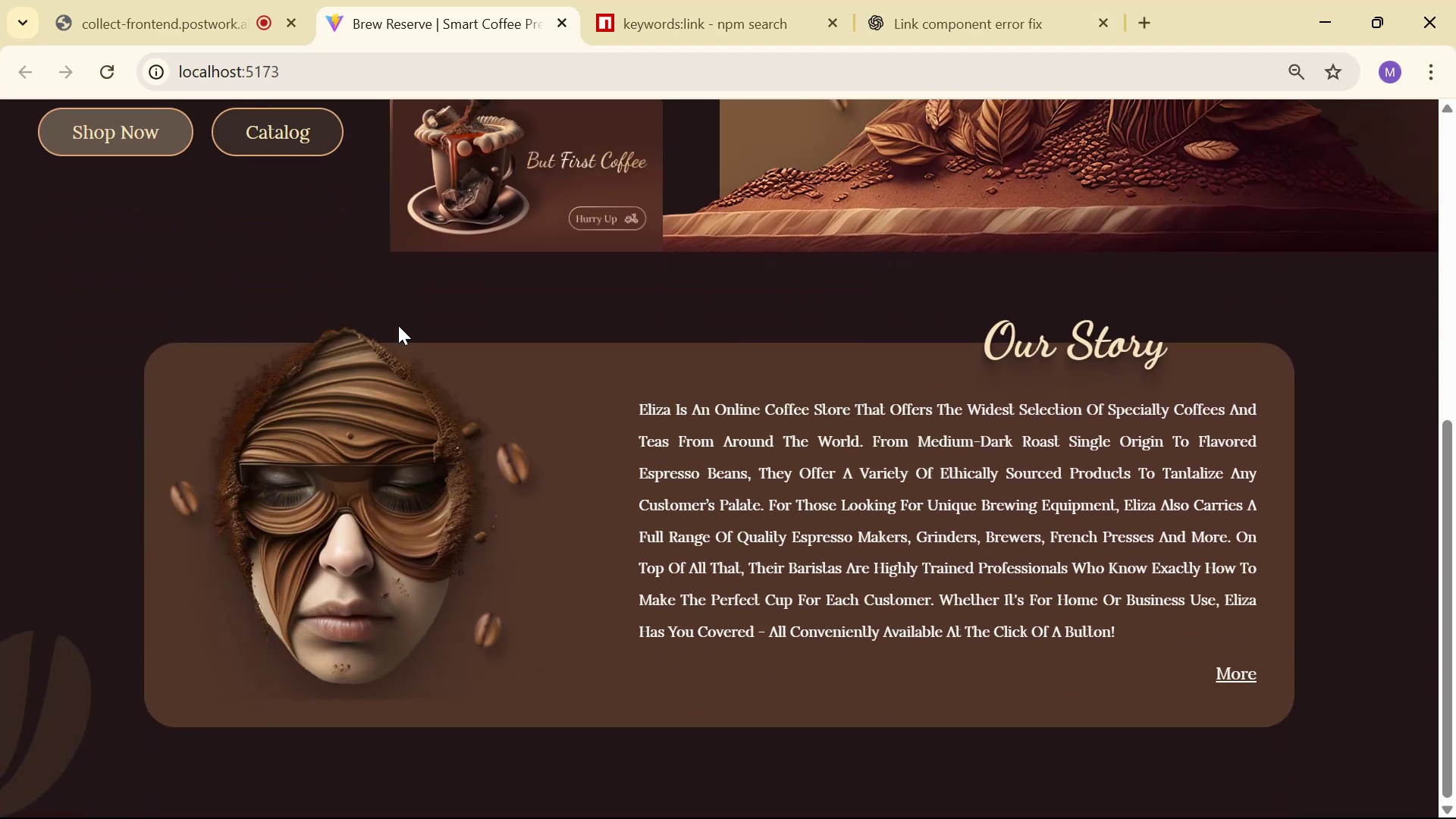 
key(Alt+AltLeft)
 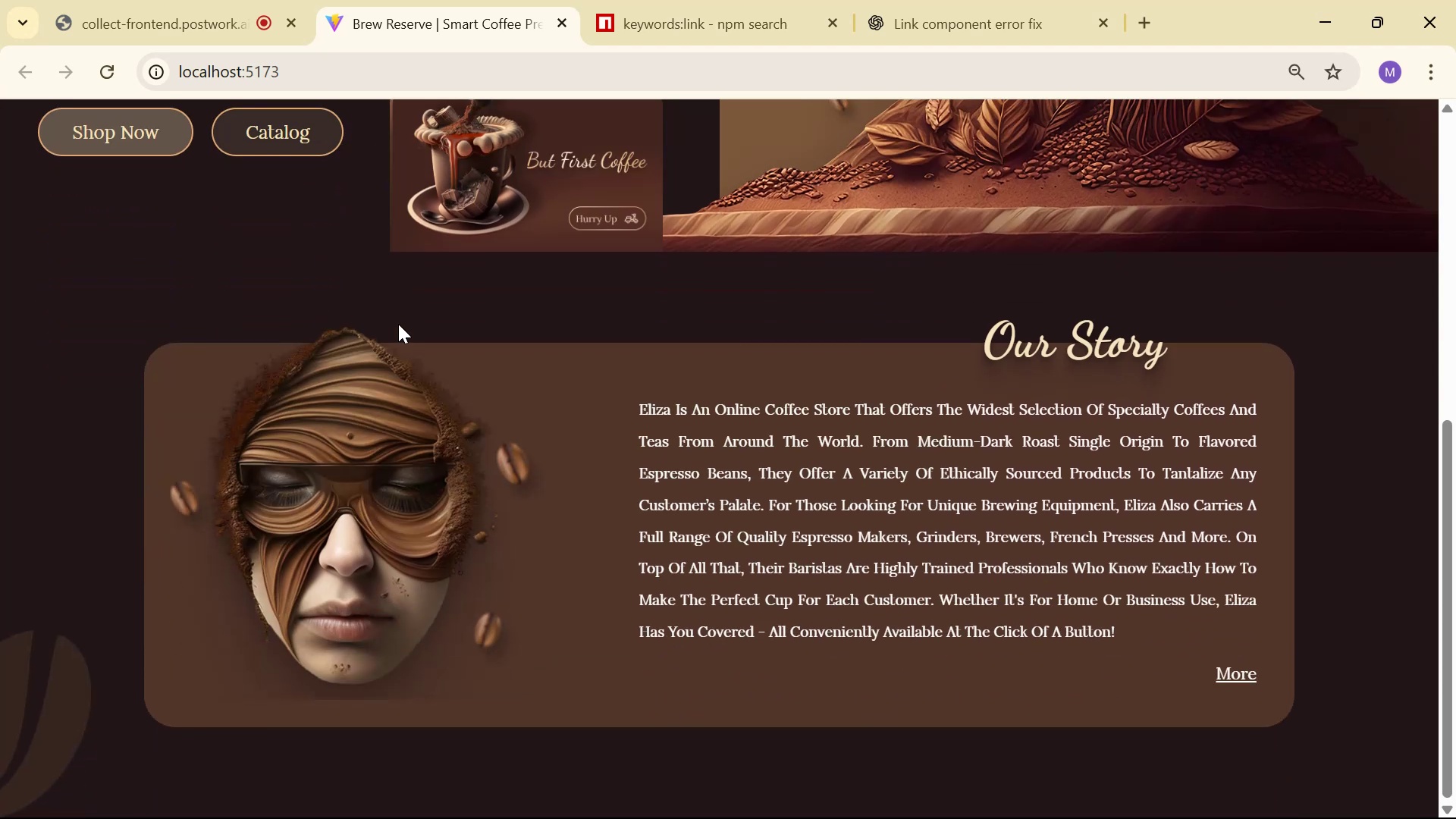 
key(Alt+Tab)
 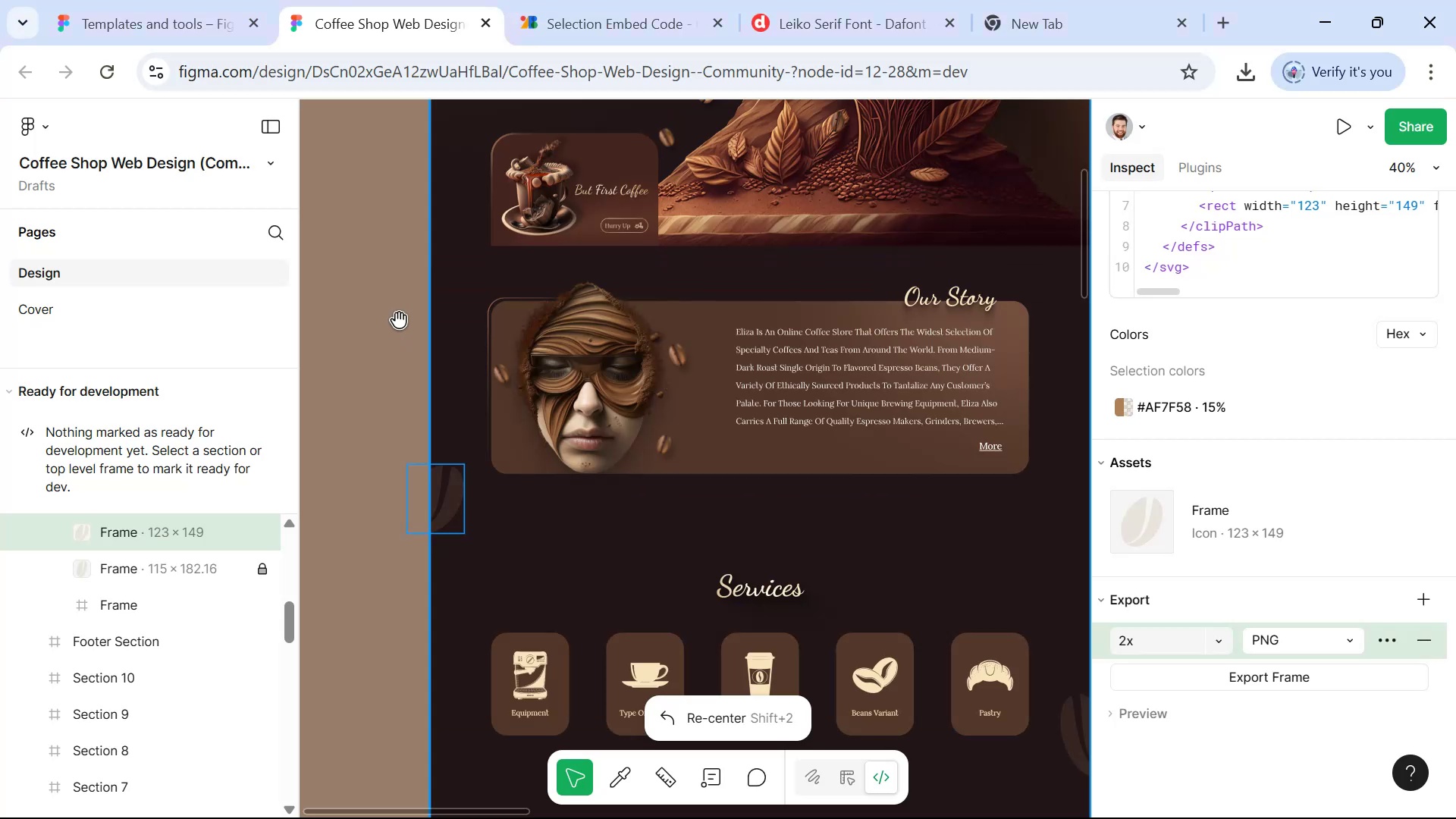 
key(Alt+Tab)
 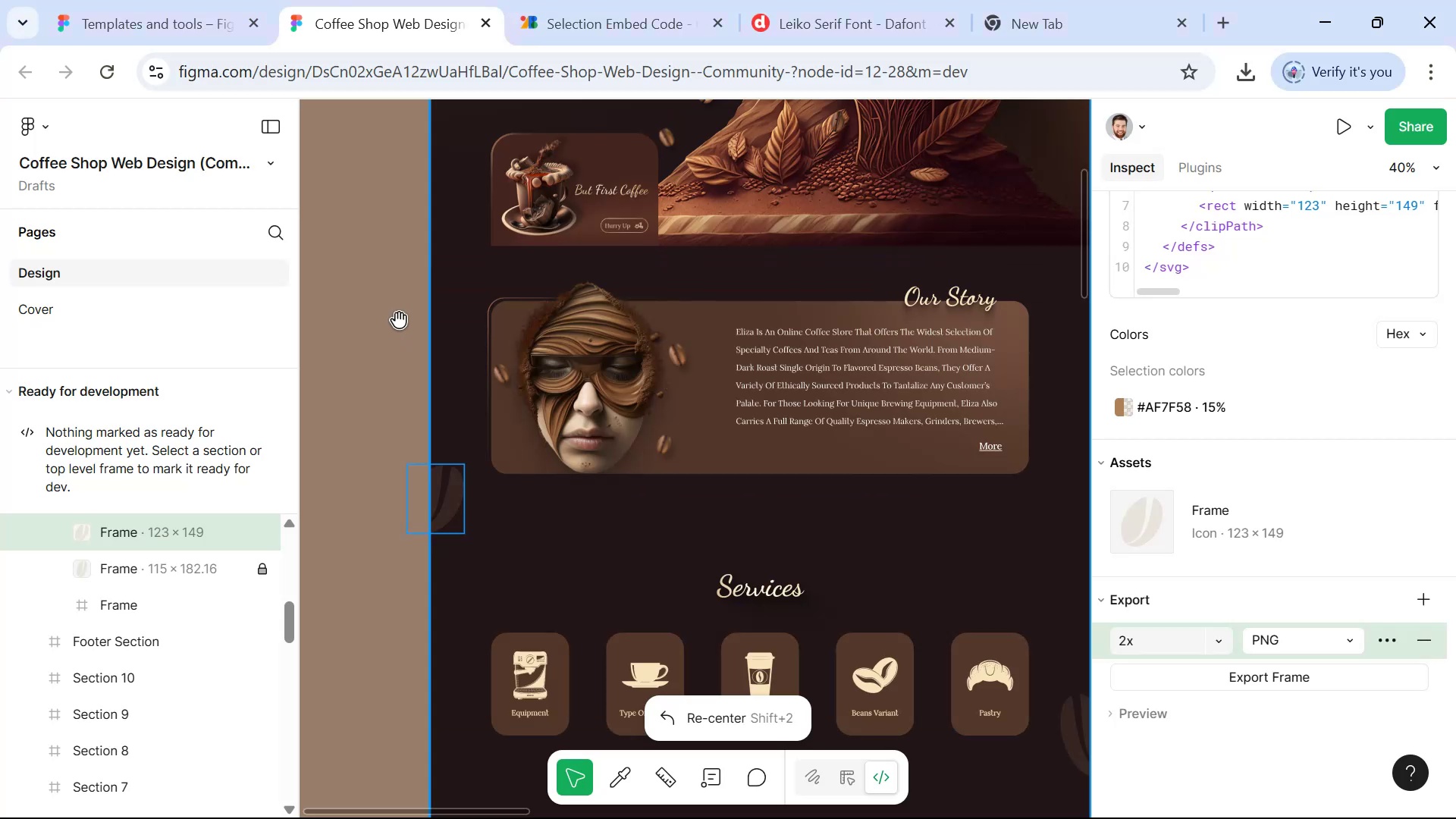 
key(Alt+Tab)
 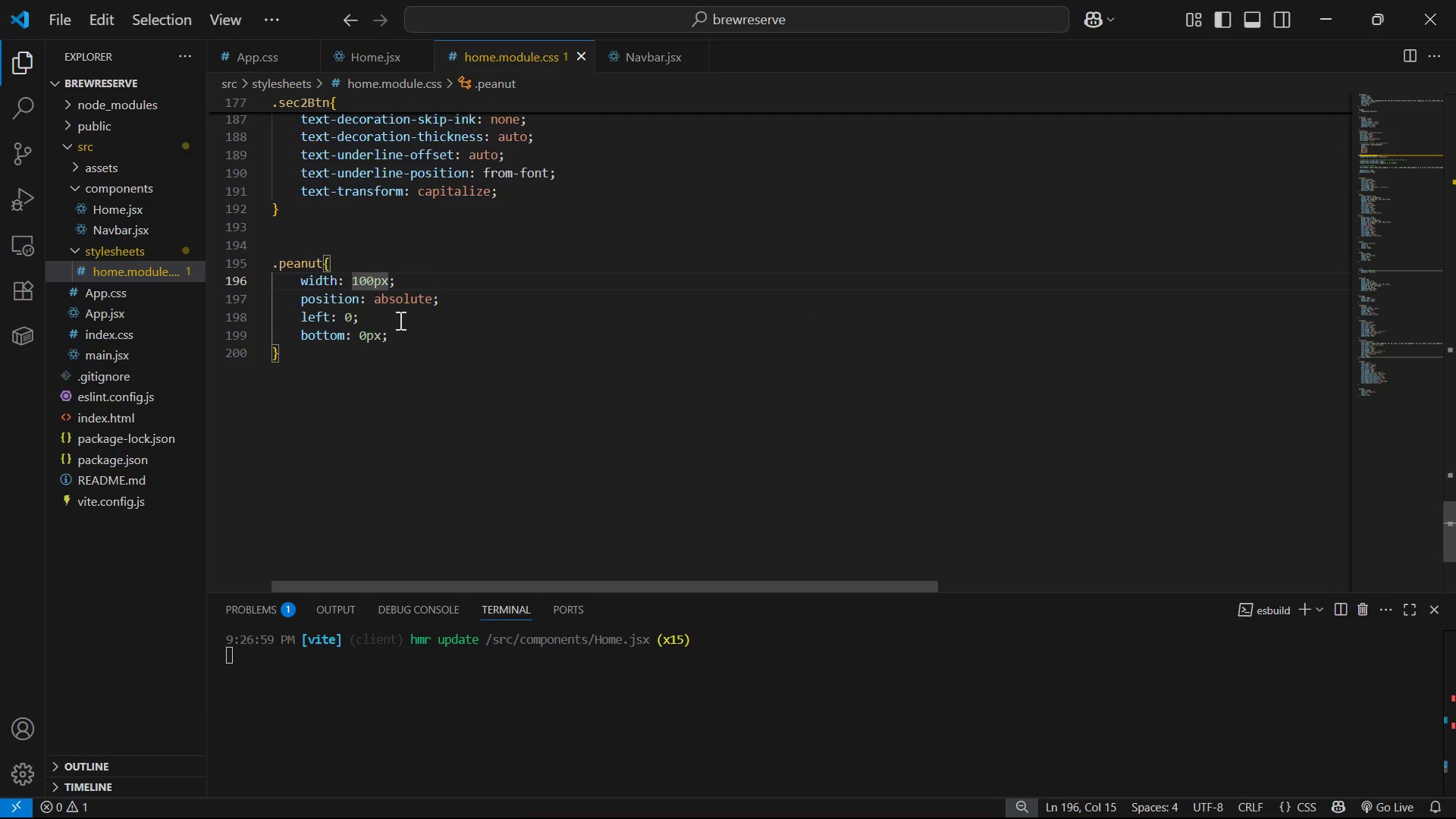 
key(ArrowLeft)
 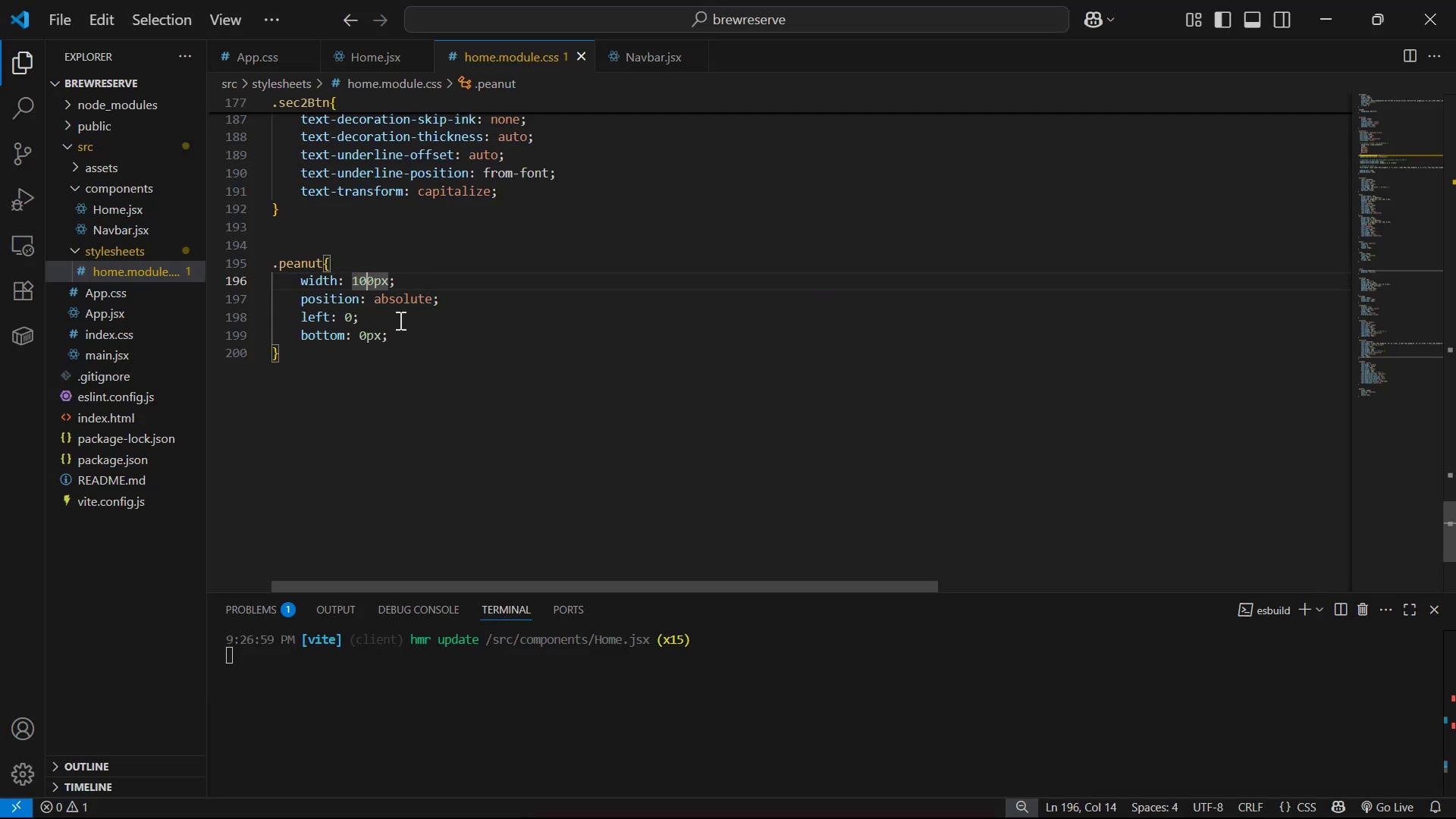 
key(Backspace)
 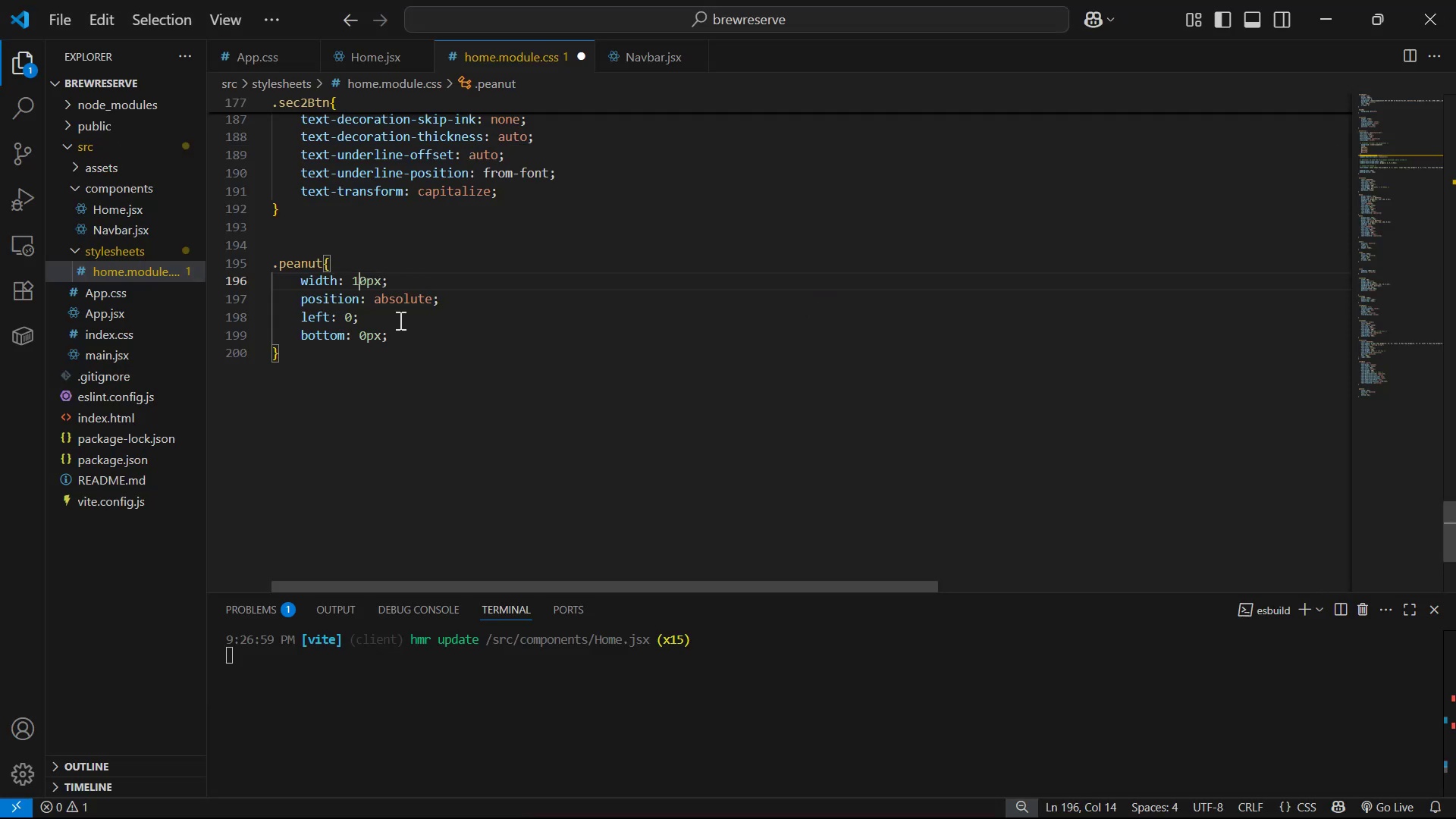 
key(Backspace)
 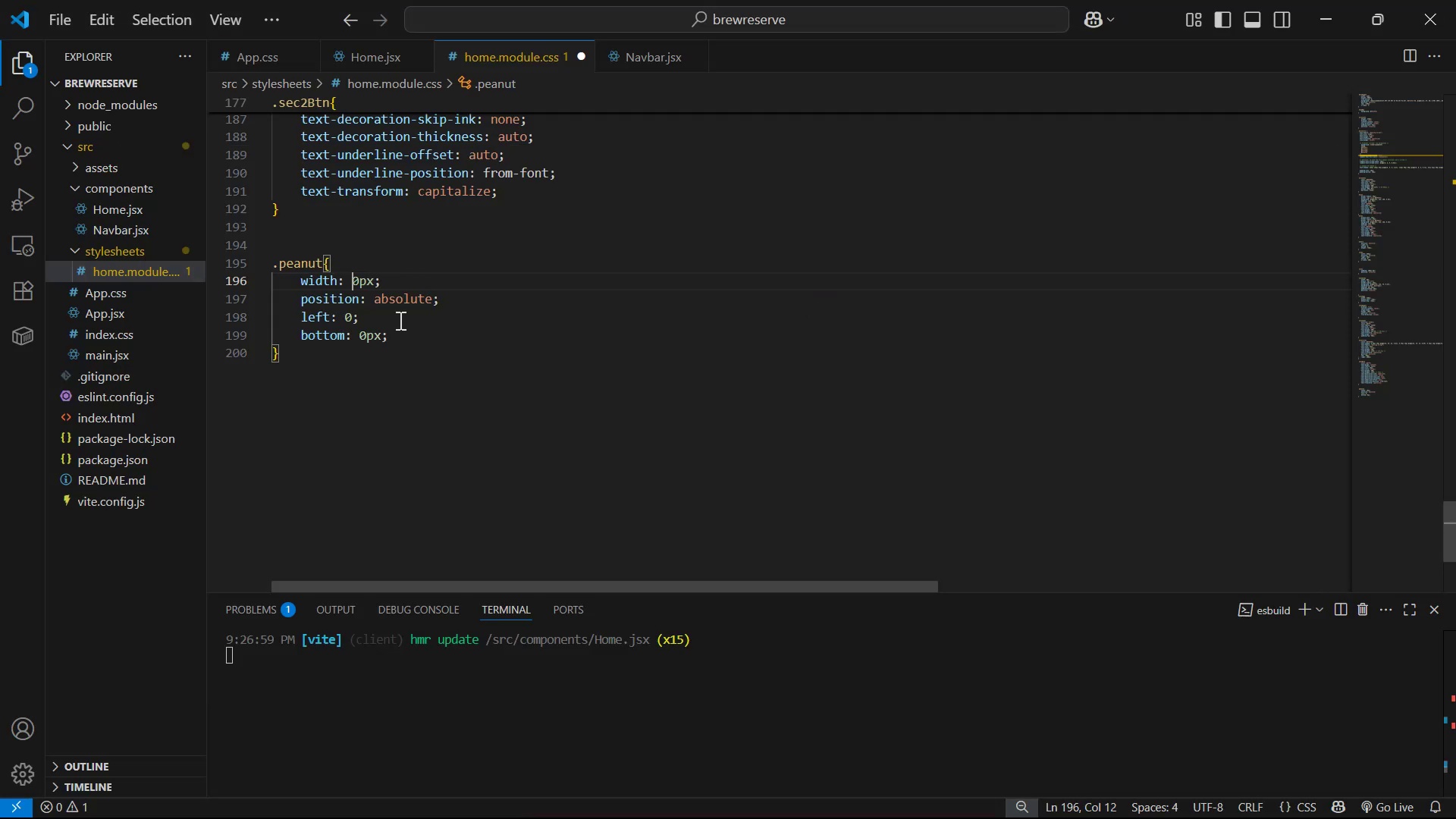 
key(8)
 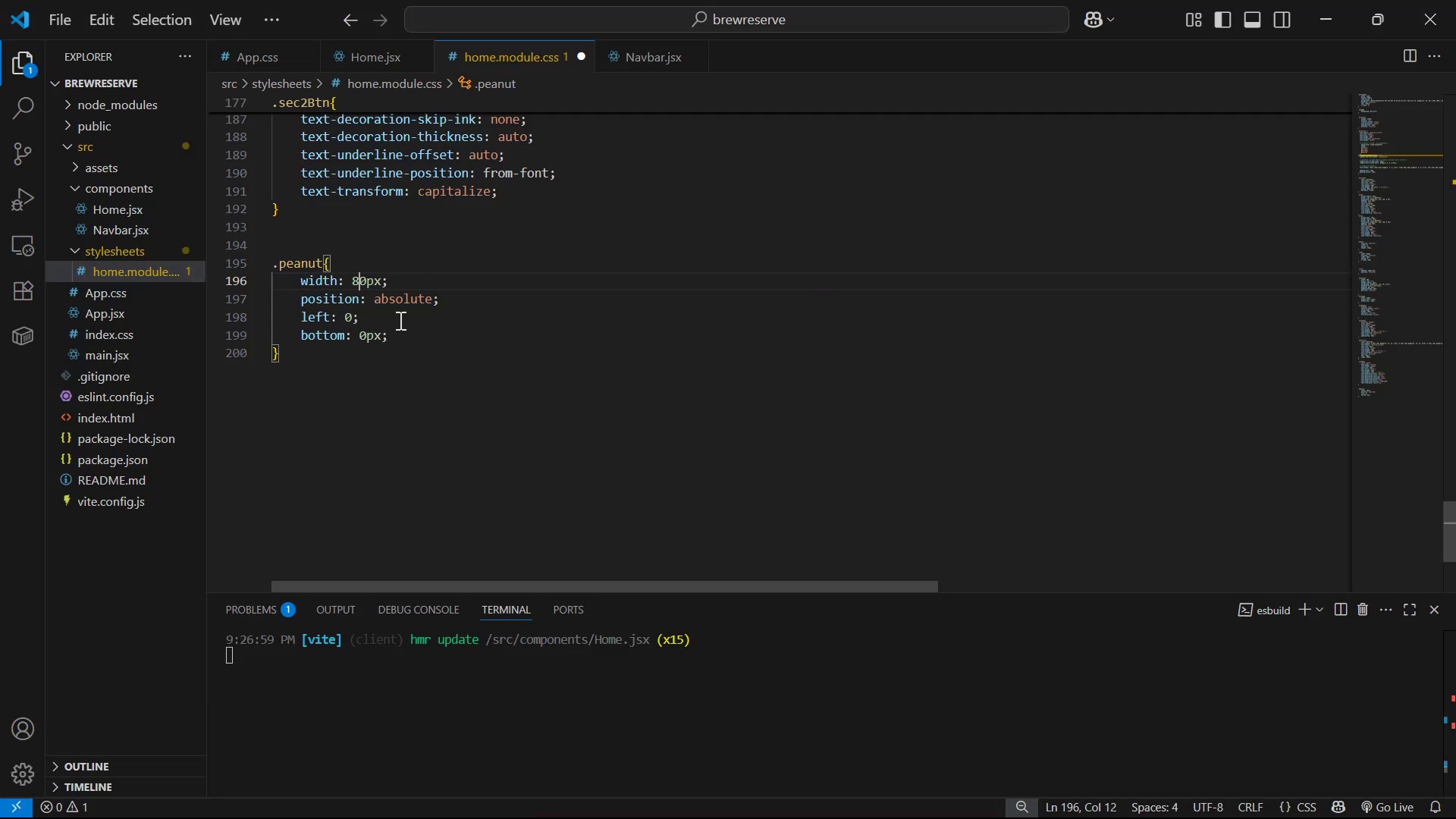 
key(Control+S)
 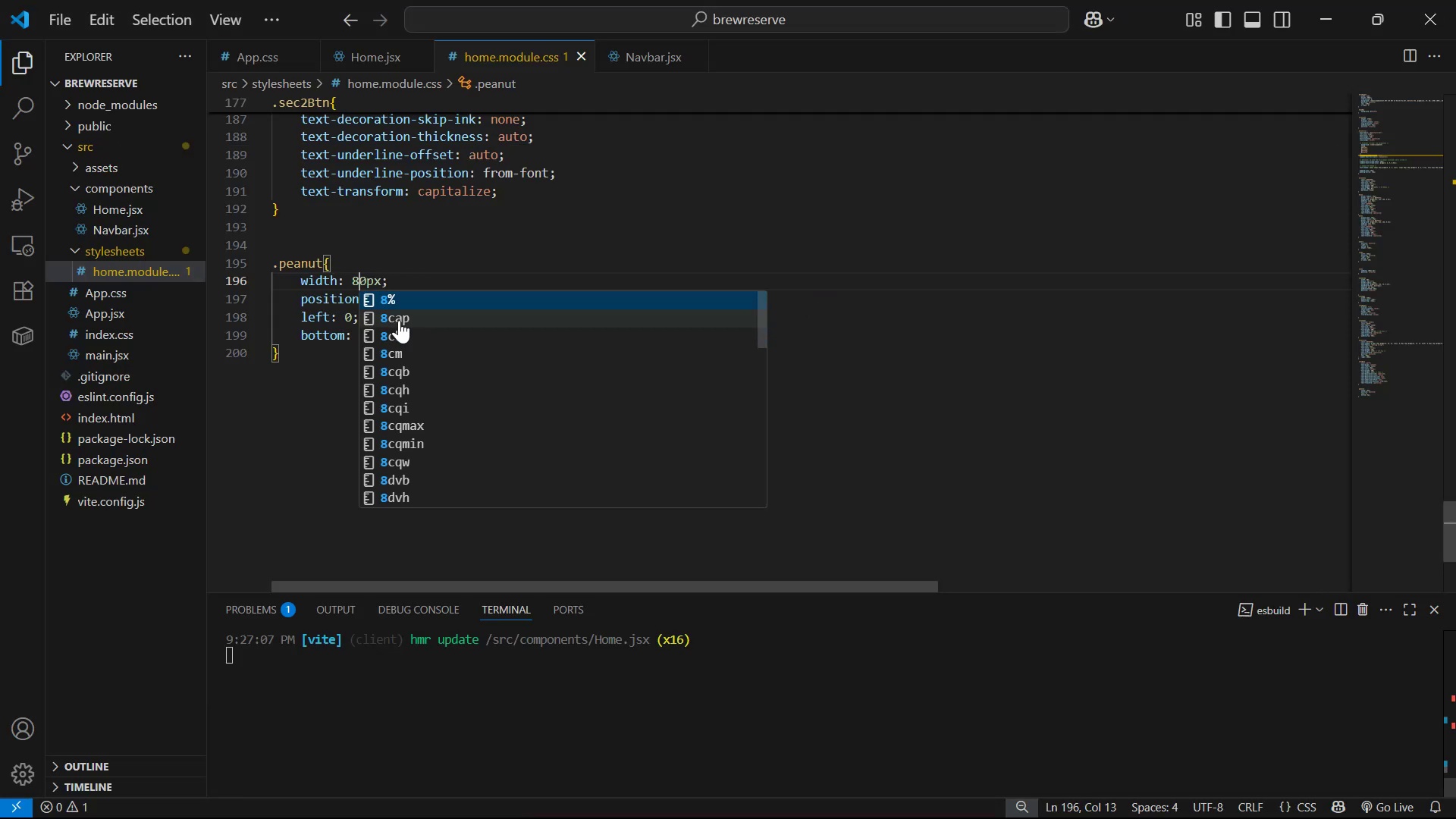 
key(Alt+AltLeft)
 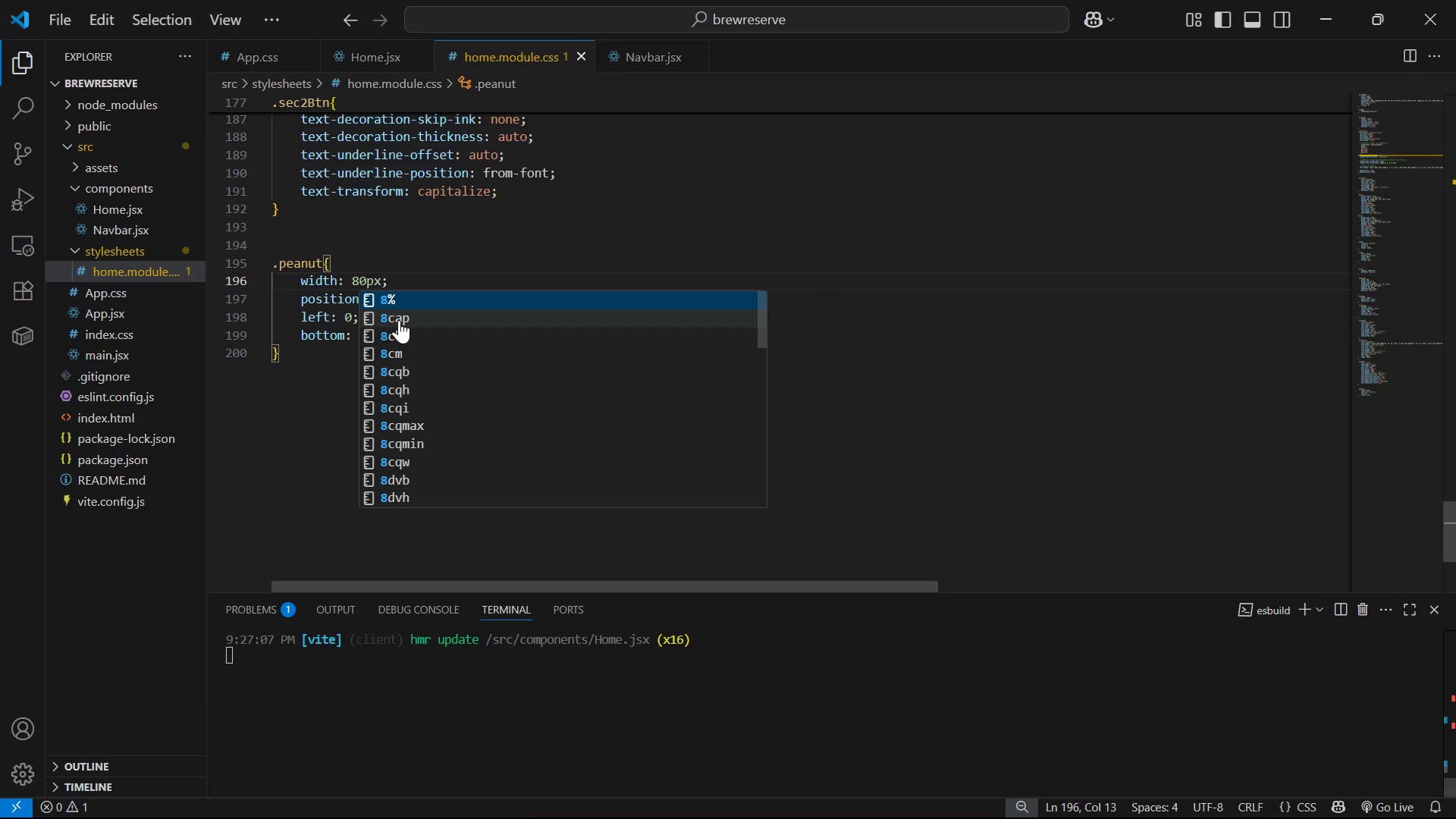 
key(Alt+Tab)
 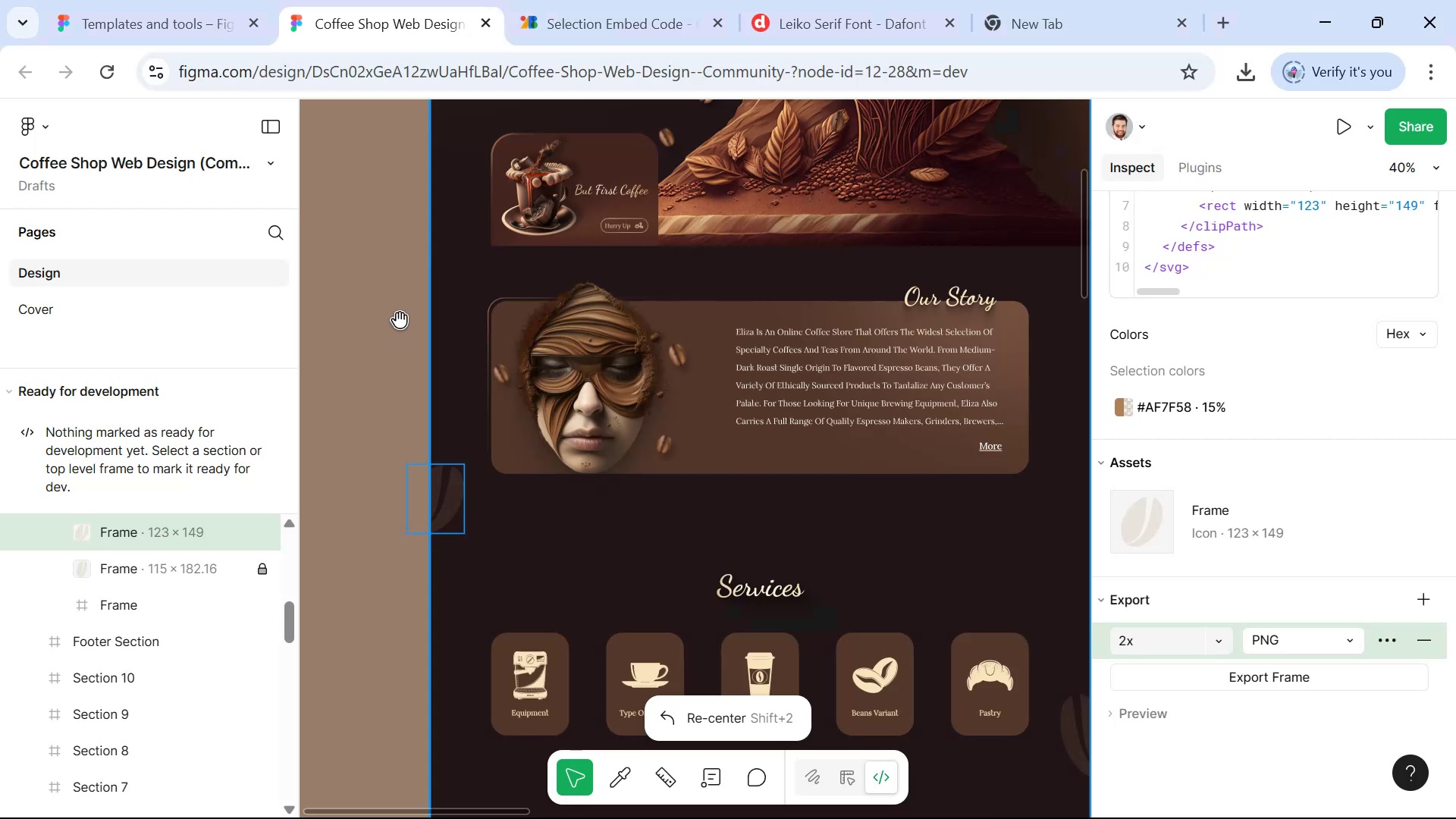 
key(Alt+Tab)
 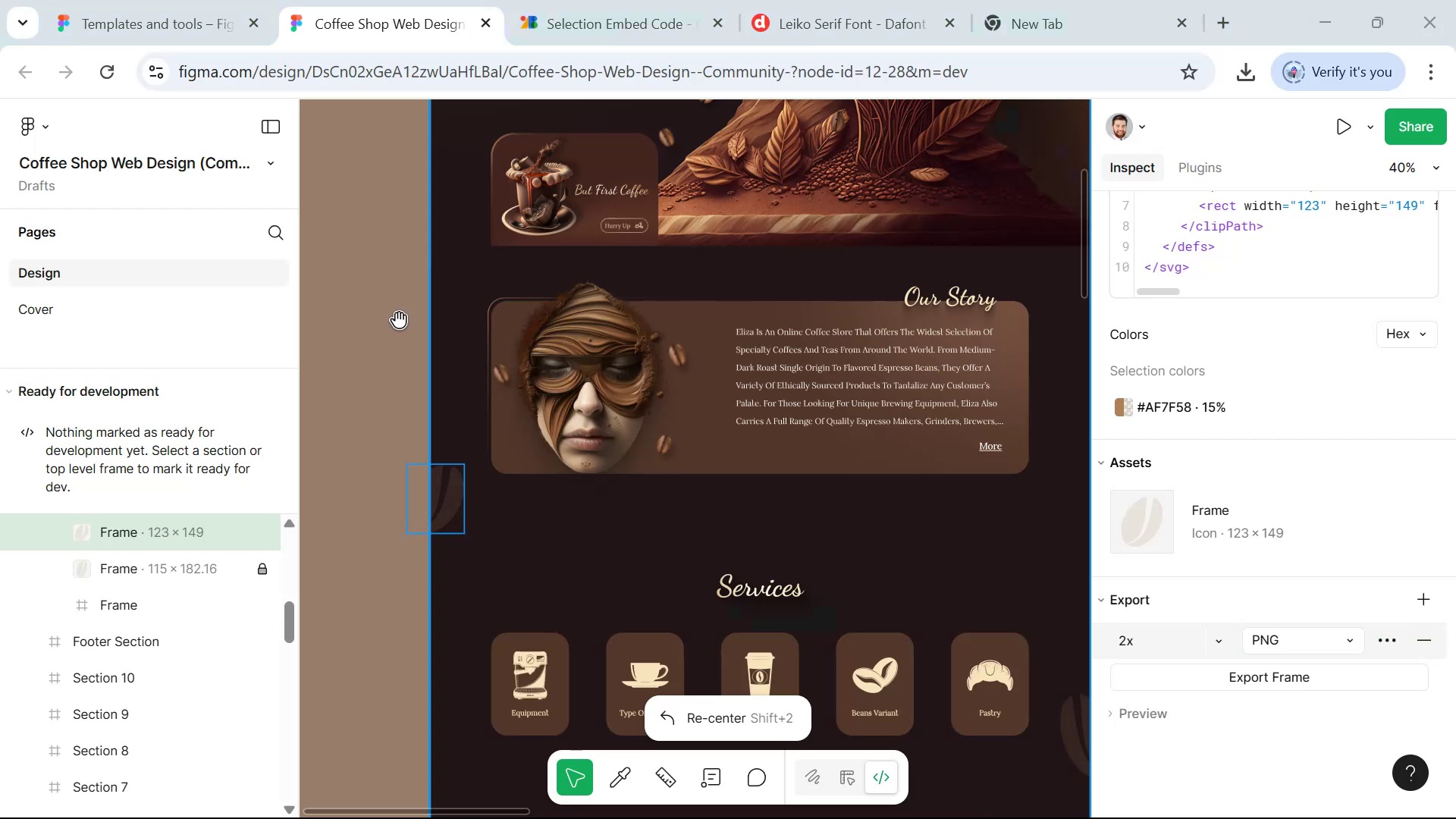 
key(Alt+Tab)
 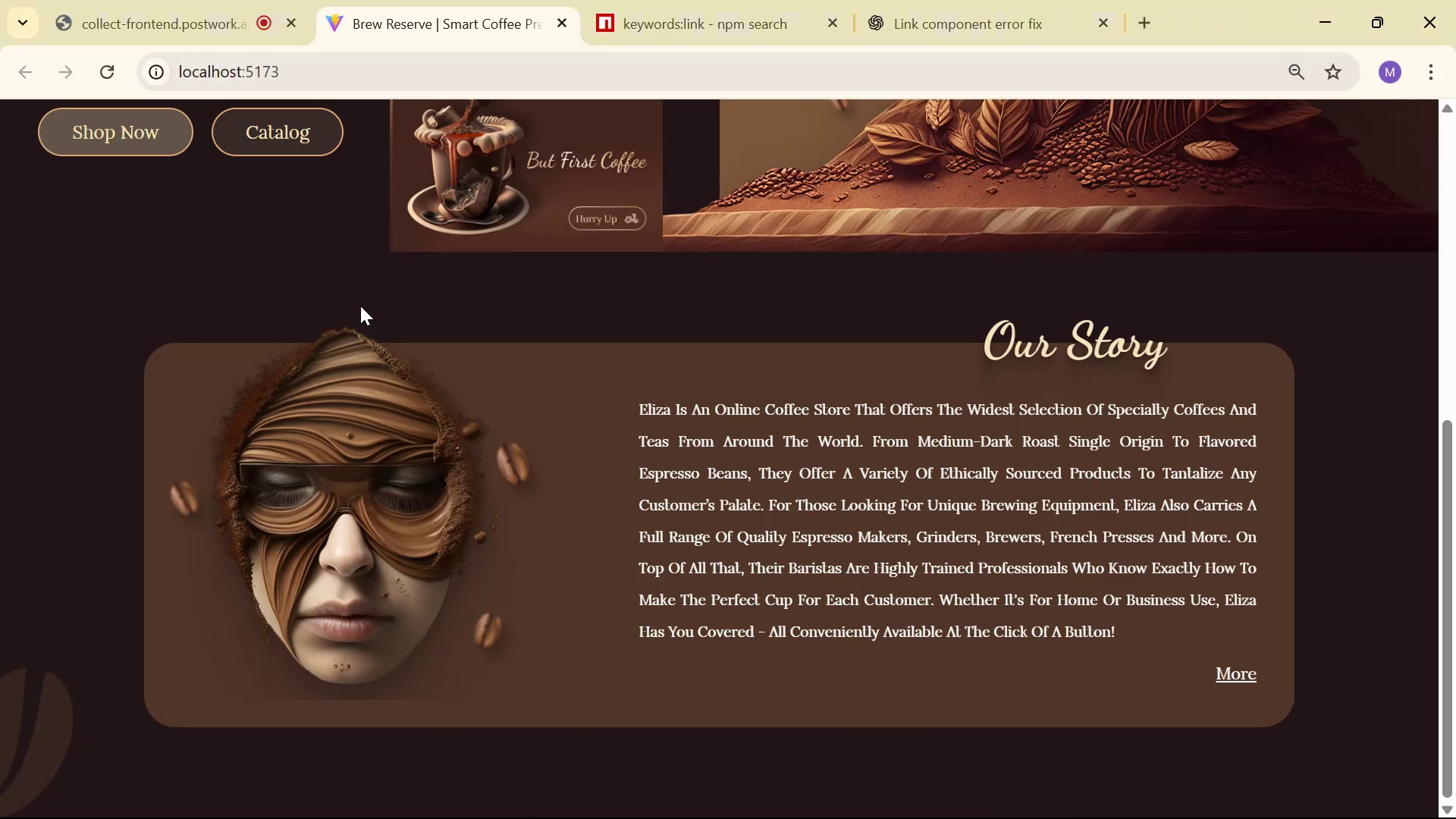 
key(Alt+AltLeft)
 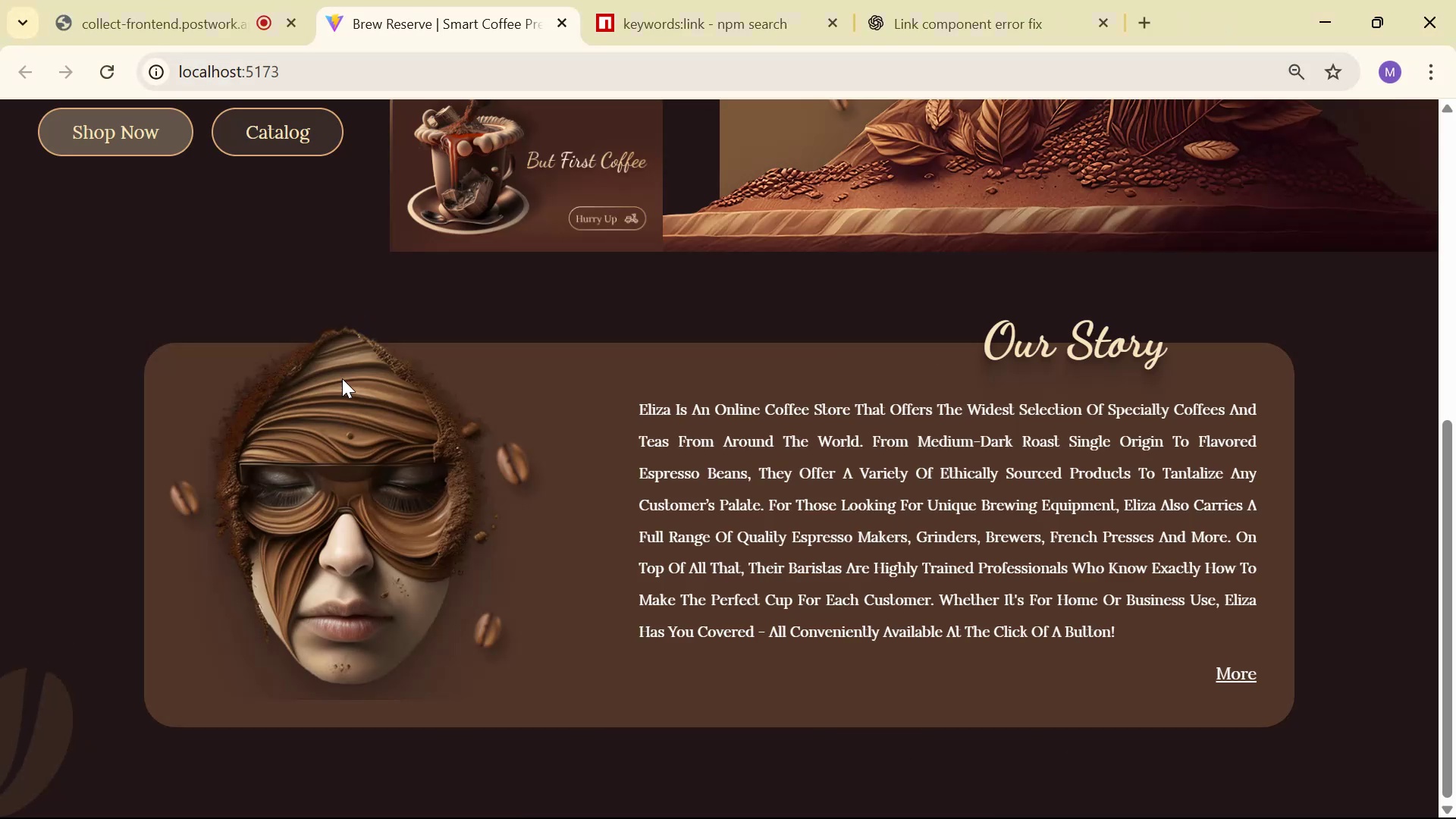 
key(Alt+Tab)
 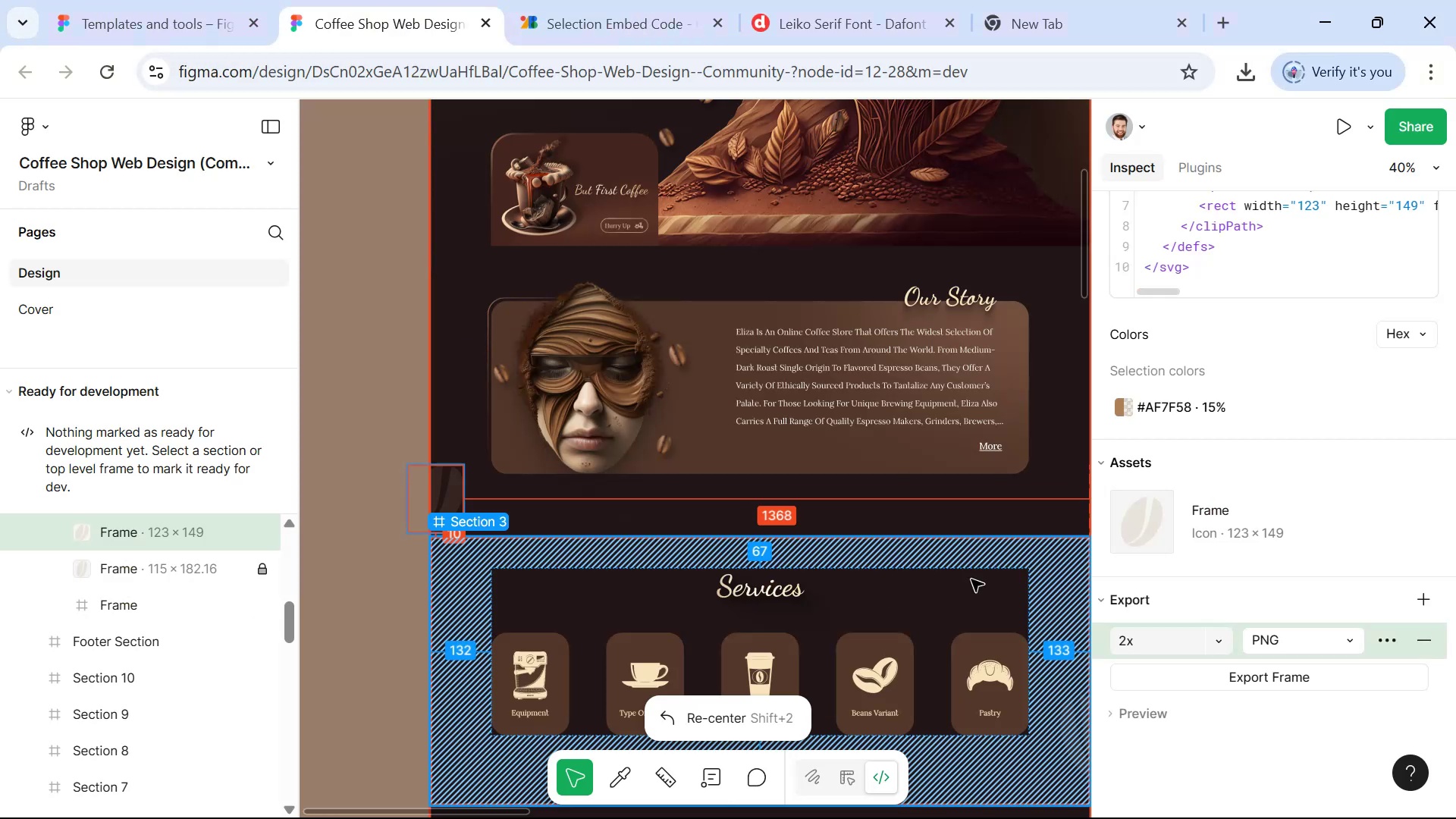 
scroll: coordinate [595, 535], scroll_direction: up, amount: 7.0
 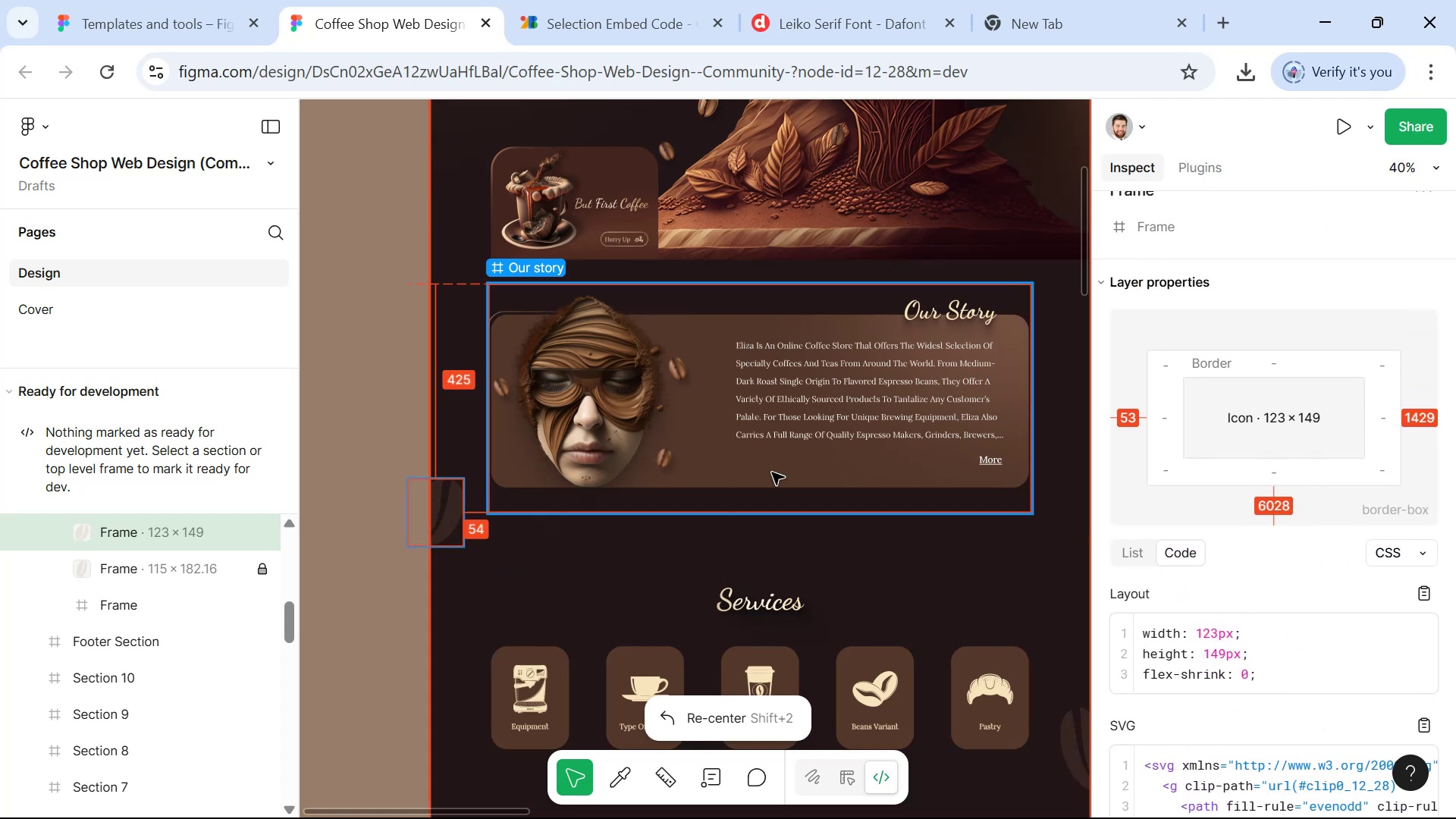 
key(Alt+Tab)
 